 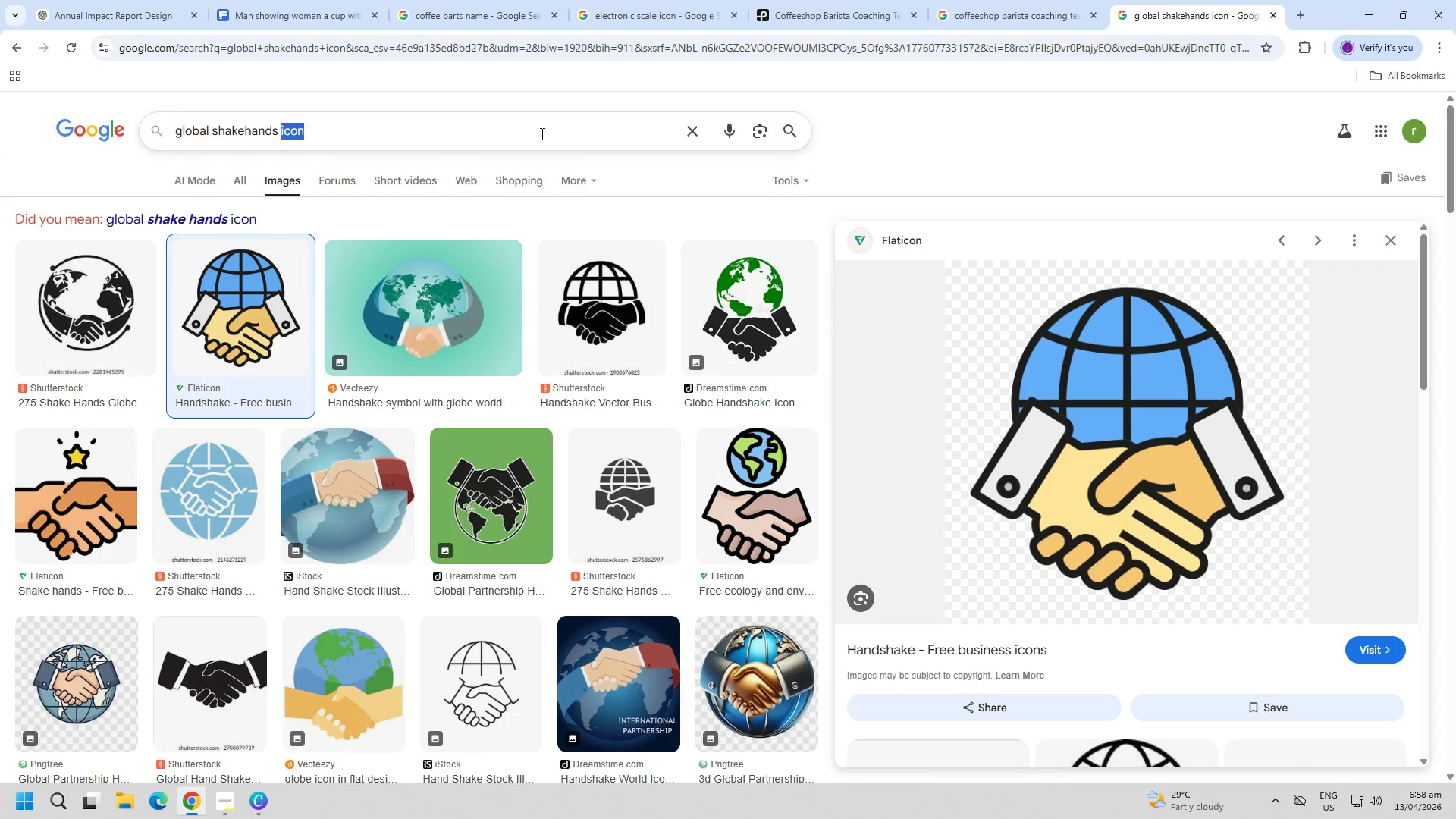 
triple_click([541, 133])
 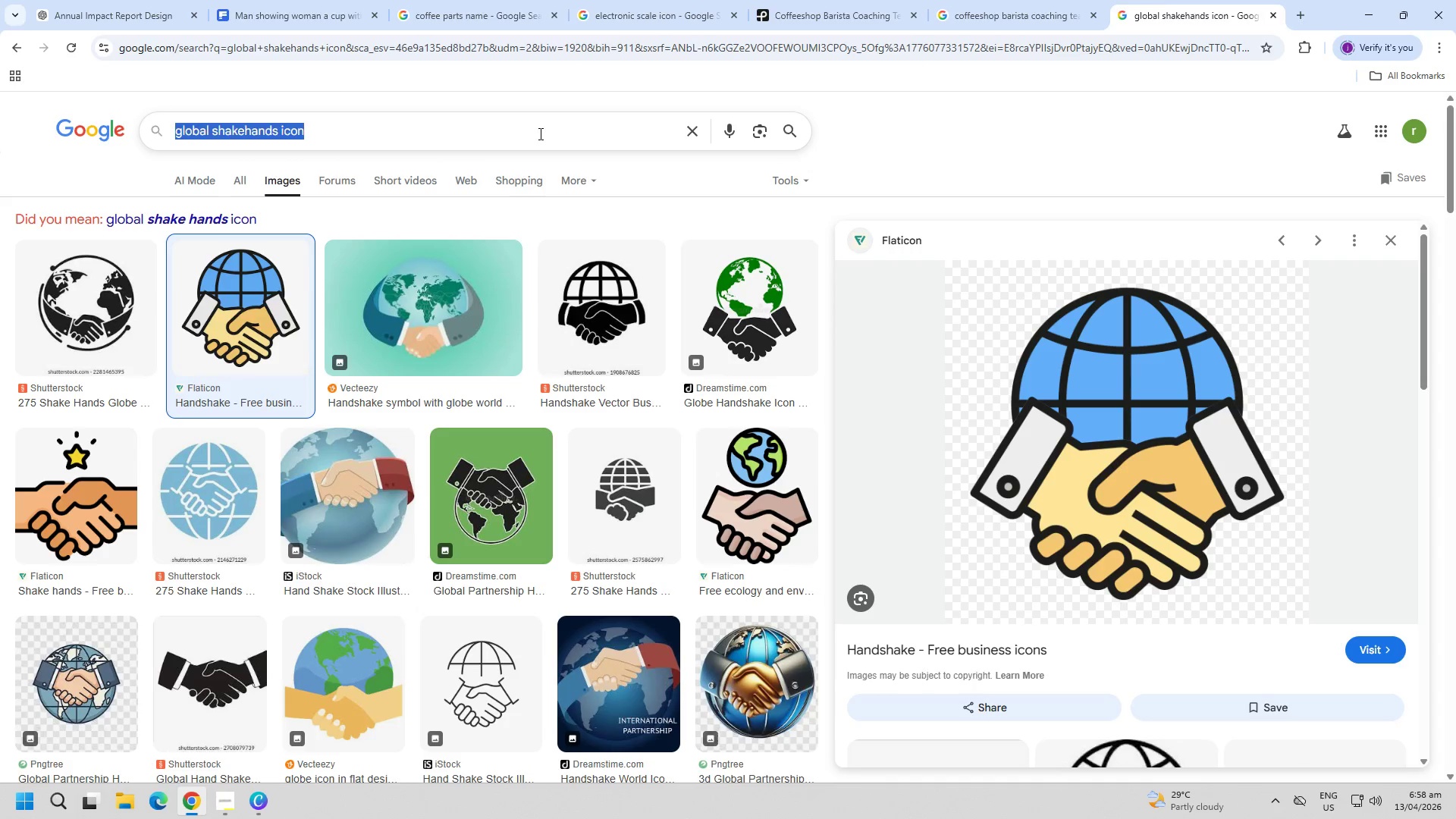 
key(Control+ControlLeft)
 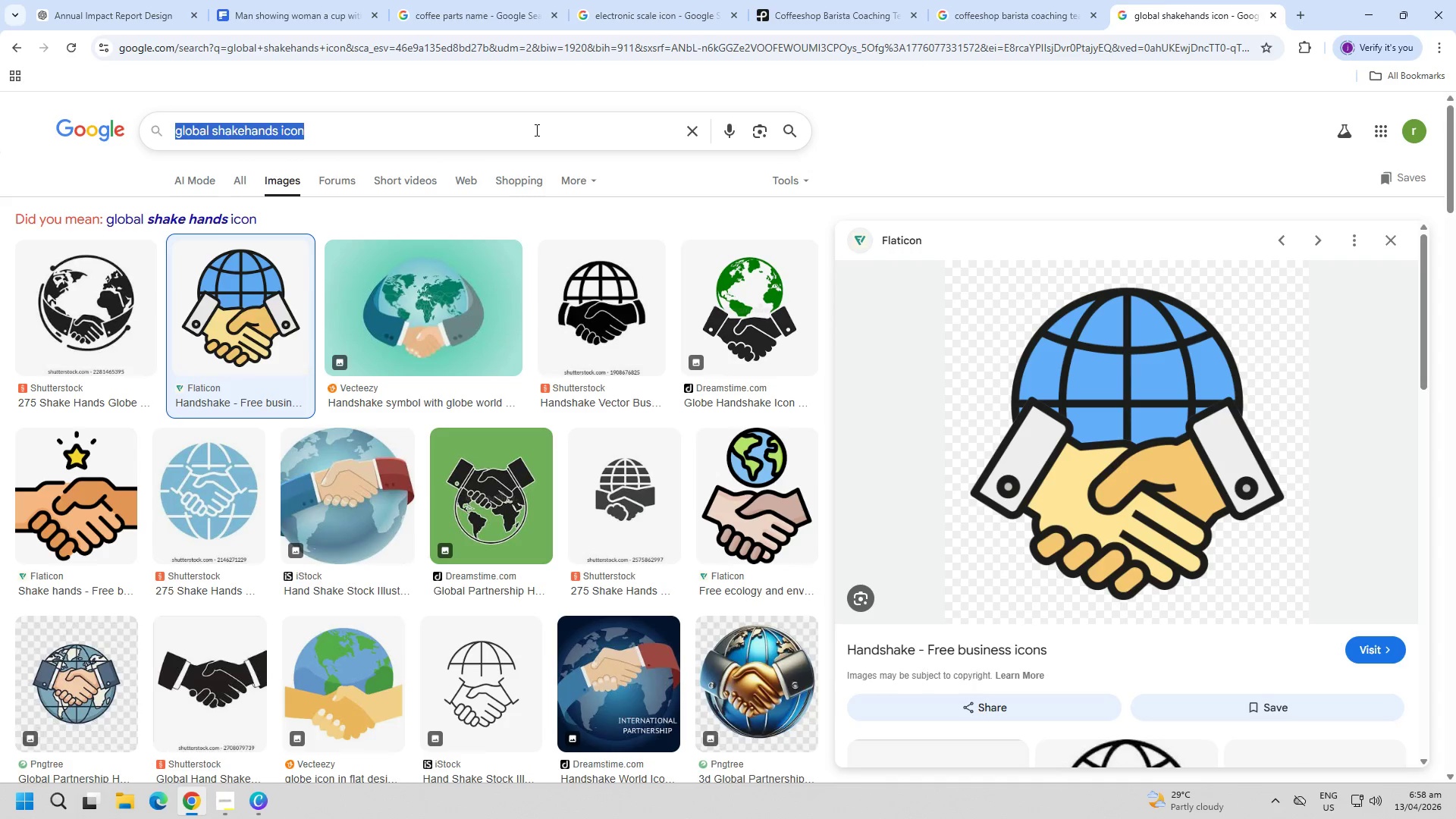 
key(Control+V)
 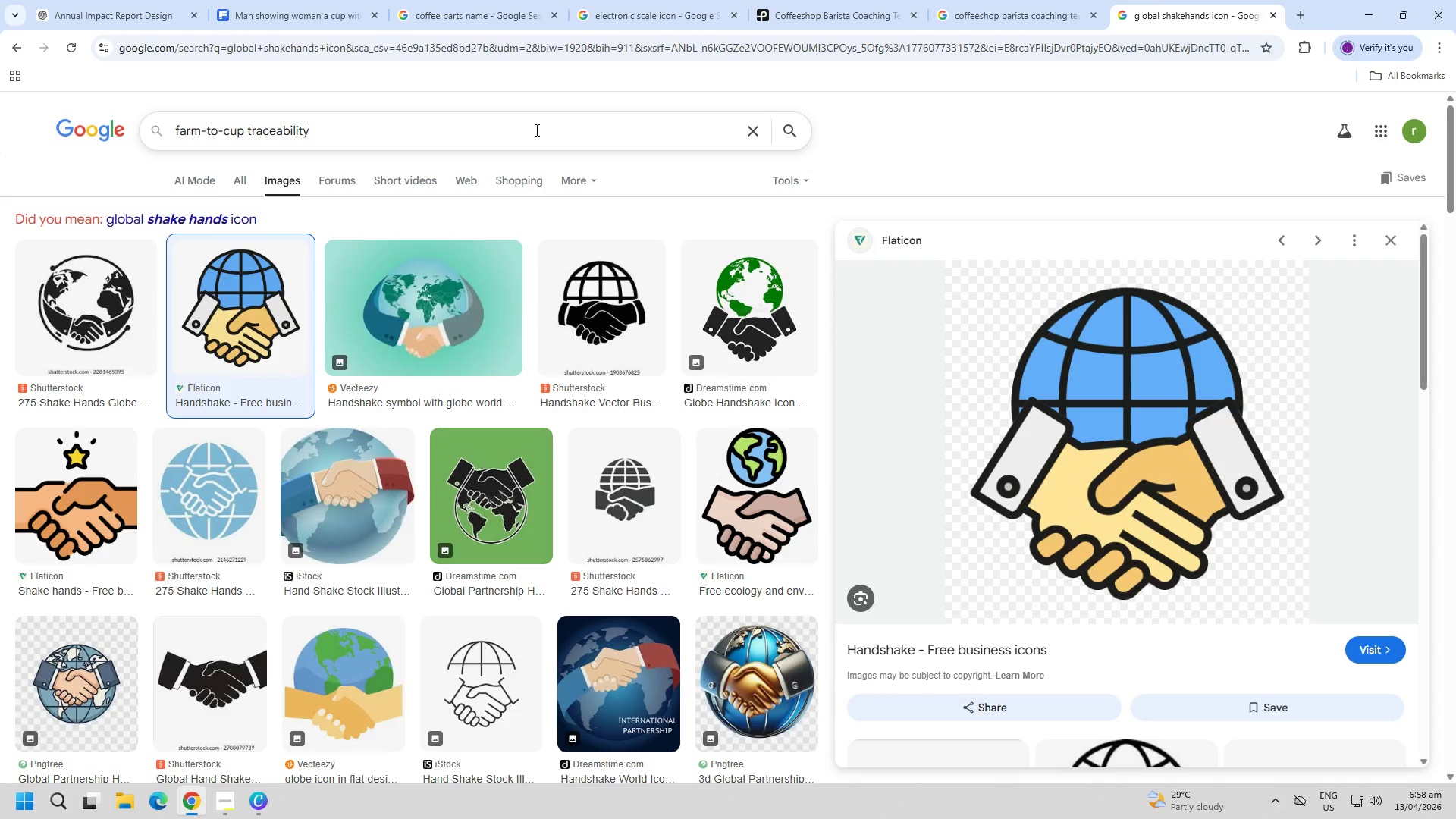 
type( icon)
 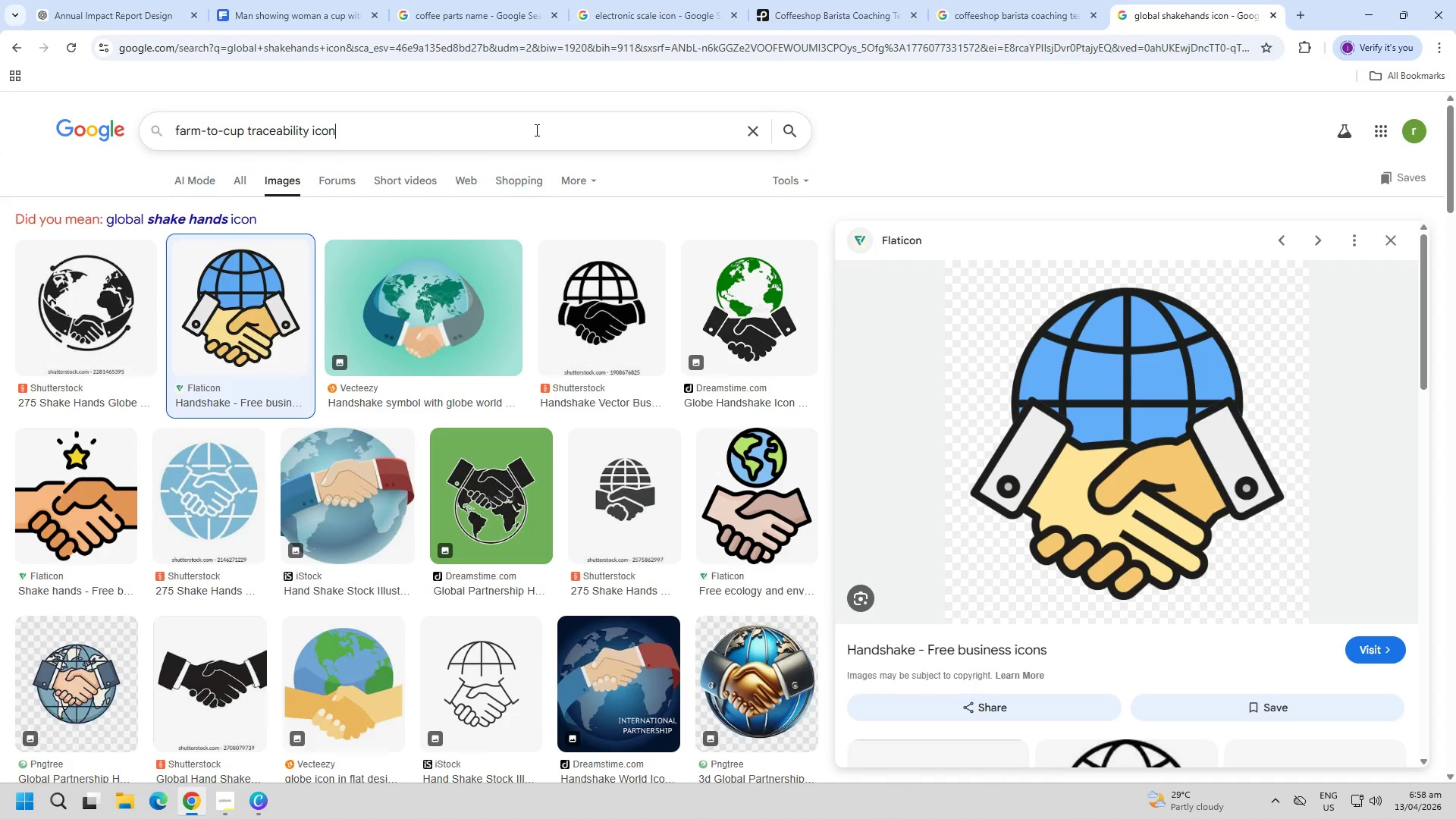 
key(Enter)
 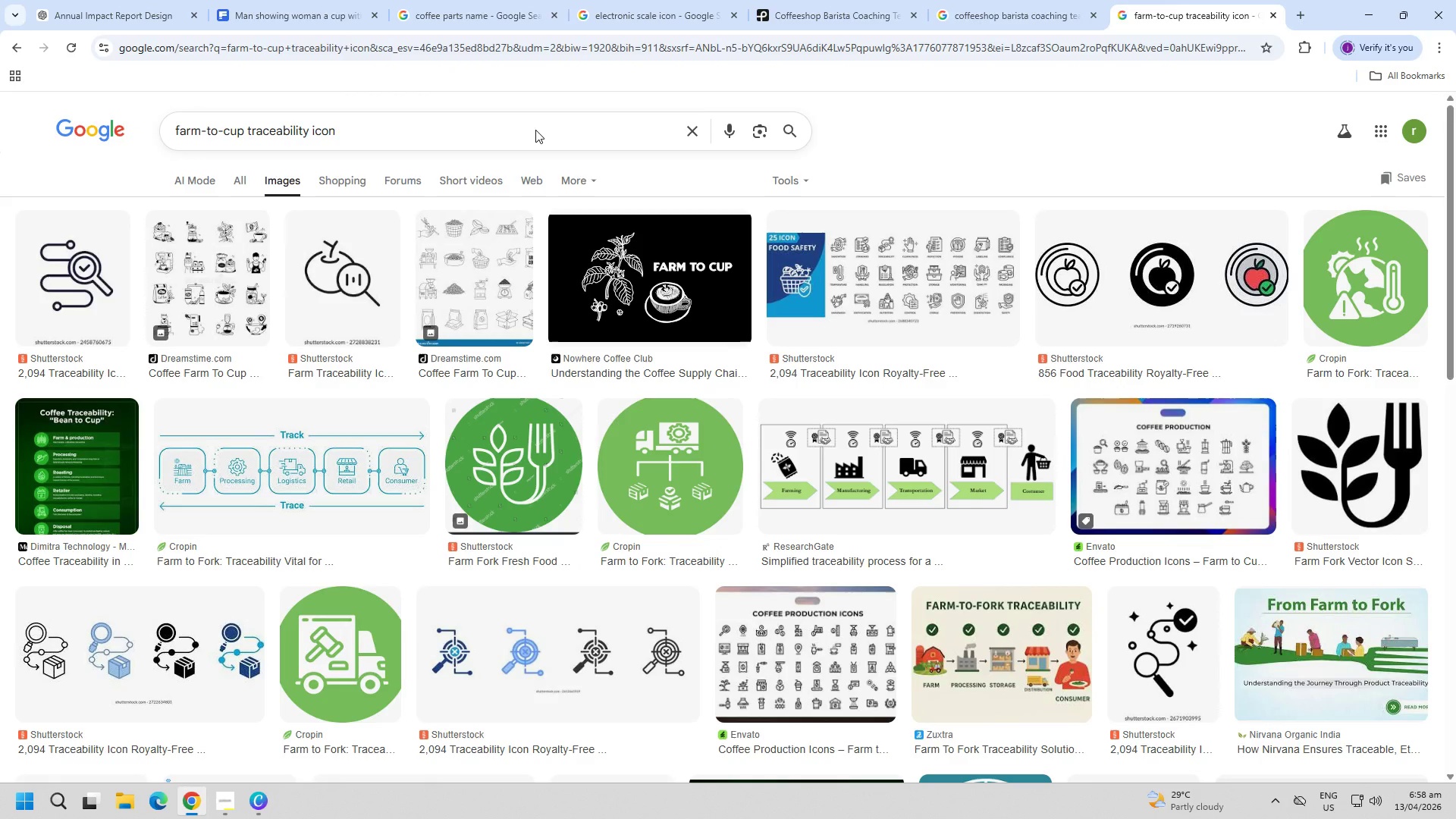 
wait(9.72)
 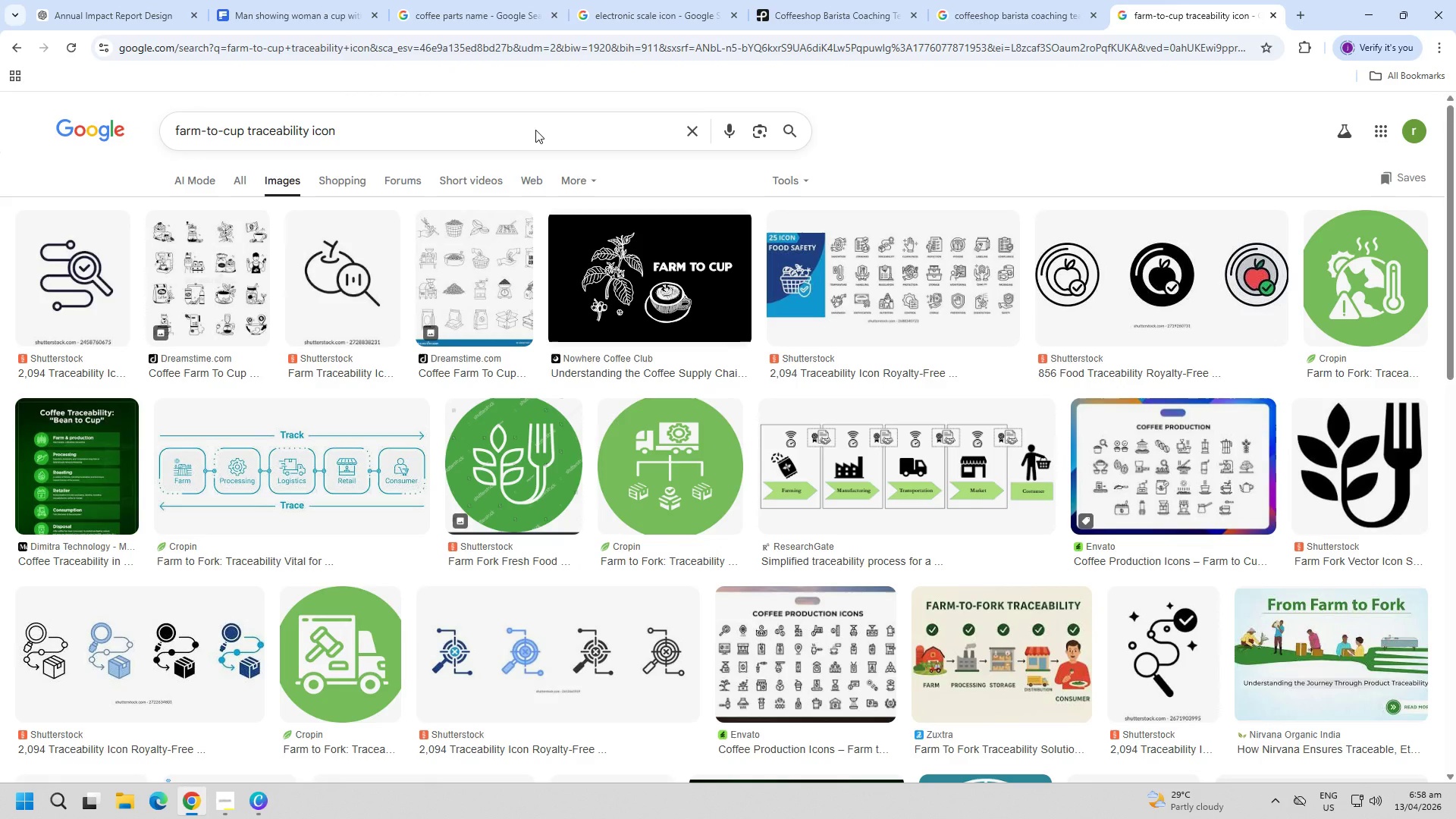 
scroll: coordinate [630, 592], scroll_direction: down, amount: 2.0
 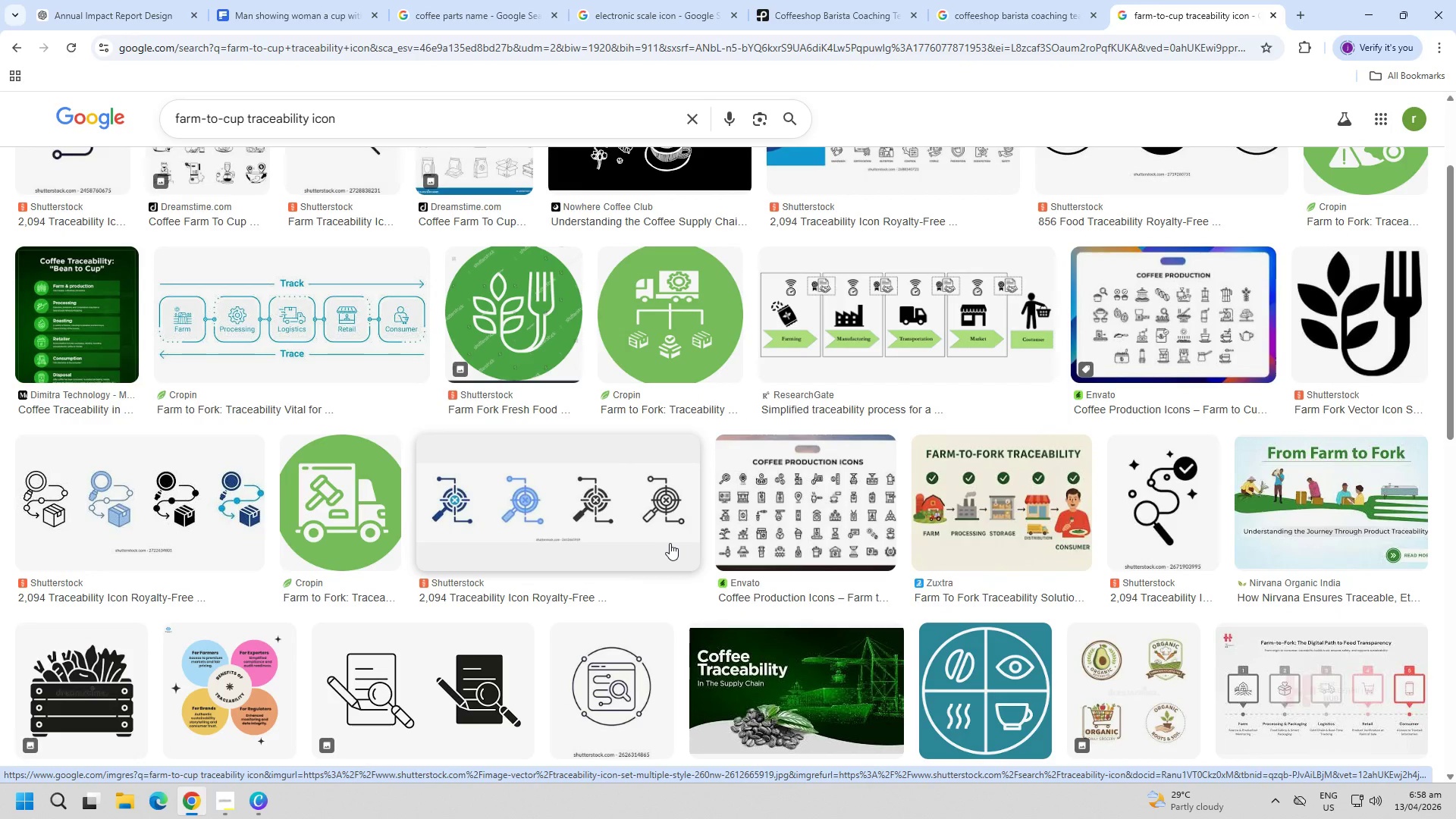 
scroll: coordinate [477, 546], scroll_direction: none, amount: 0.0
 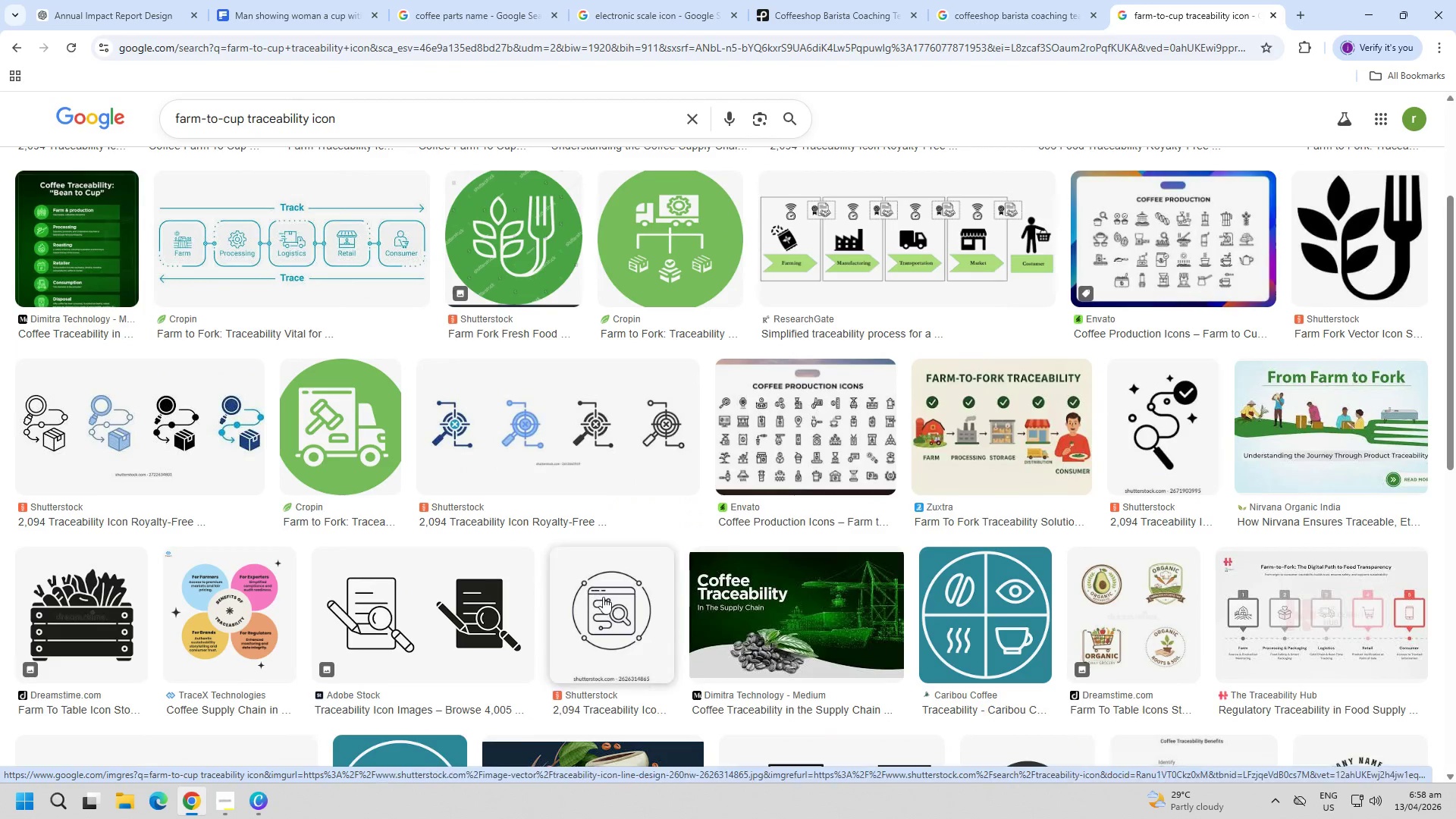 
left_click([605, 597])
 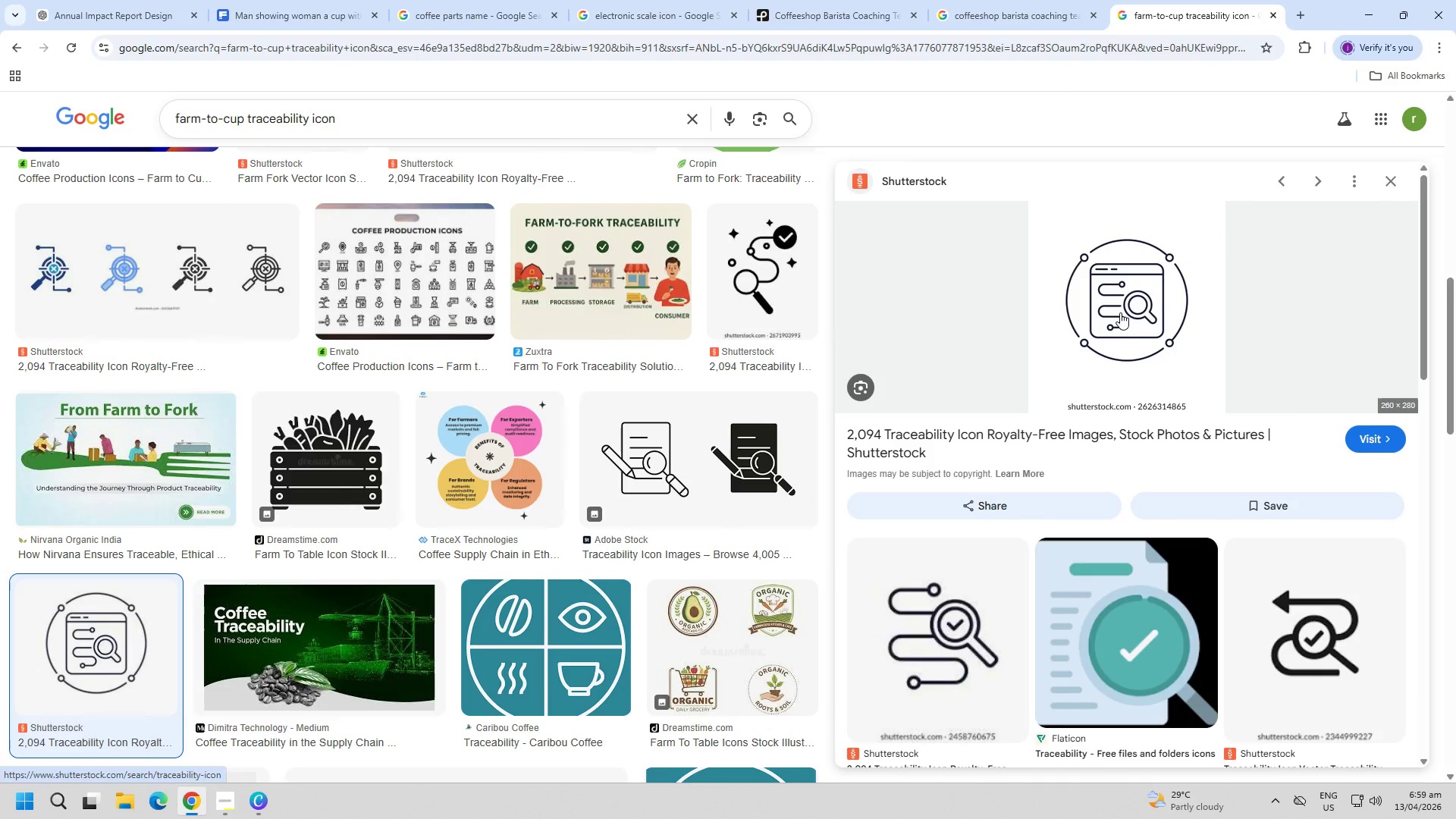 
key(Escape)
 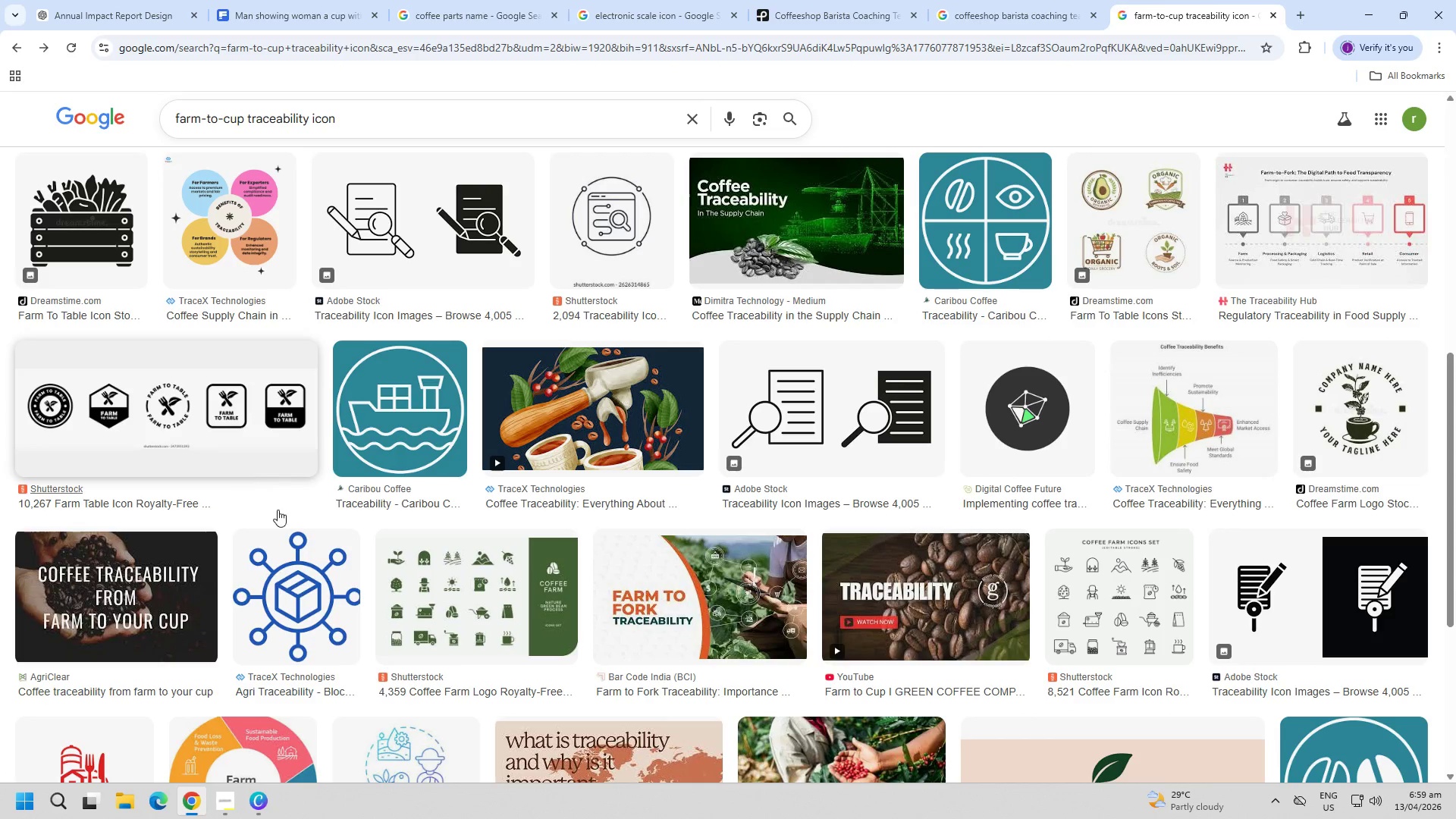 
scroll: coordinate [122, 418], scroll_direction: up, amount: 13.0
 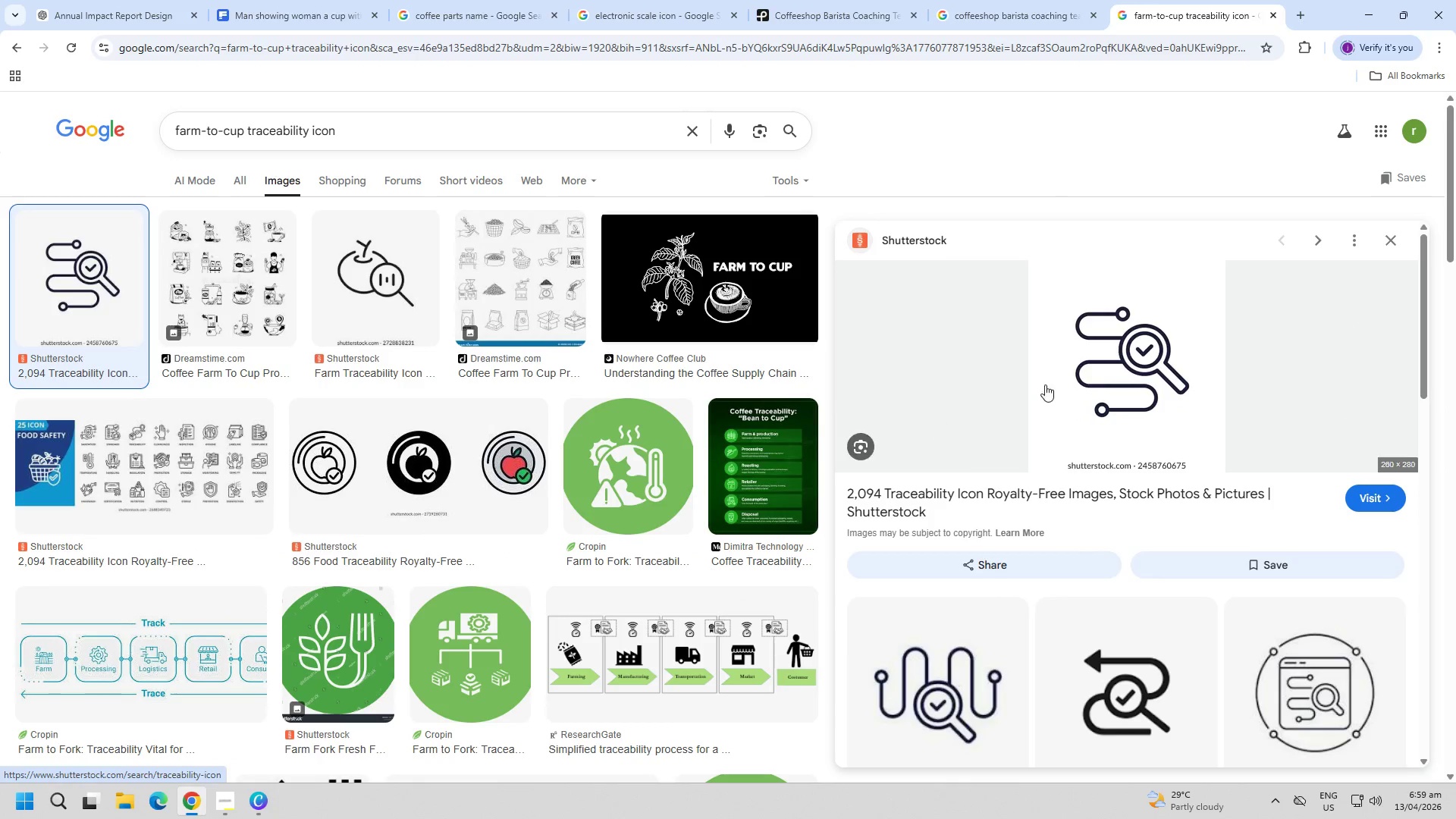 
key(Escape)
 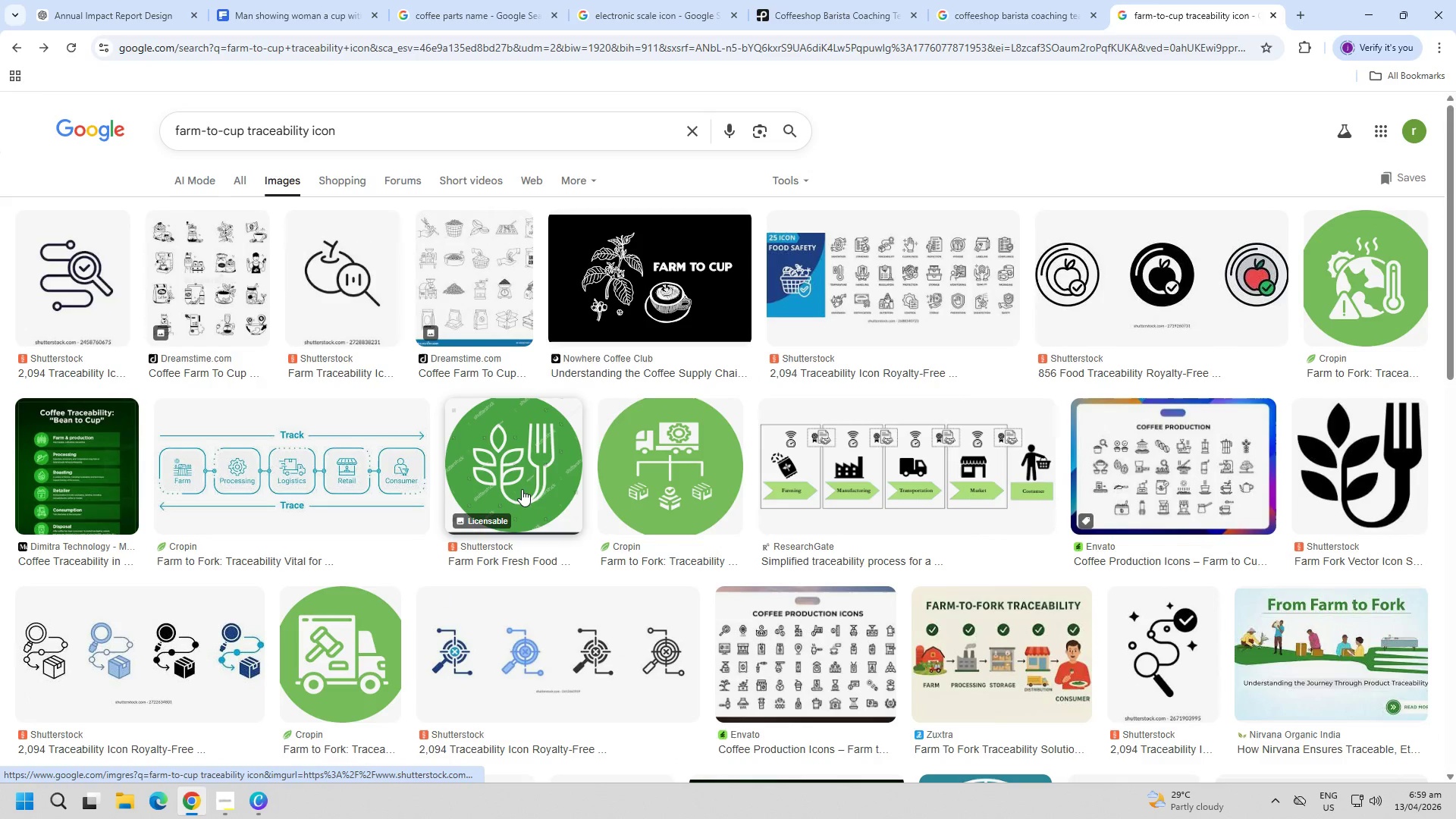 
scroll: coordinate [644, 464], scroll_direction: down, amount: 17.0
 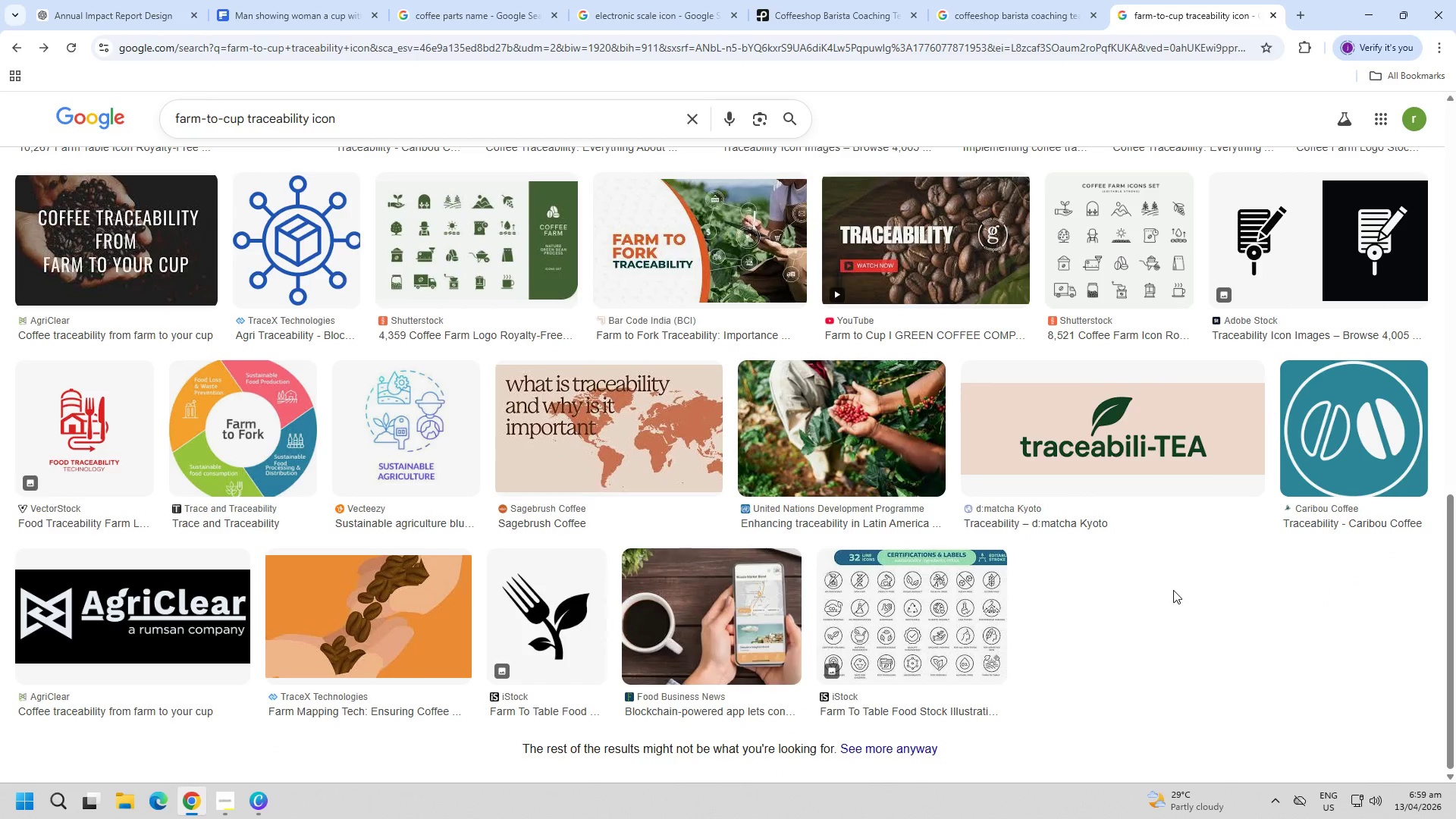 
scroll: coordinate [1173, 590], scroll_direction: up, amount: 10.0
 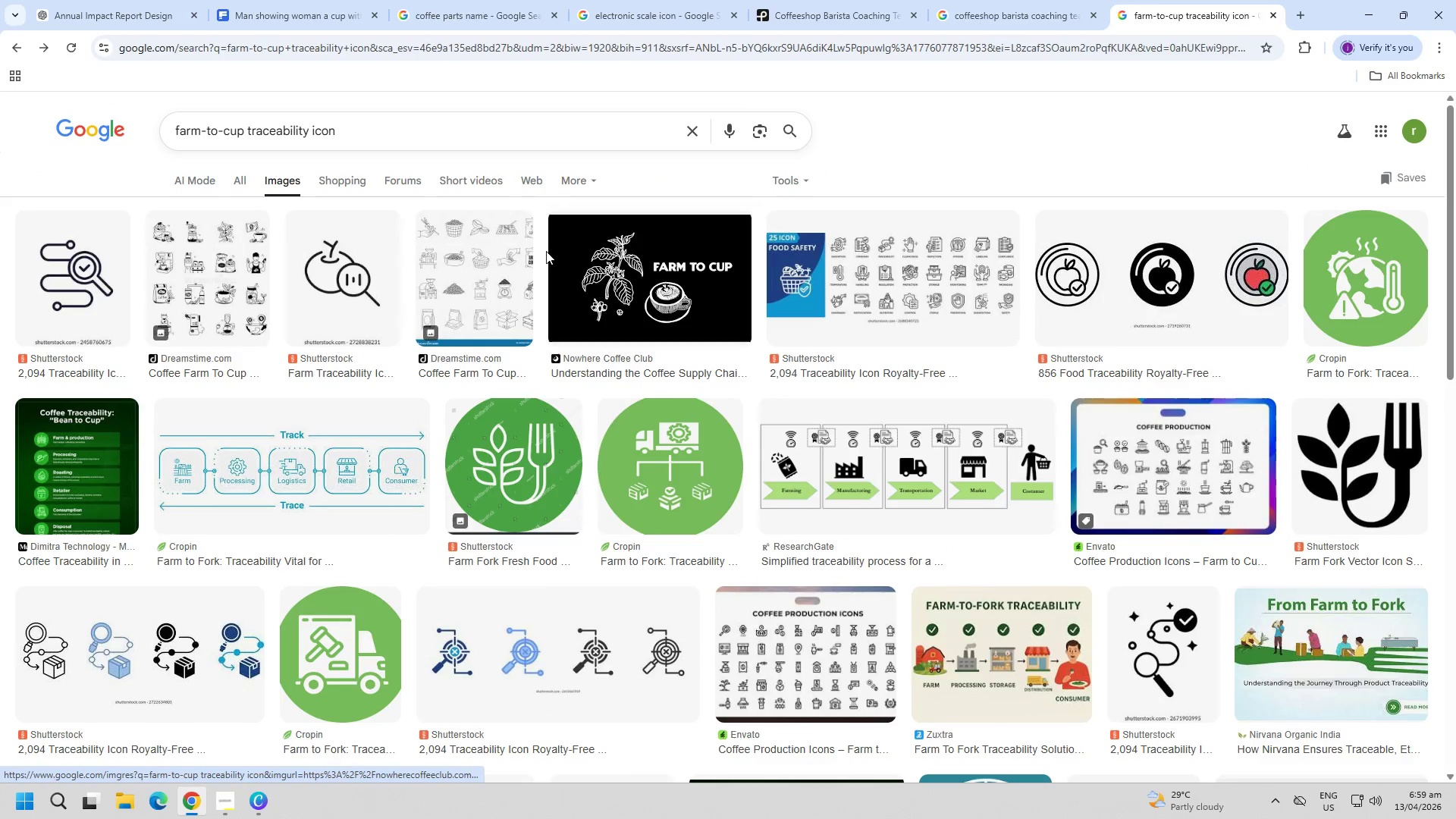 
double_click([455, 130])
 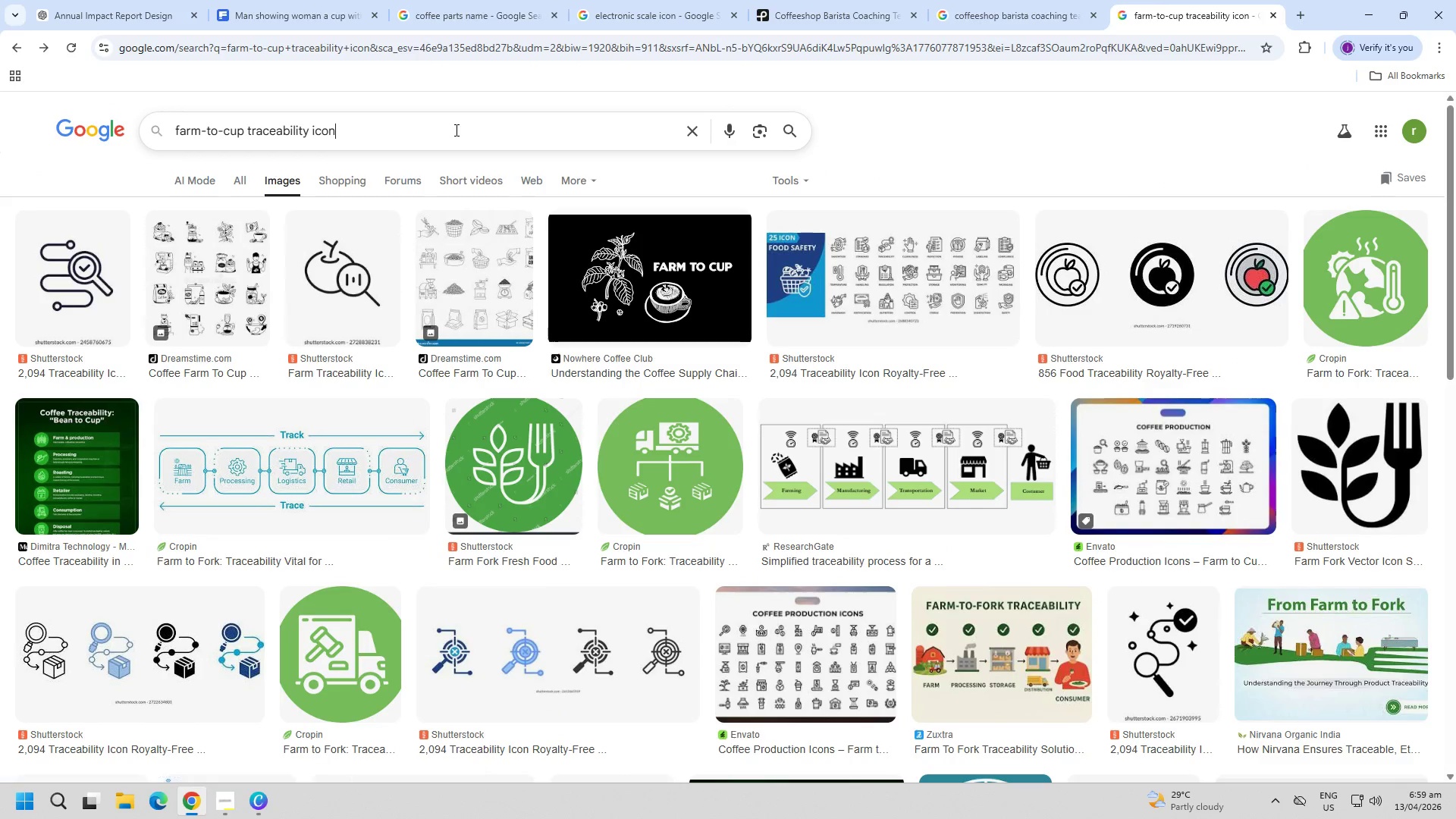 
triple_click([455, 130])
 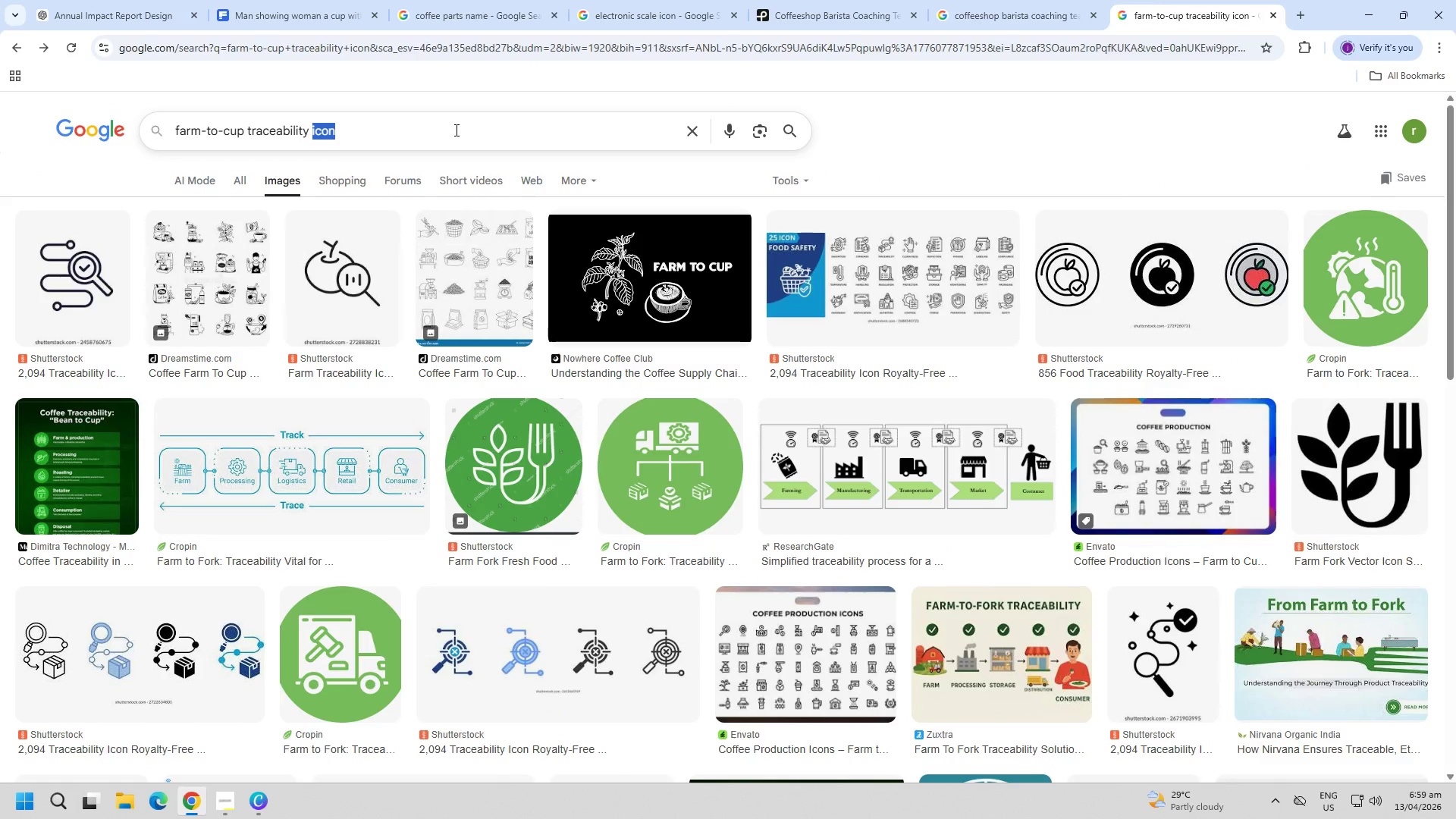 
triple_click([455, 130])
 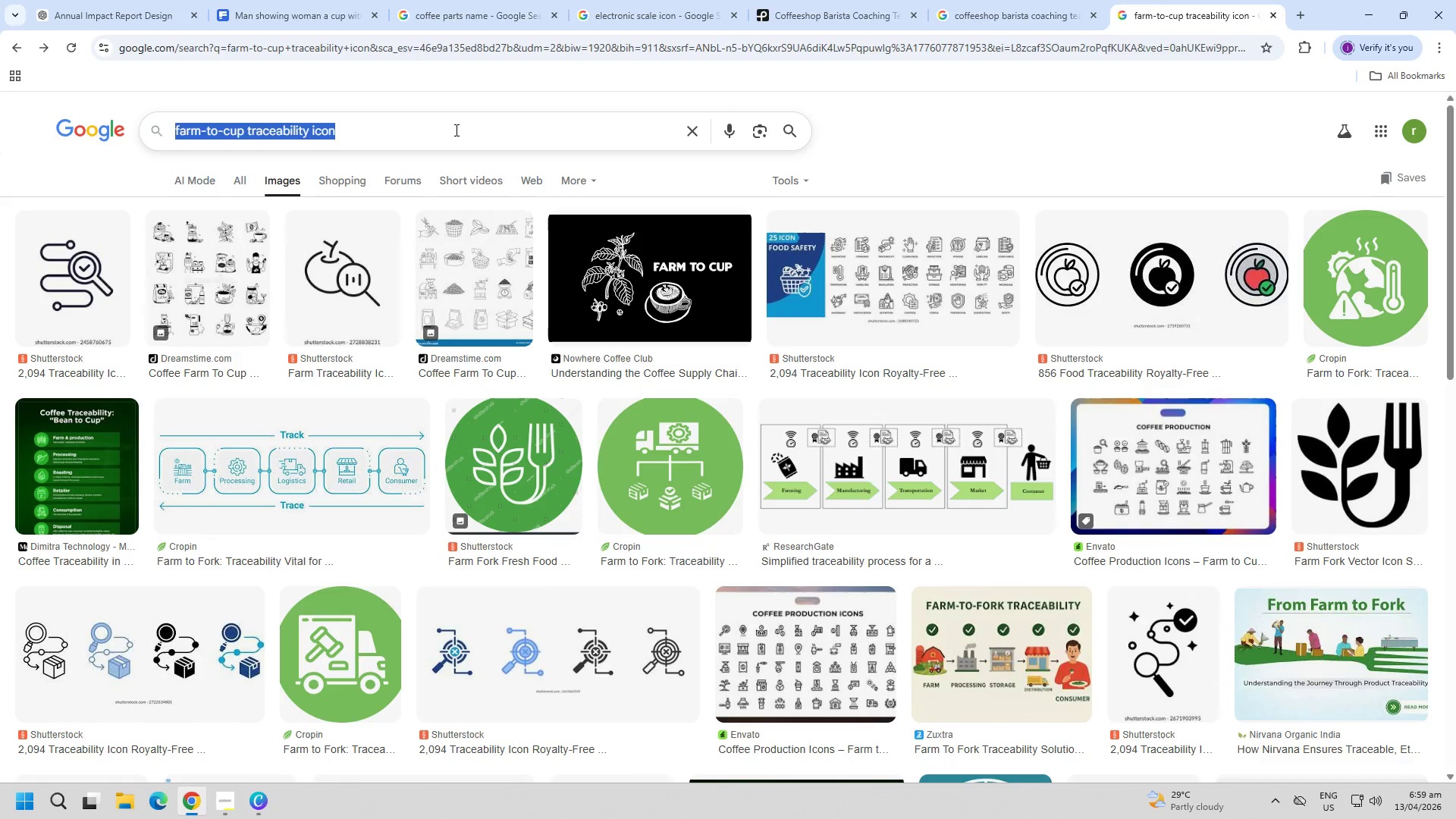 
triple_click([455, 130])
 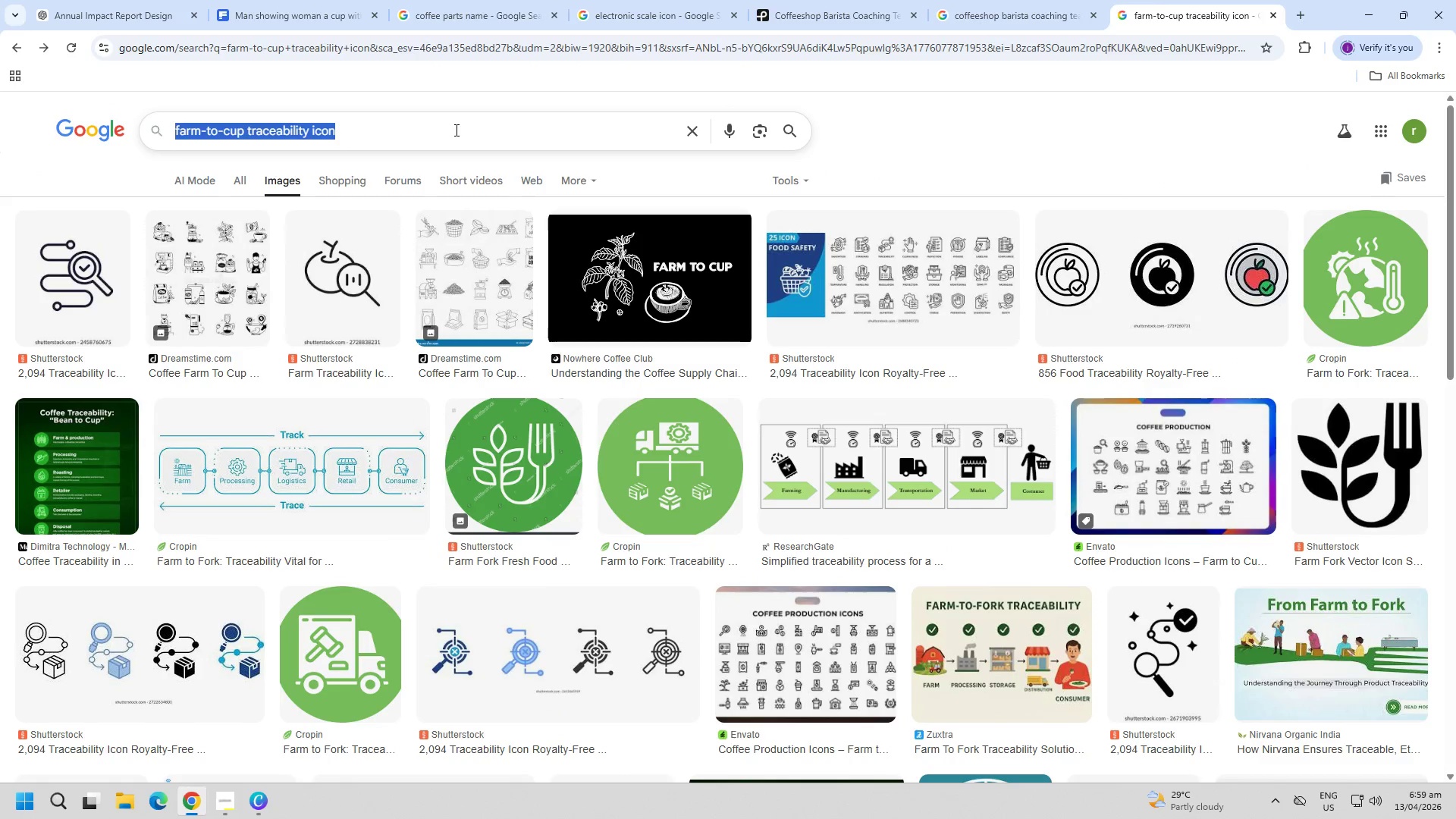 
triple_click([455, 130])
 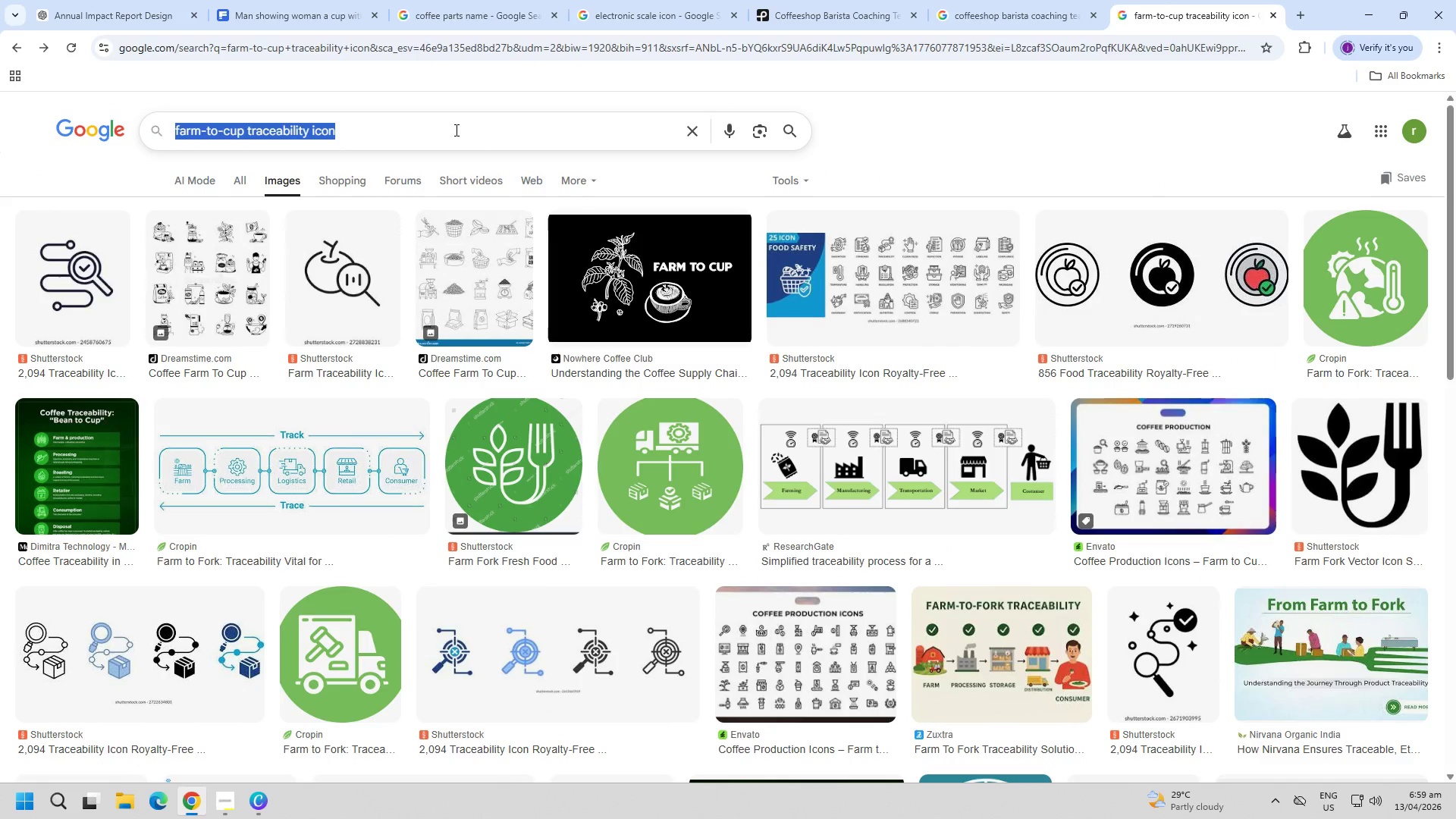 
triple_click([455, 130])
 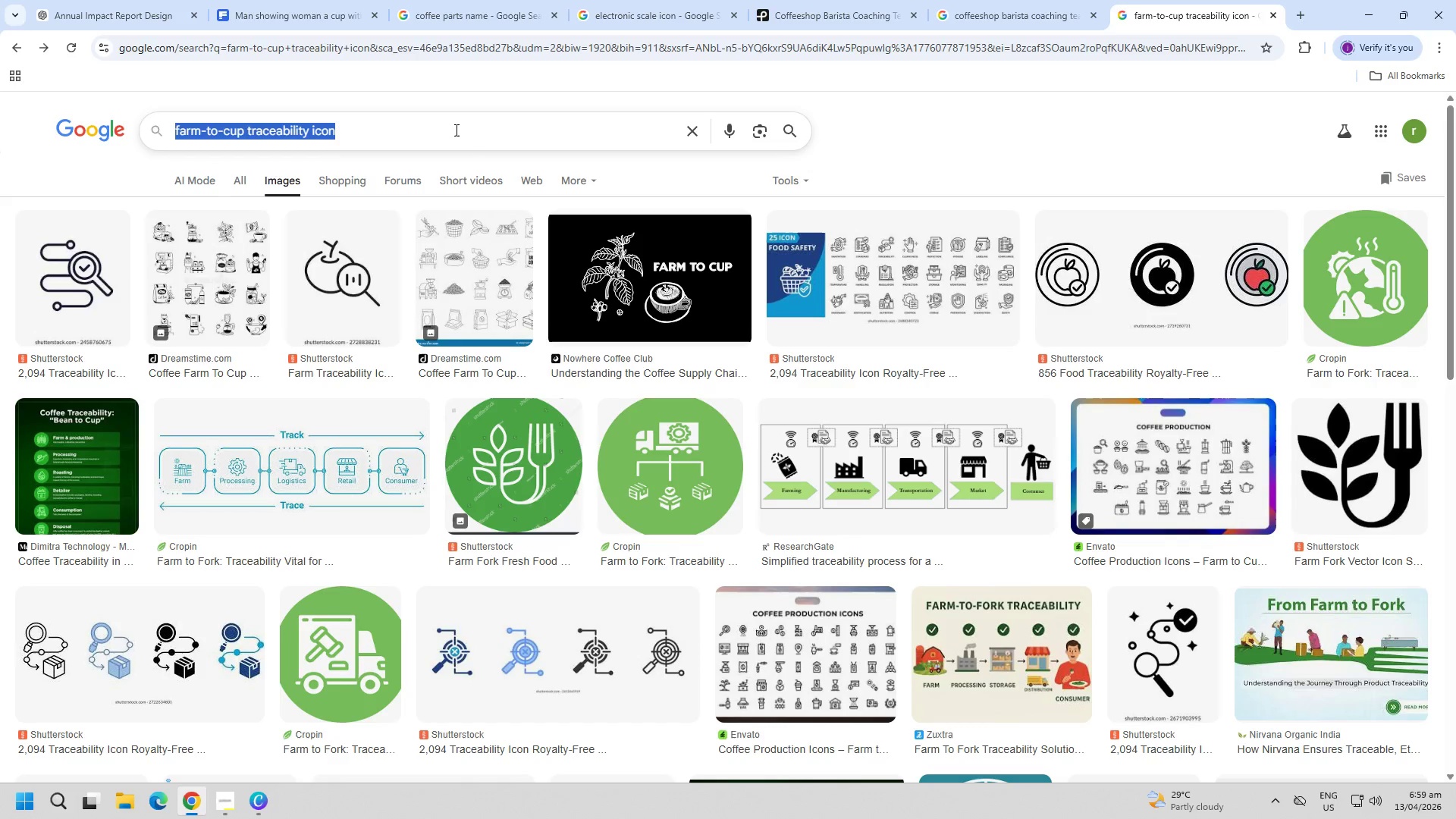 
triple_click([455, 130])
 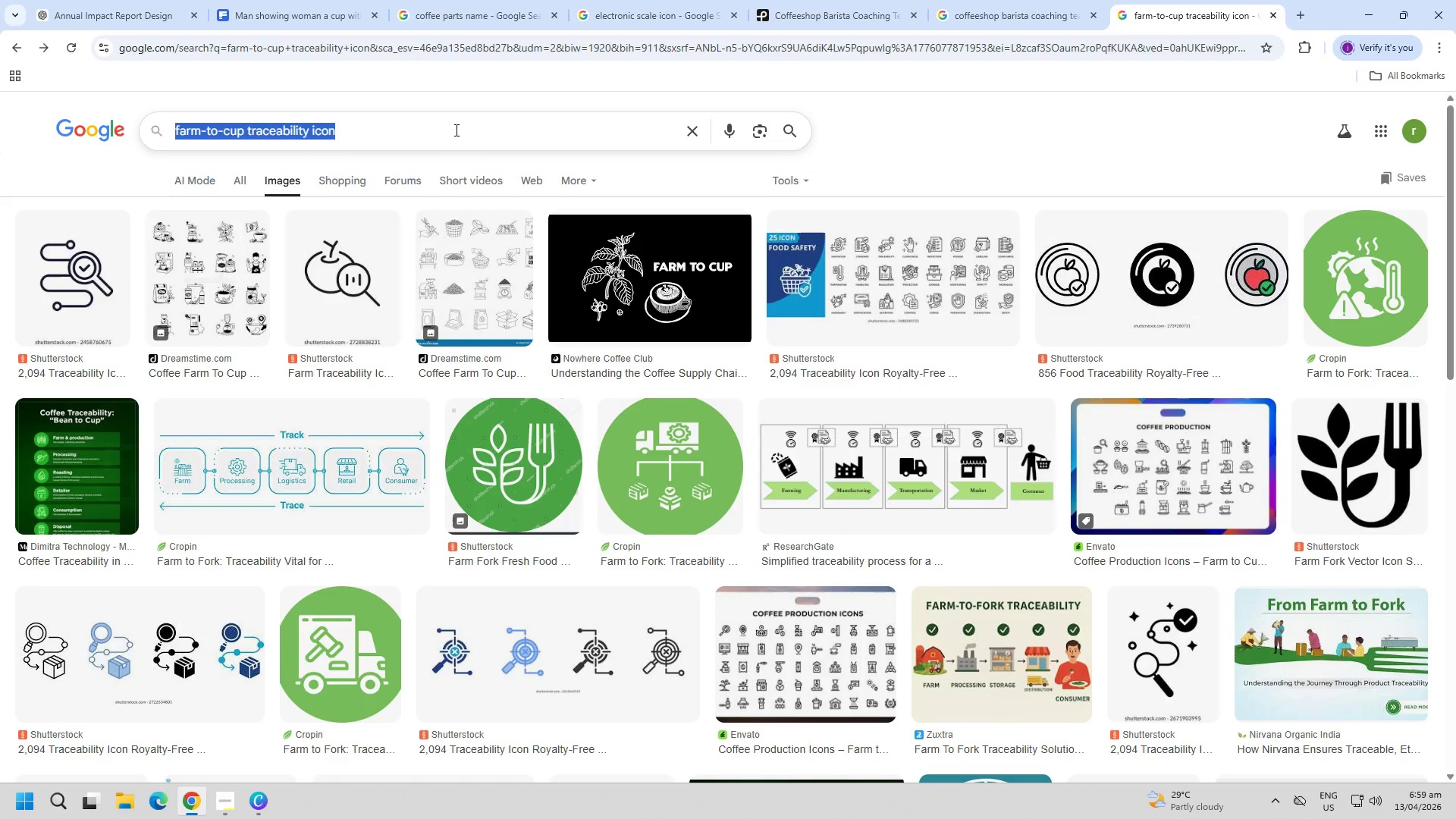 
type(farm to other map icon)
 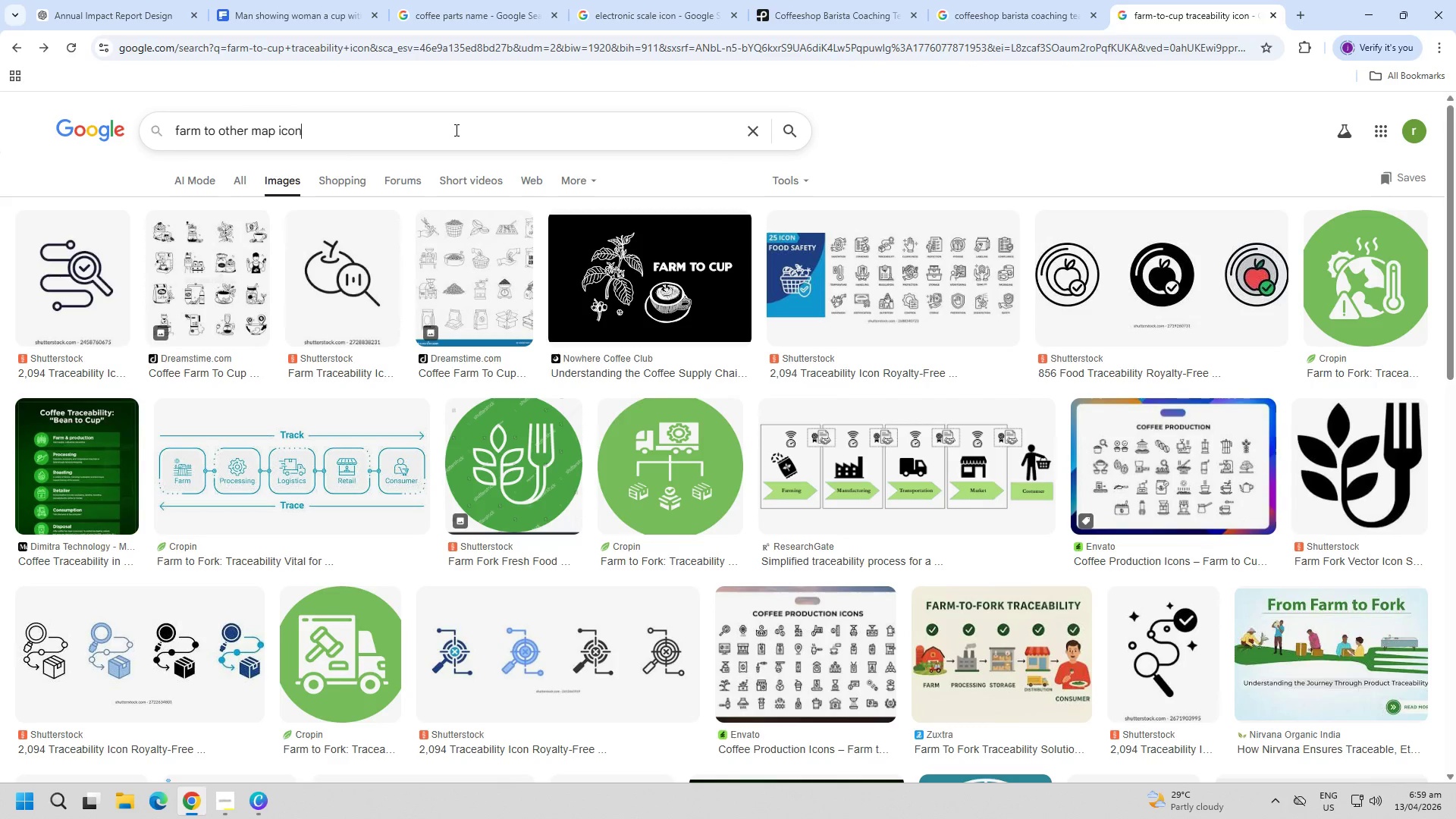 
key(Enter)
 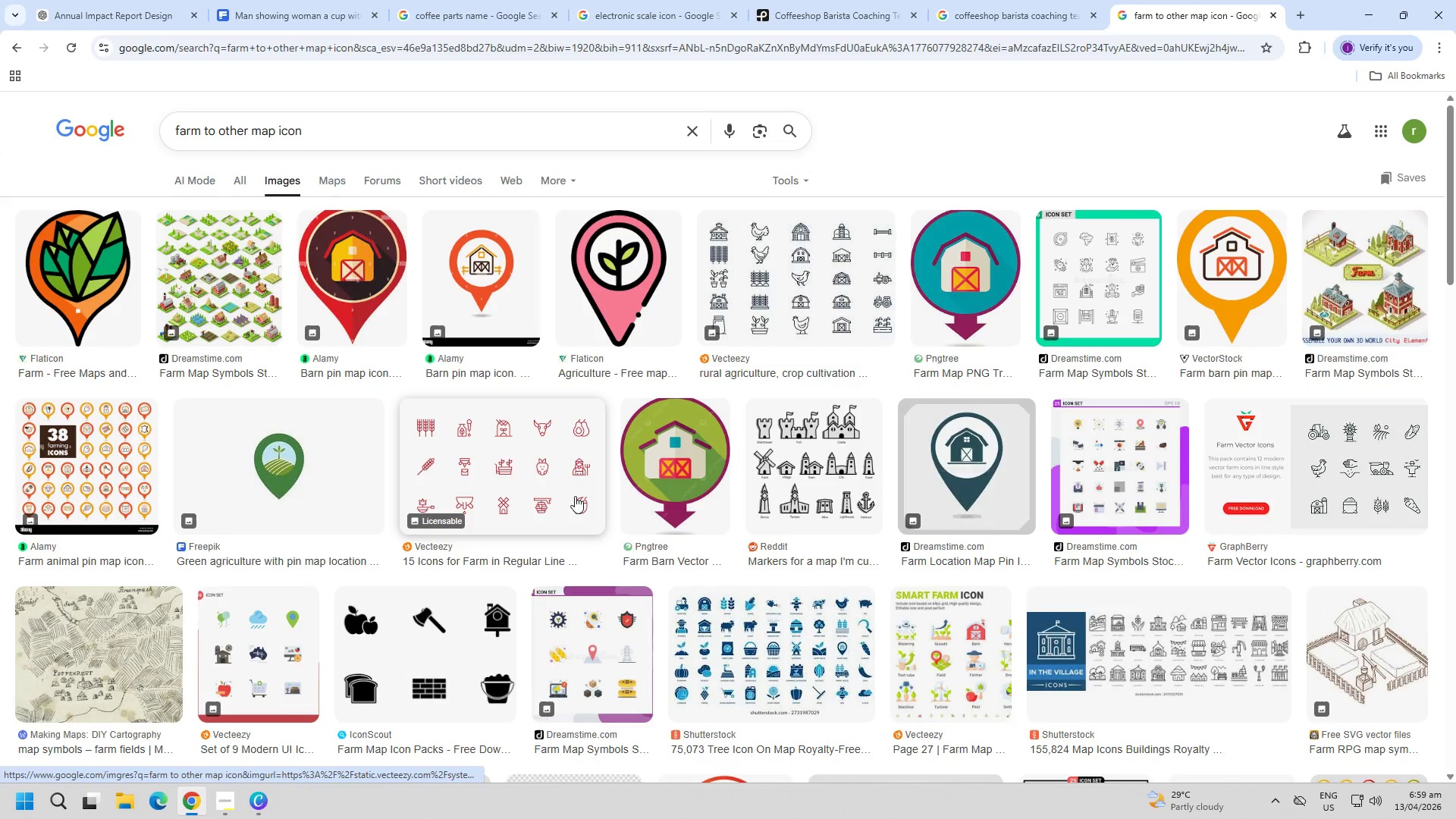 
double_click([391, 139])
 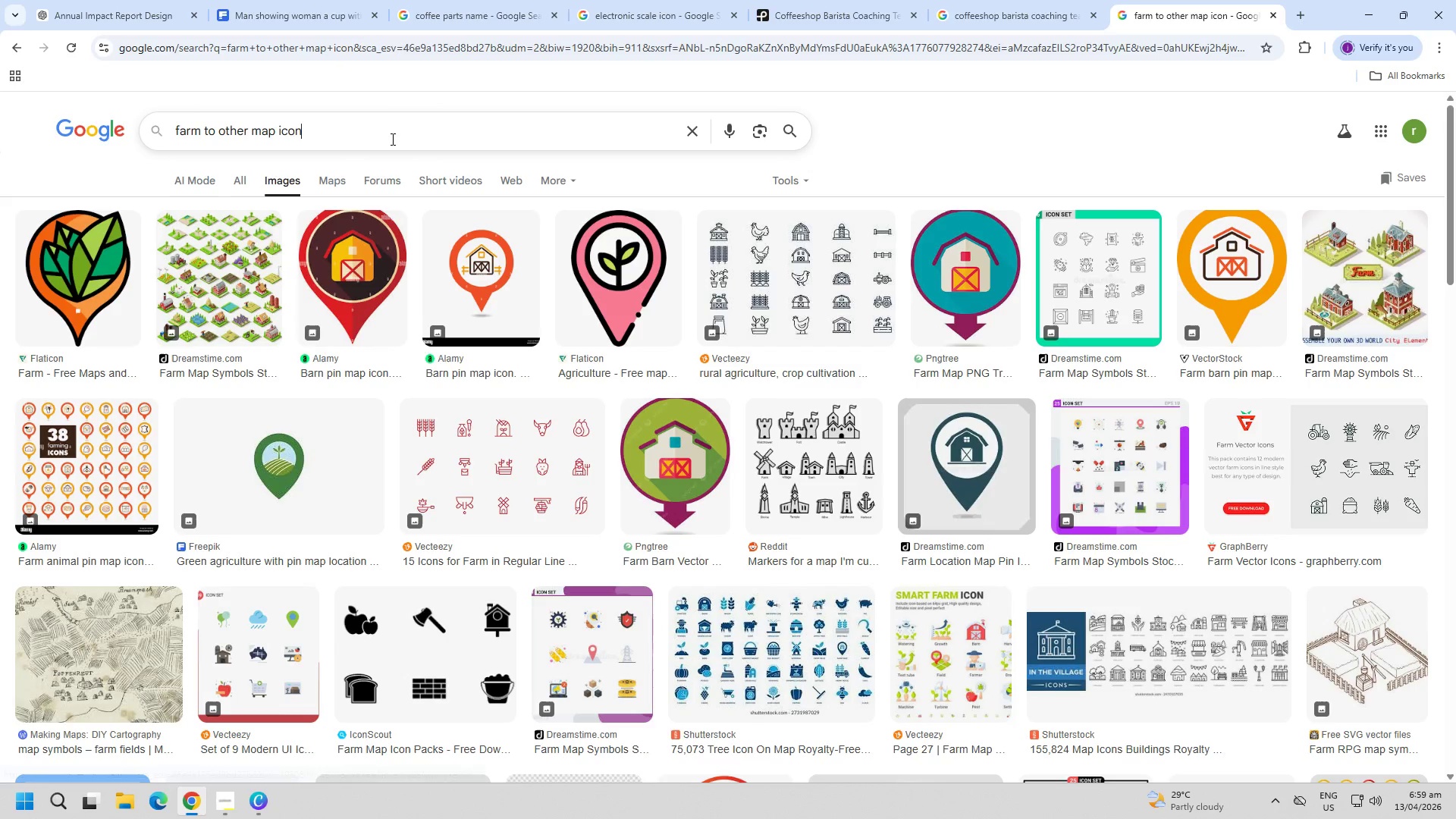 
triple_click([391, 139])
 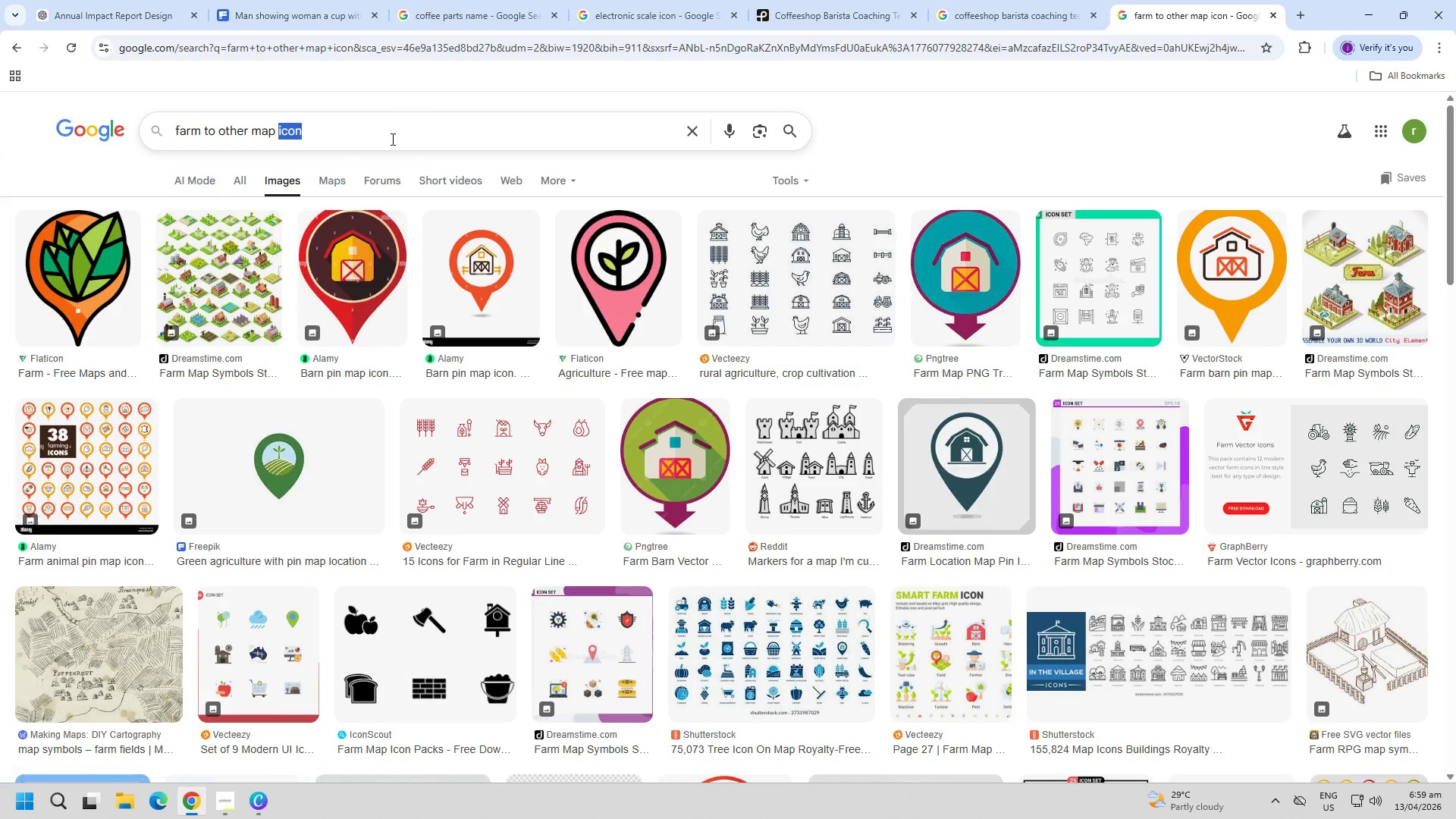 
triple_click([391, 139])
 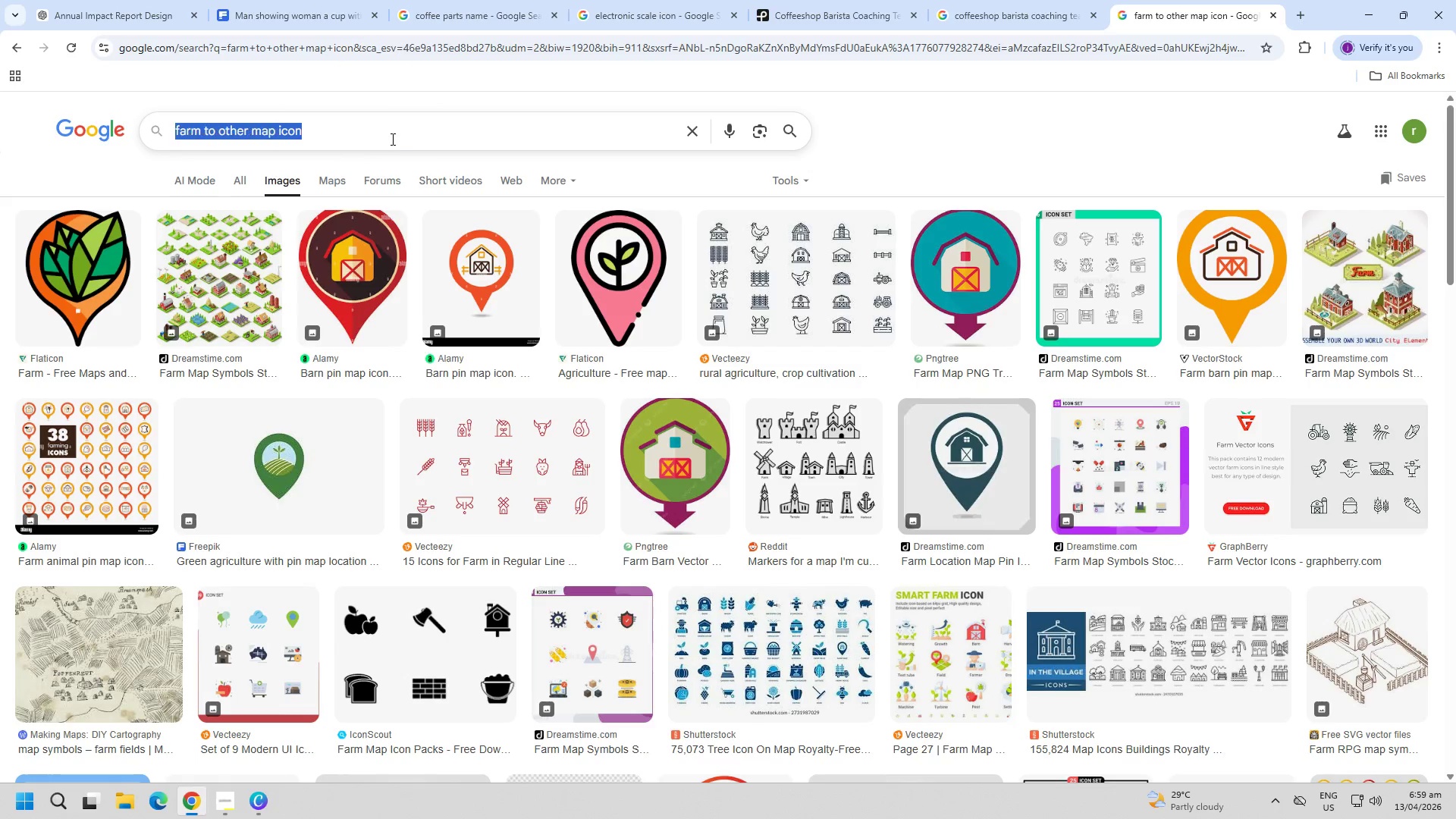 
triple_click([391, 139])
 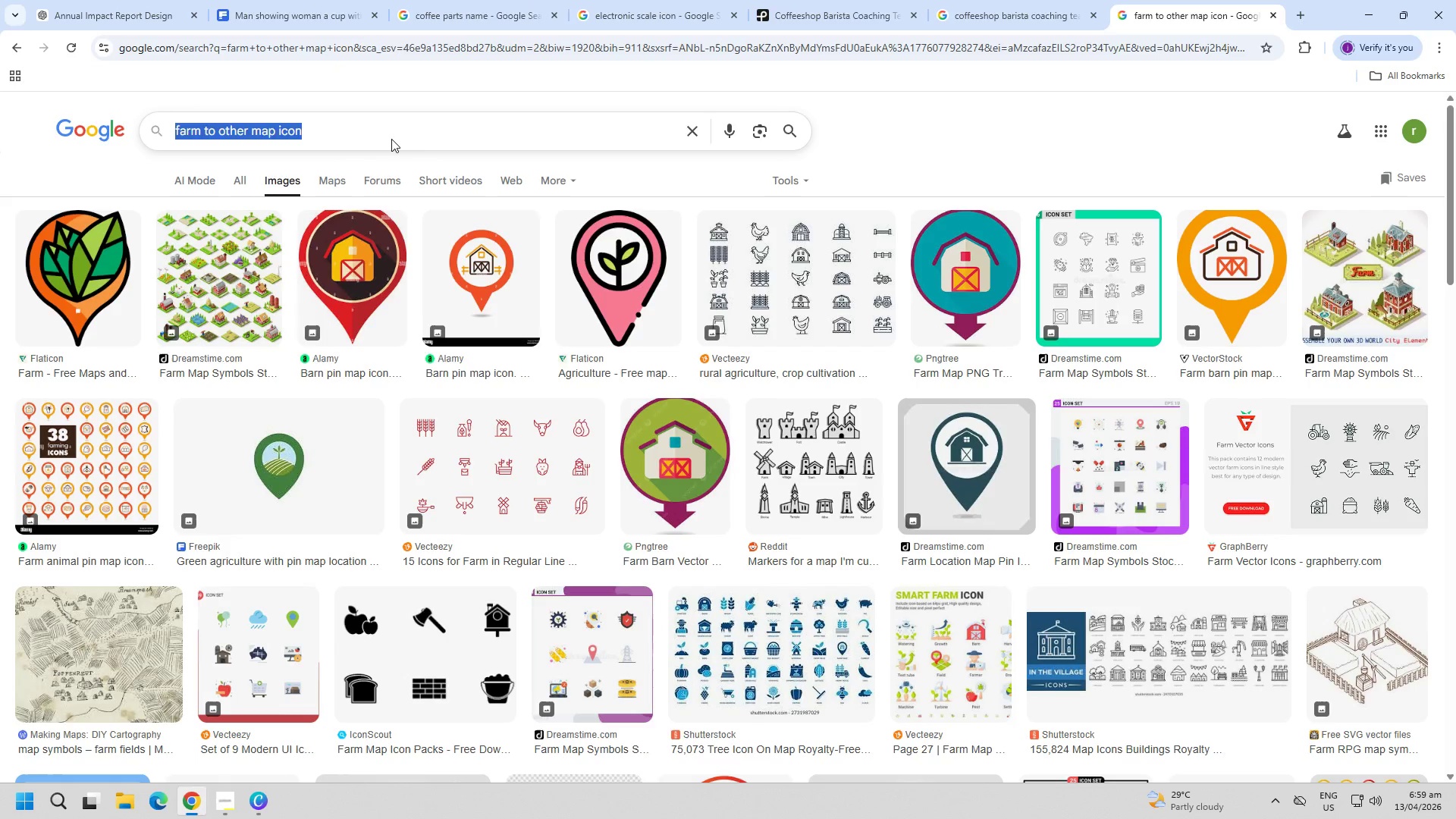 
type(farm-)
 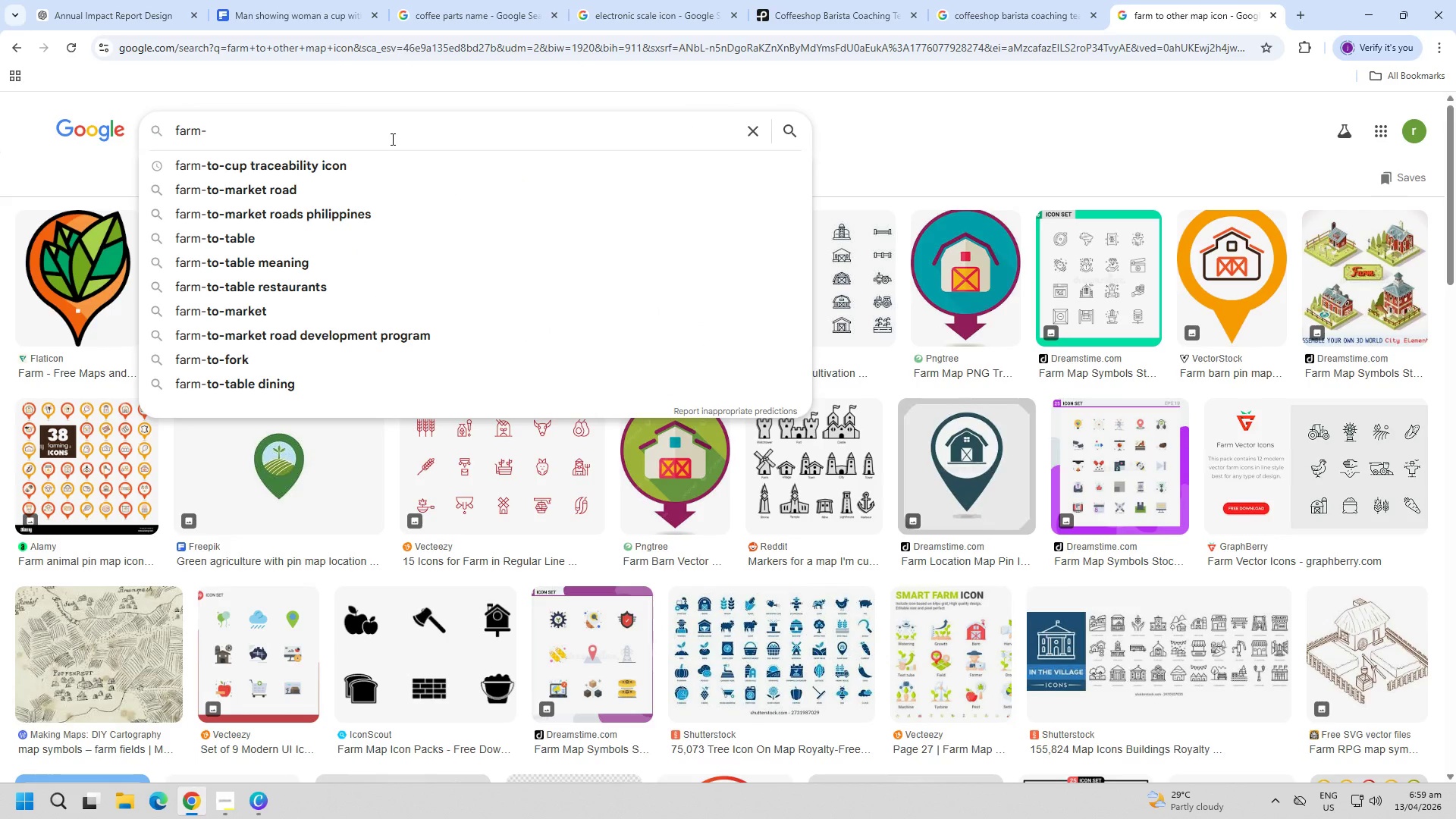 
key(ArrowUp)
 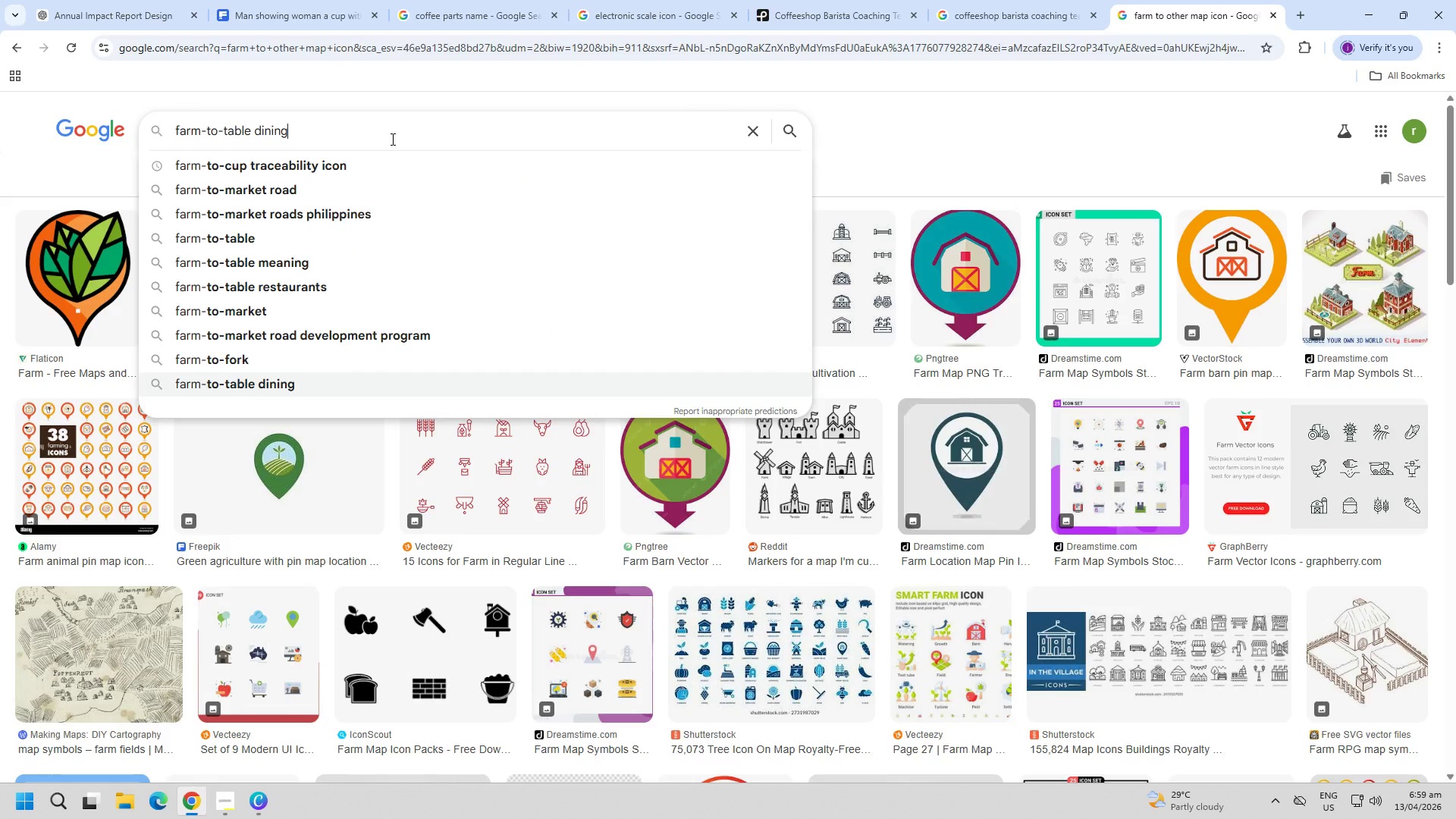 
key(Enter)
 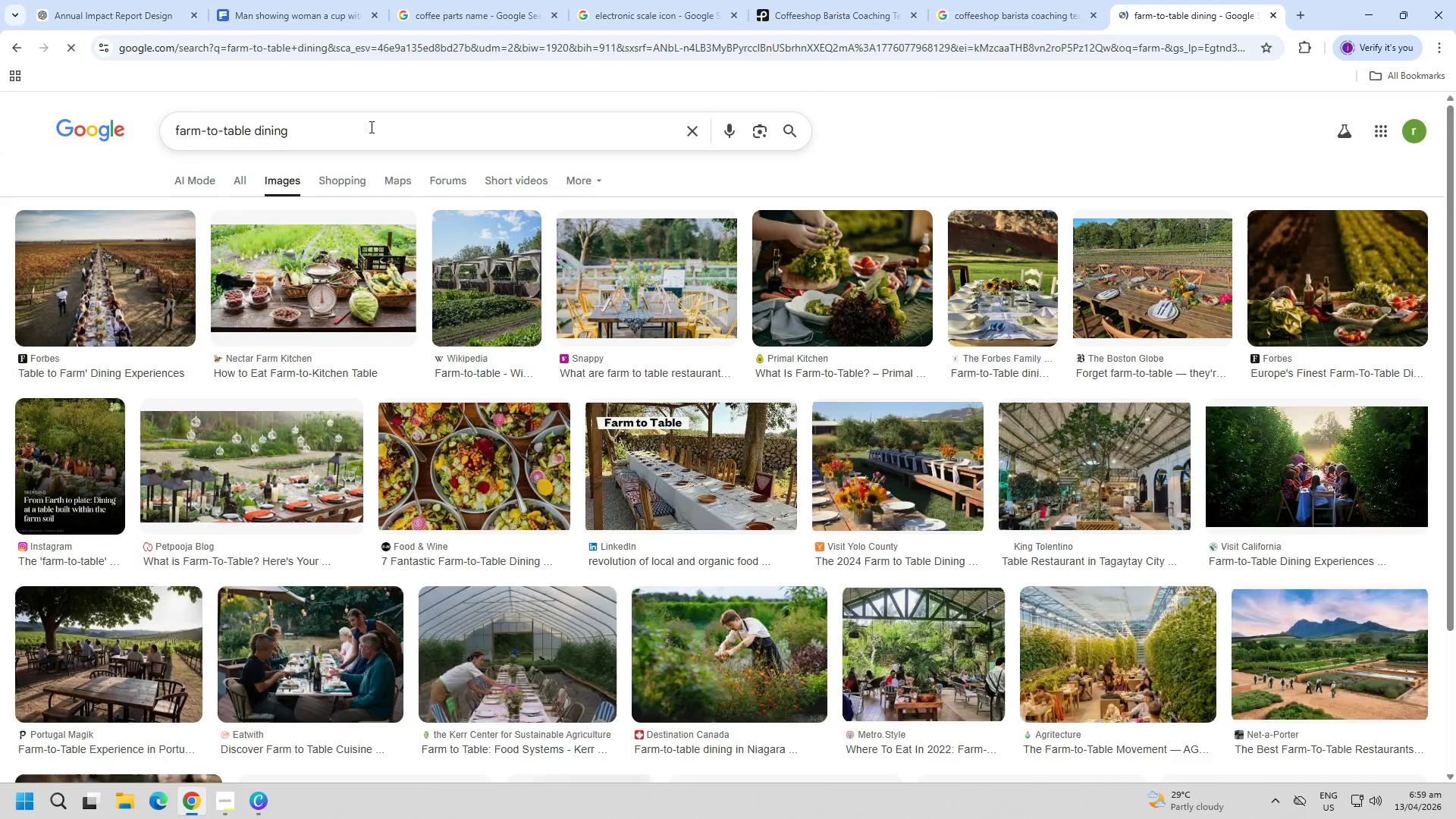 
left_click([381, 94])
 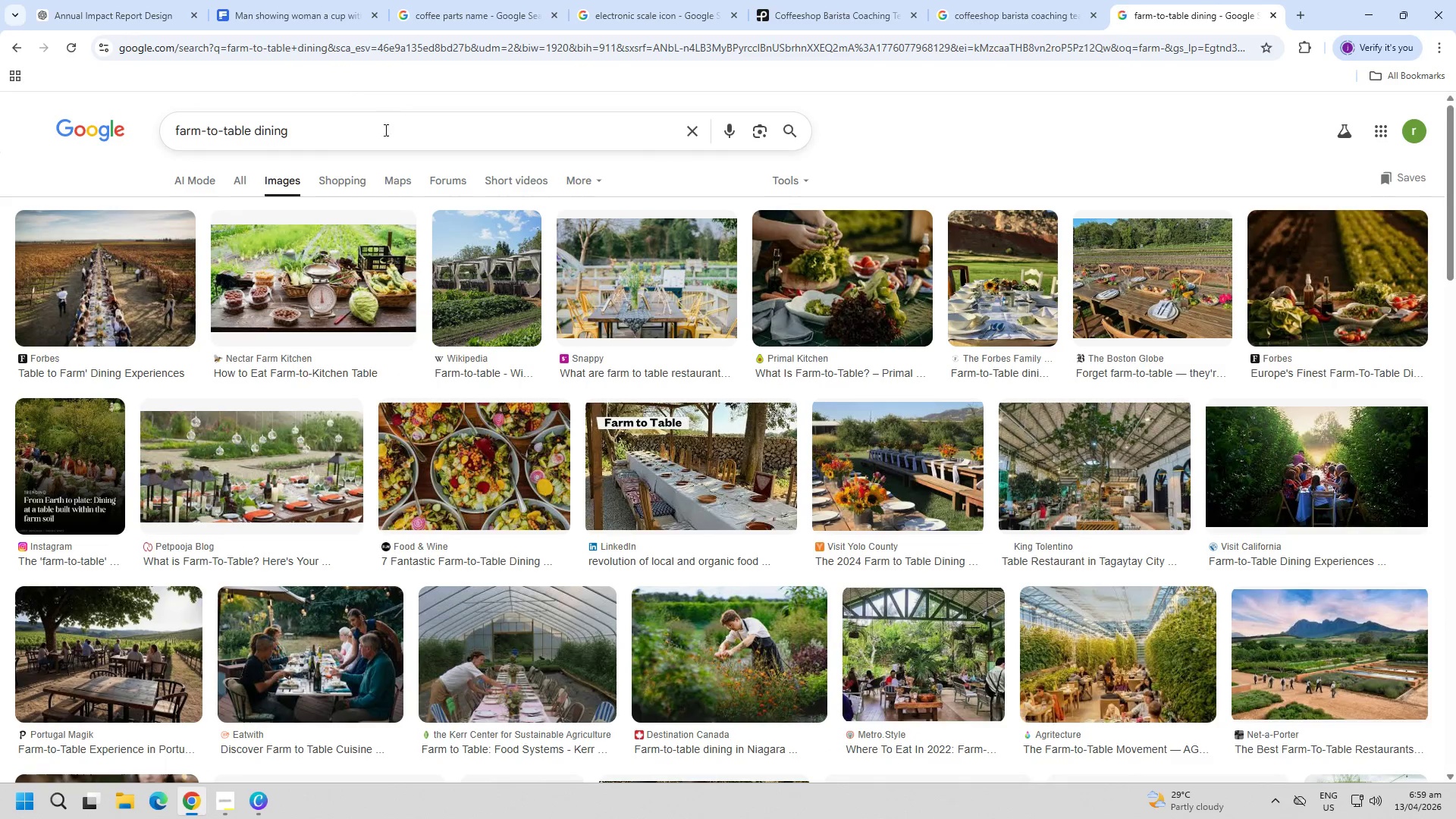 
triple_click([387, 134])
 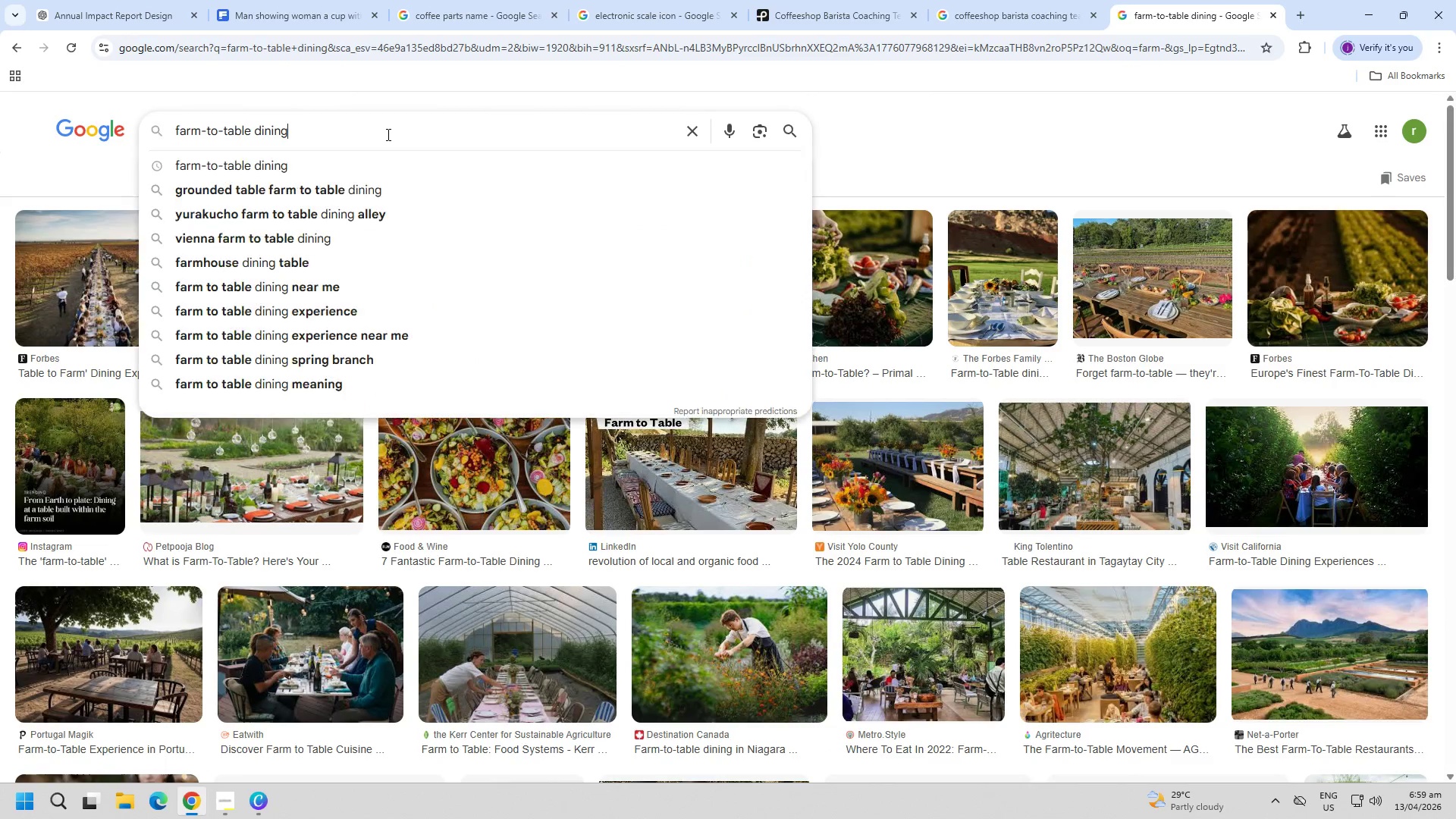 
triple_click([387, 134])
 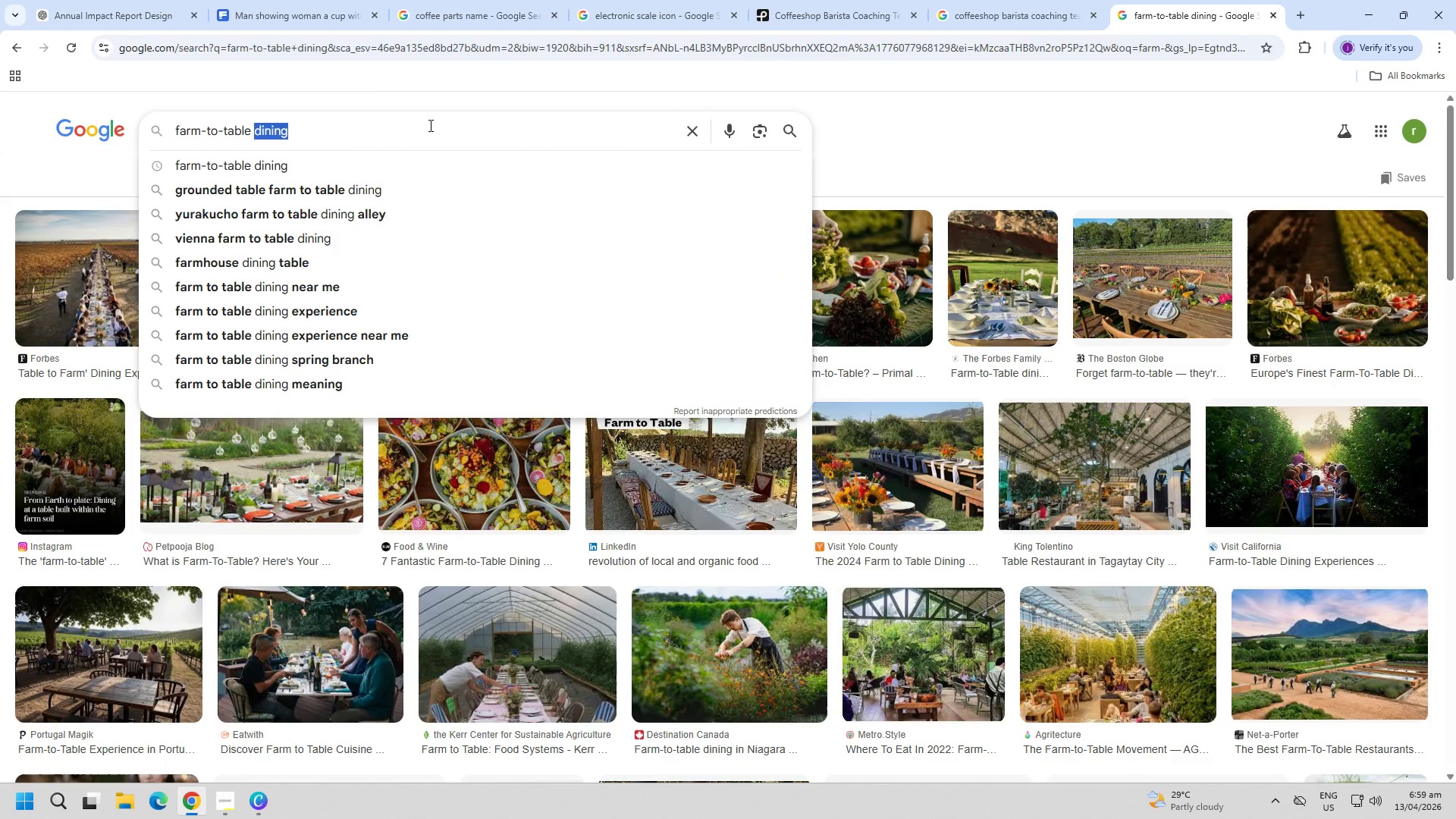 
key(Backspace)
 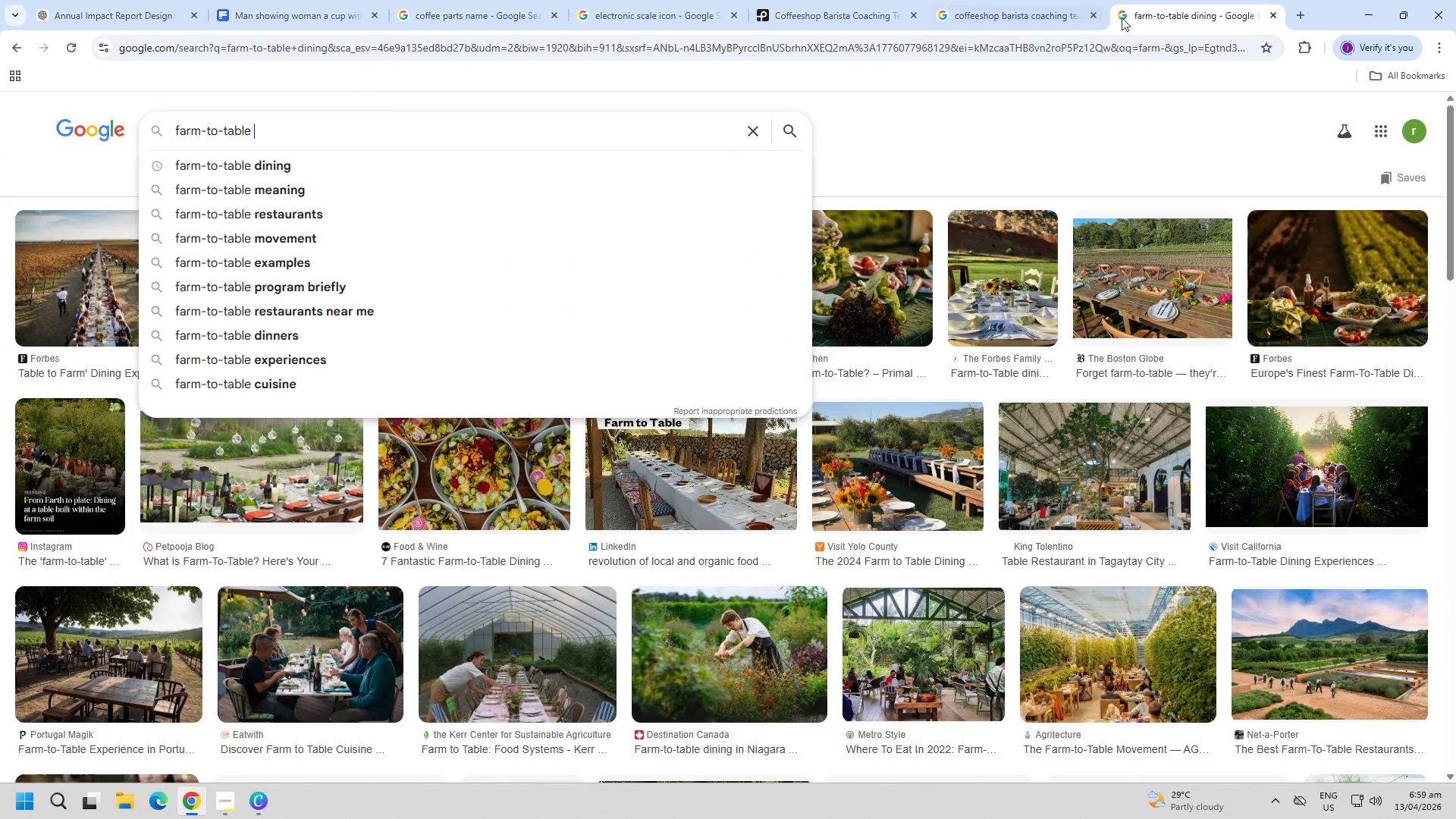 
hold_key(key=Backspace, duration=1.08)
 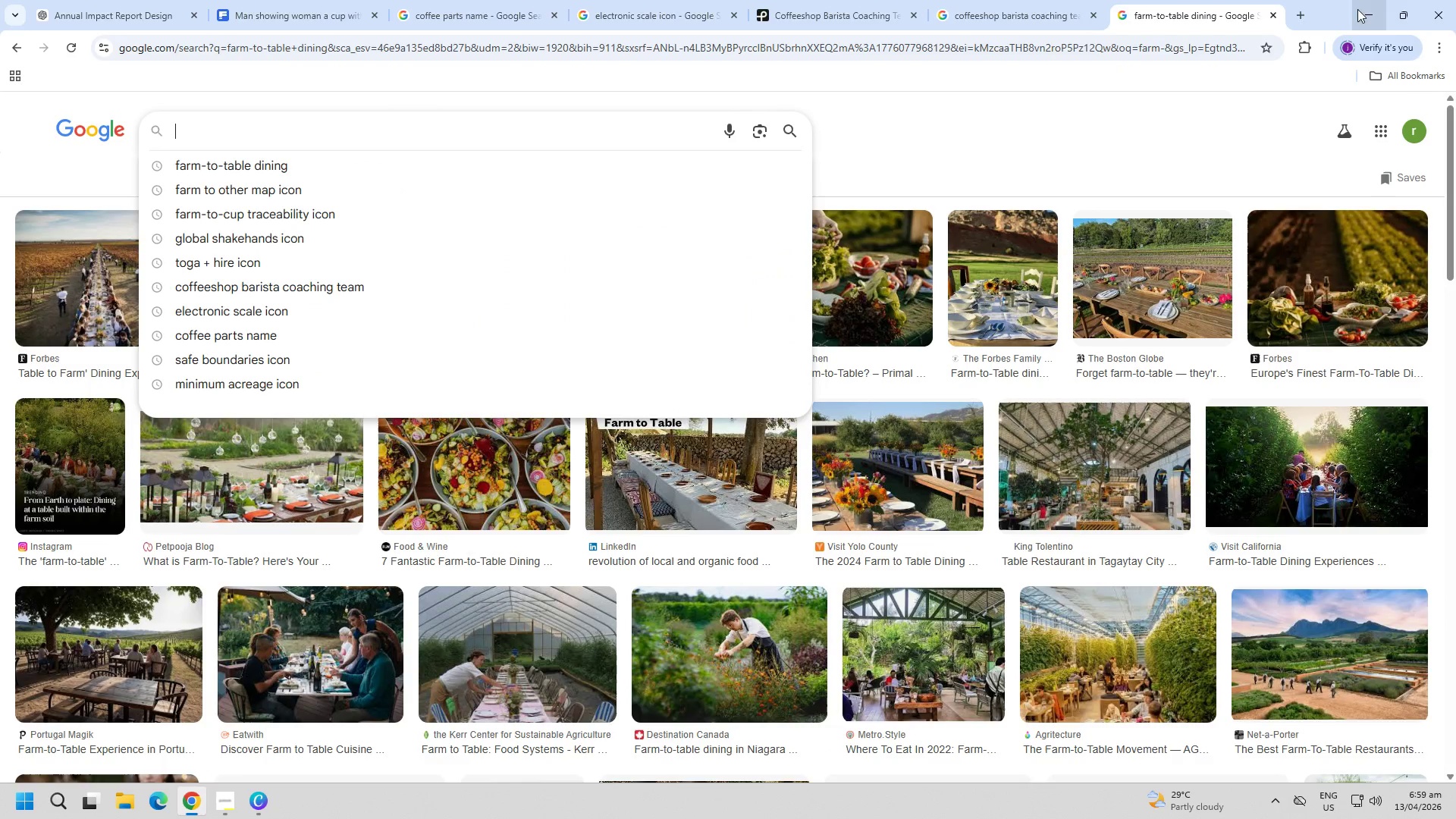 
left_click([1366, 10])
 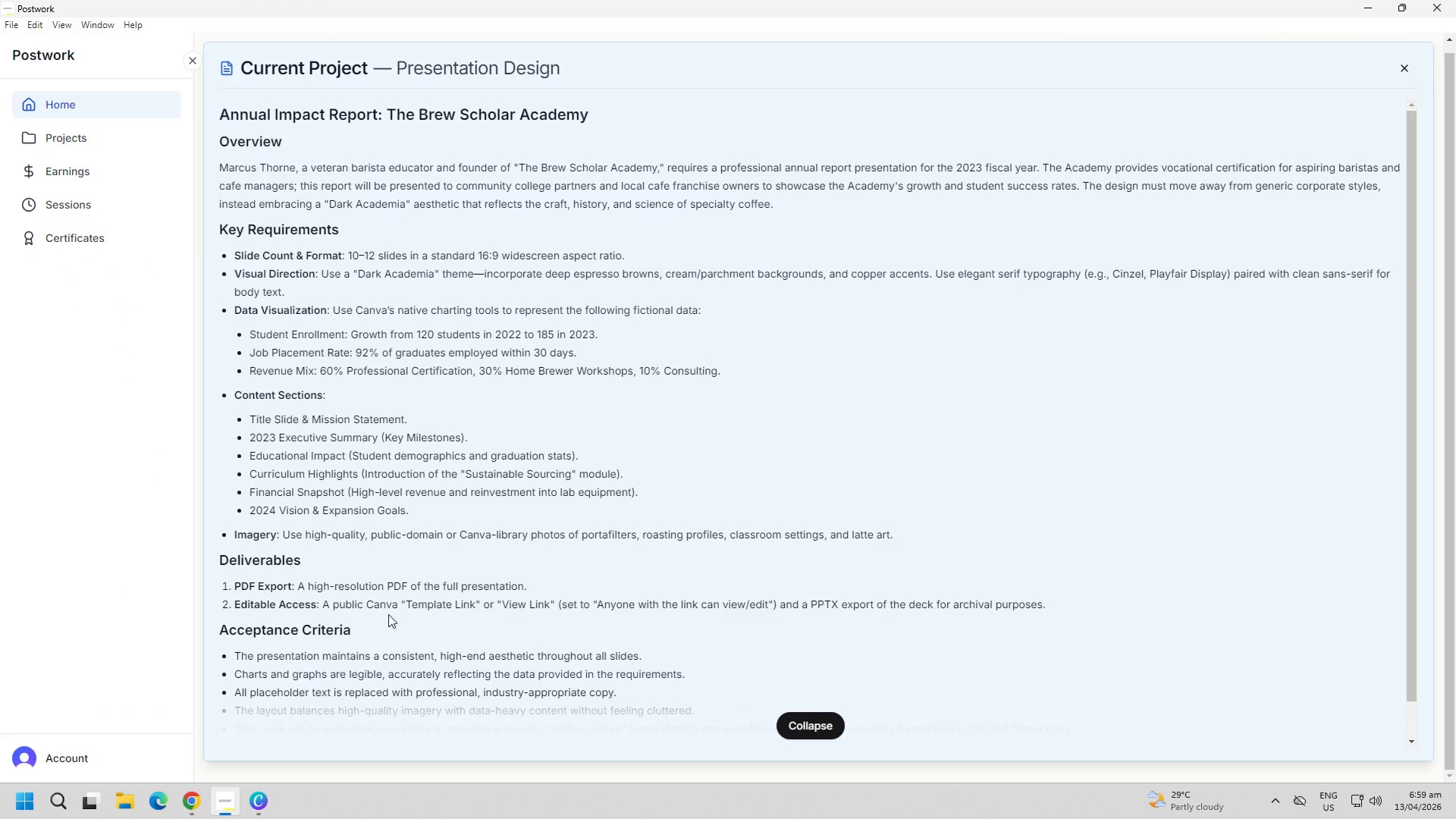 
left_click([255, 812])
 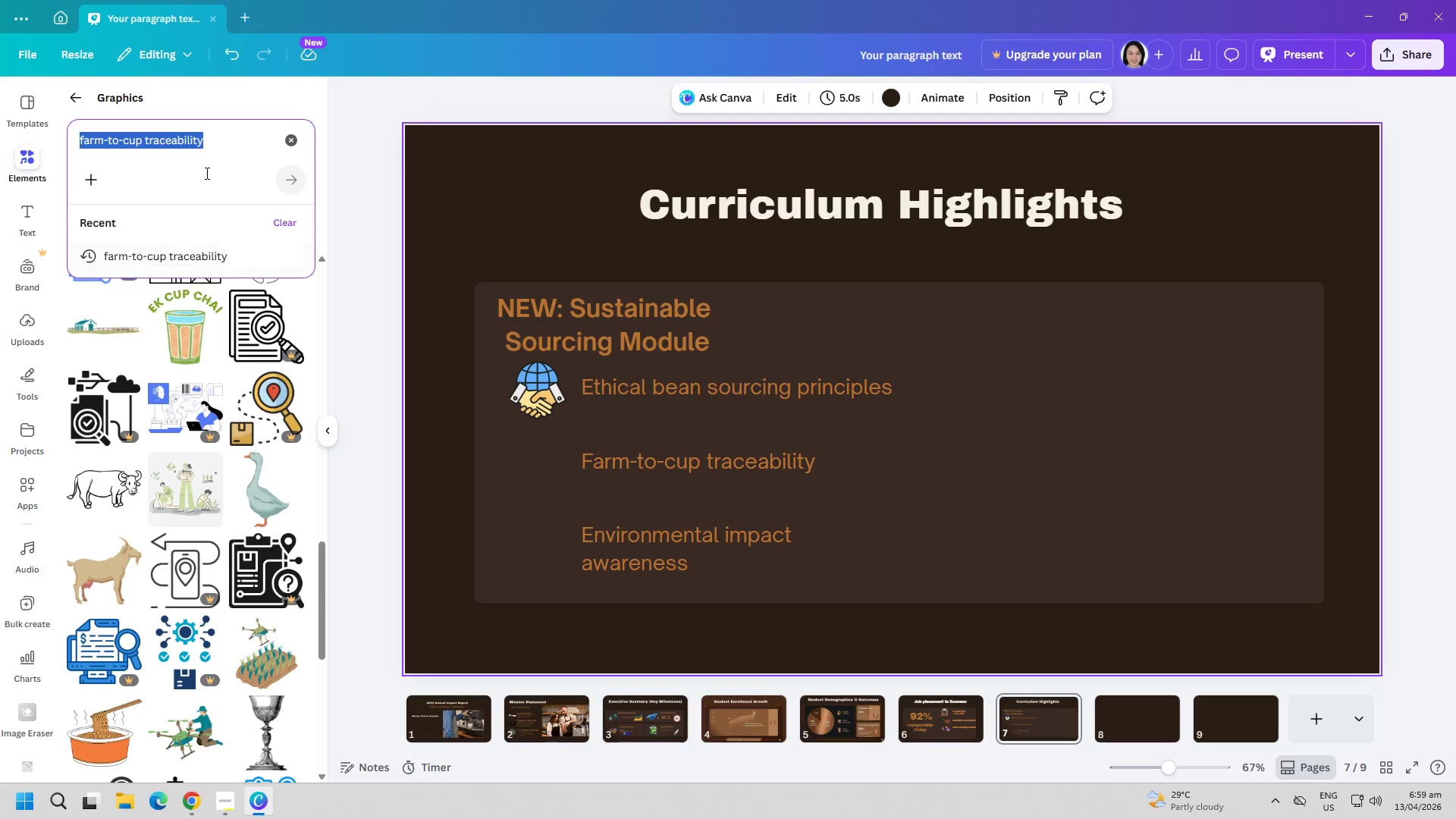 
left_click([221, 146])
 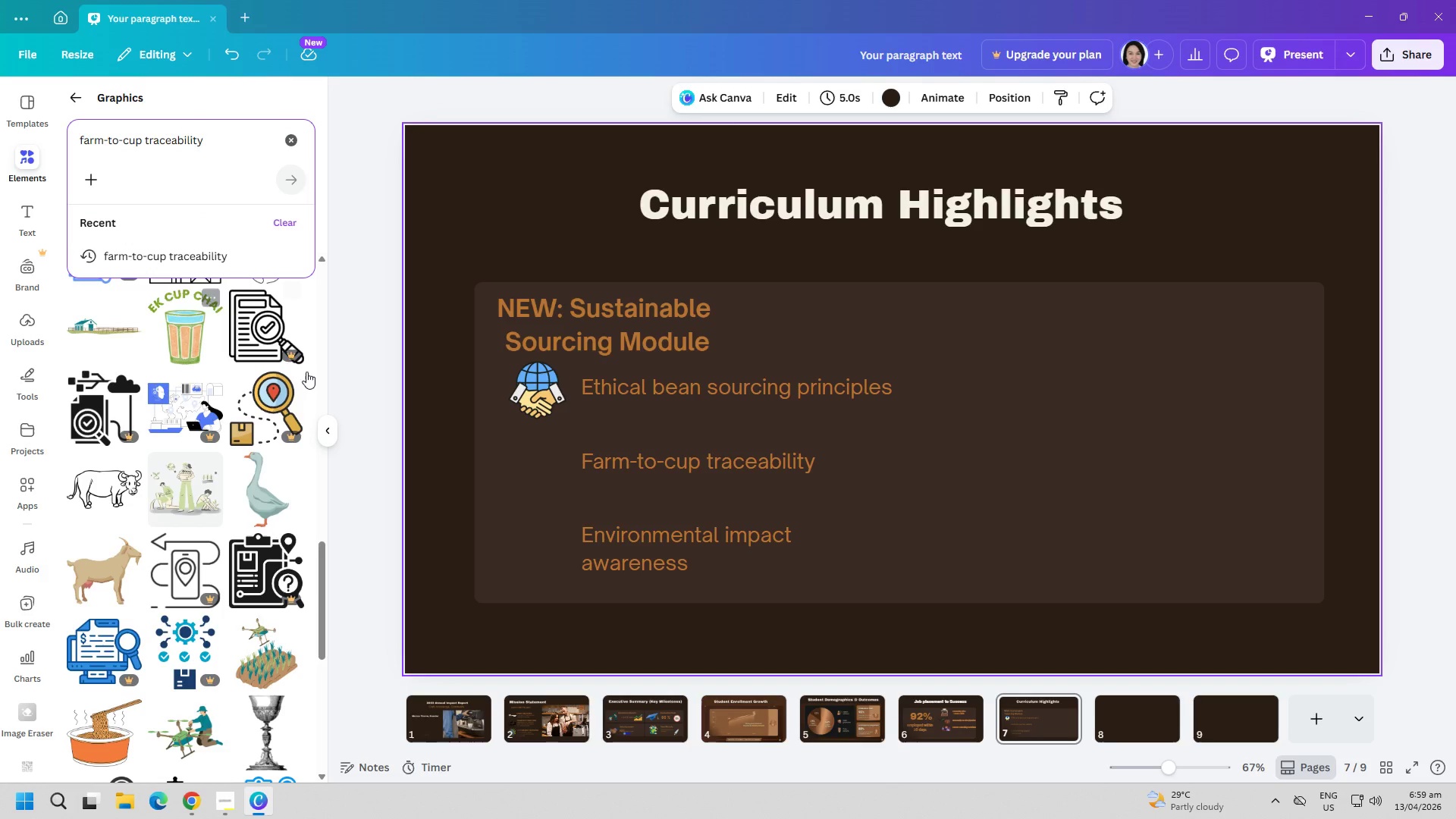 
left_click([362, 399])
 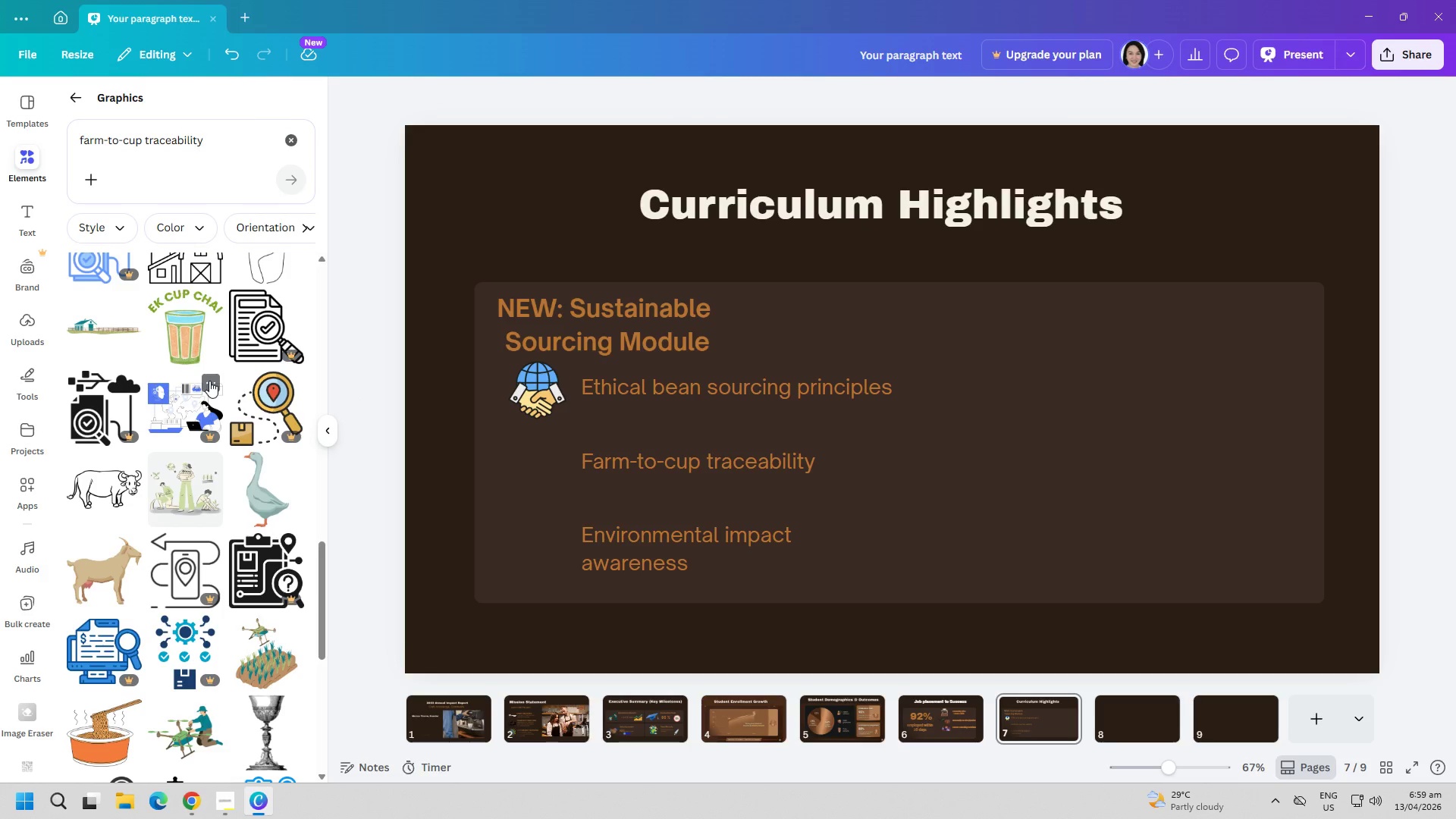 
wait(5.59)
 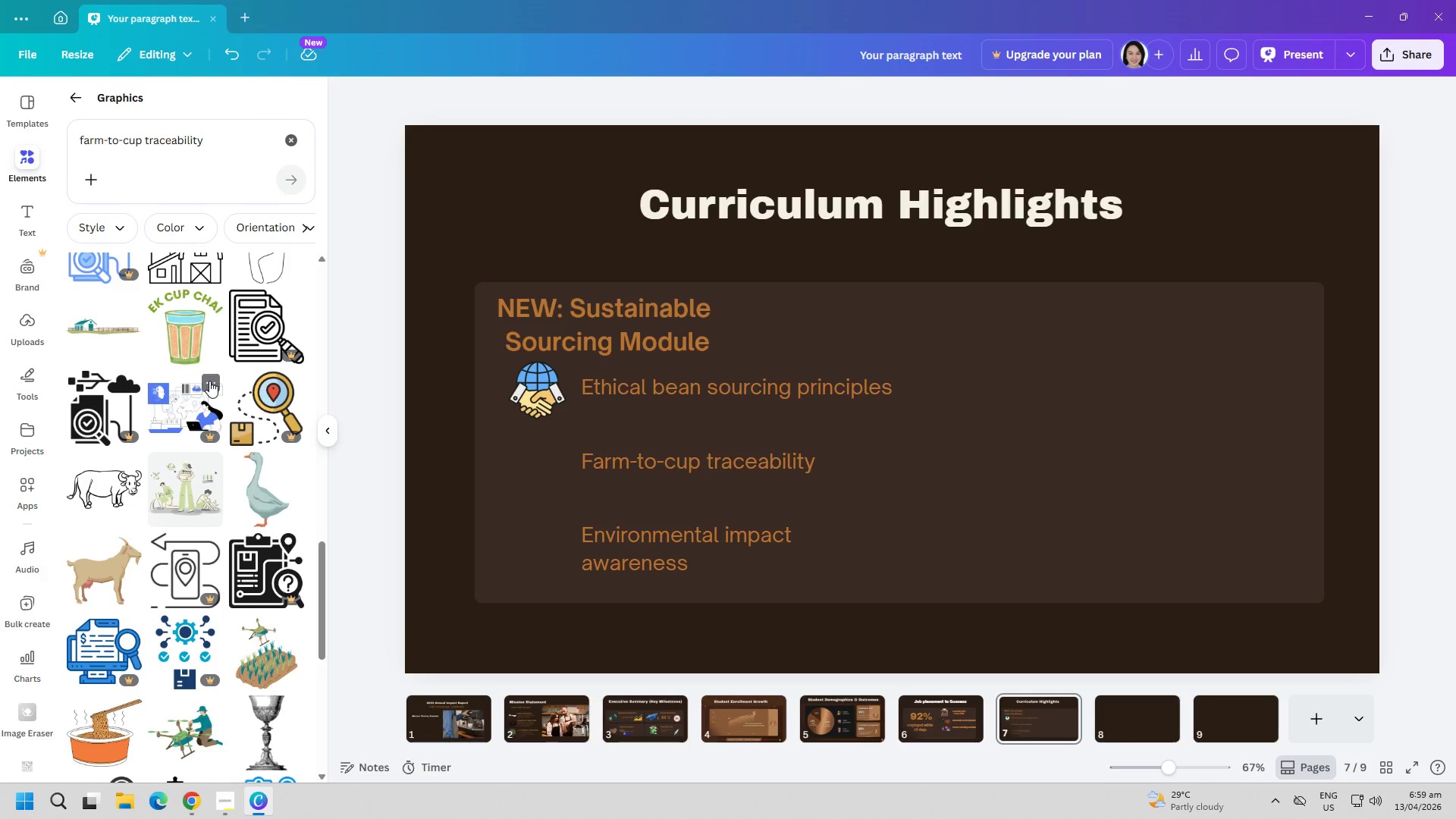 
scroll: coordinate [171, 455], scroll_direction: up, amount: 22.0
 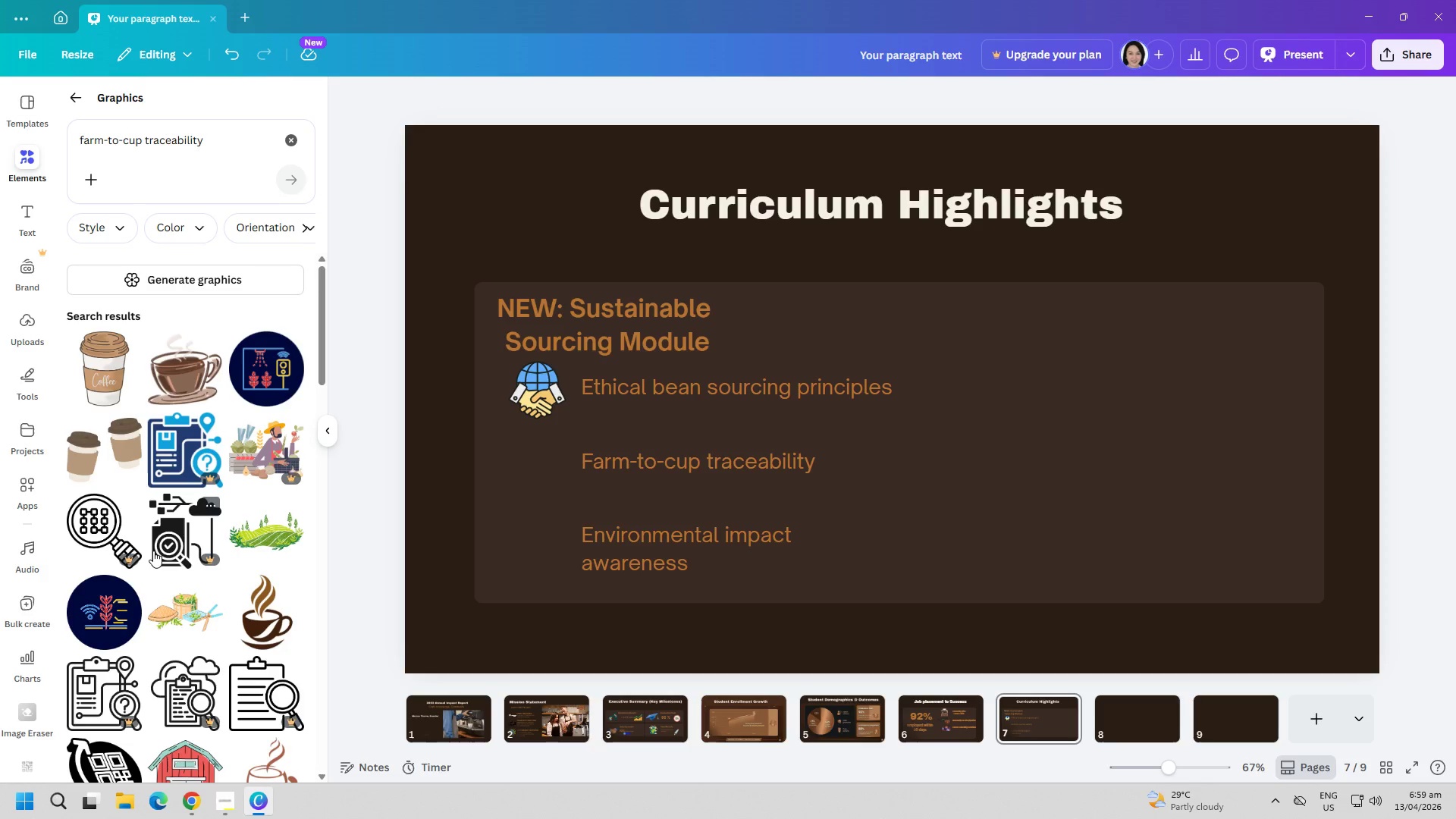 
wait(7.49)
 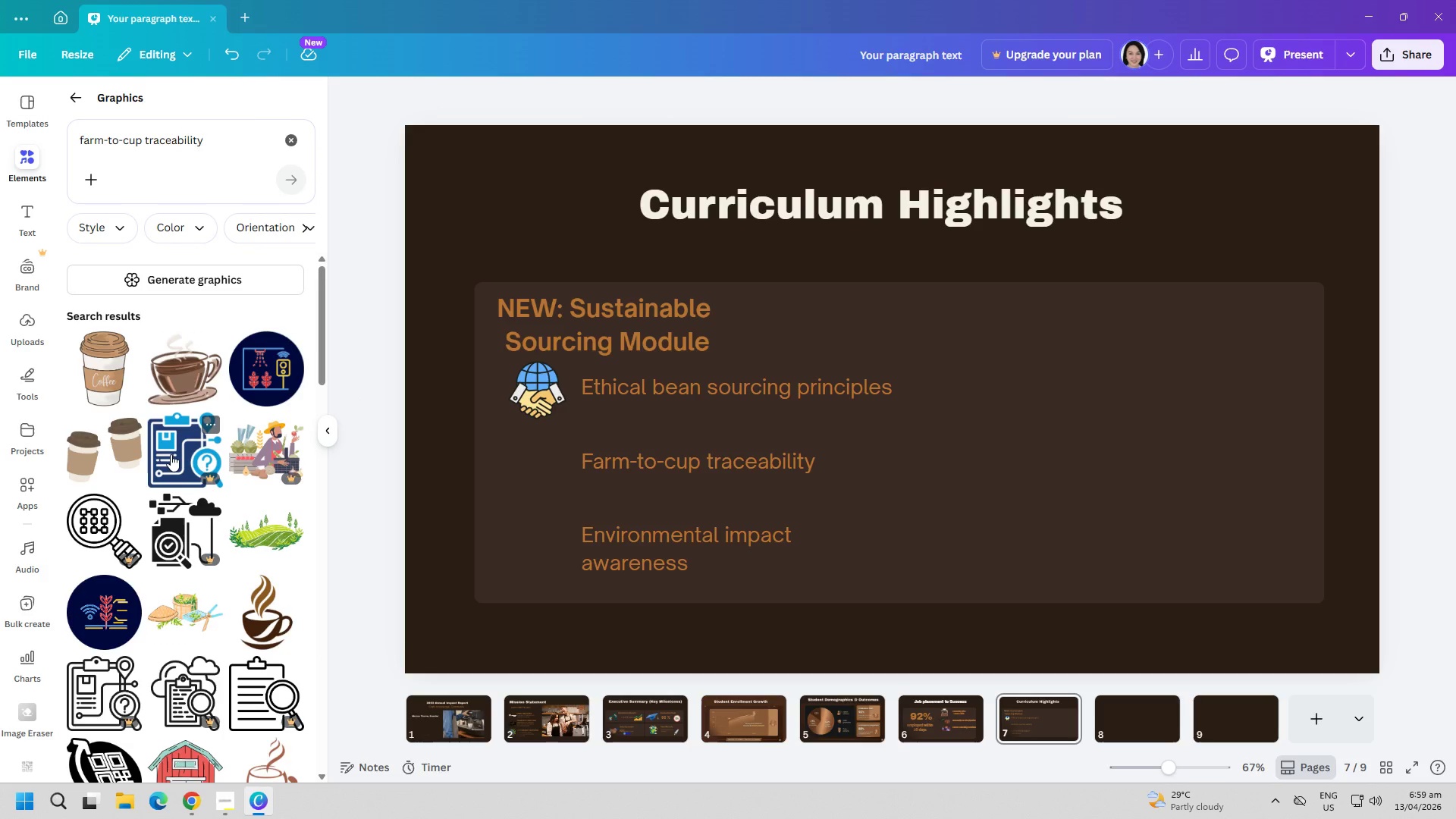 
scroll: coordinate [230, 575], scroll_direction: down, amount: 4.0
 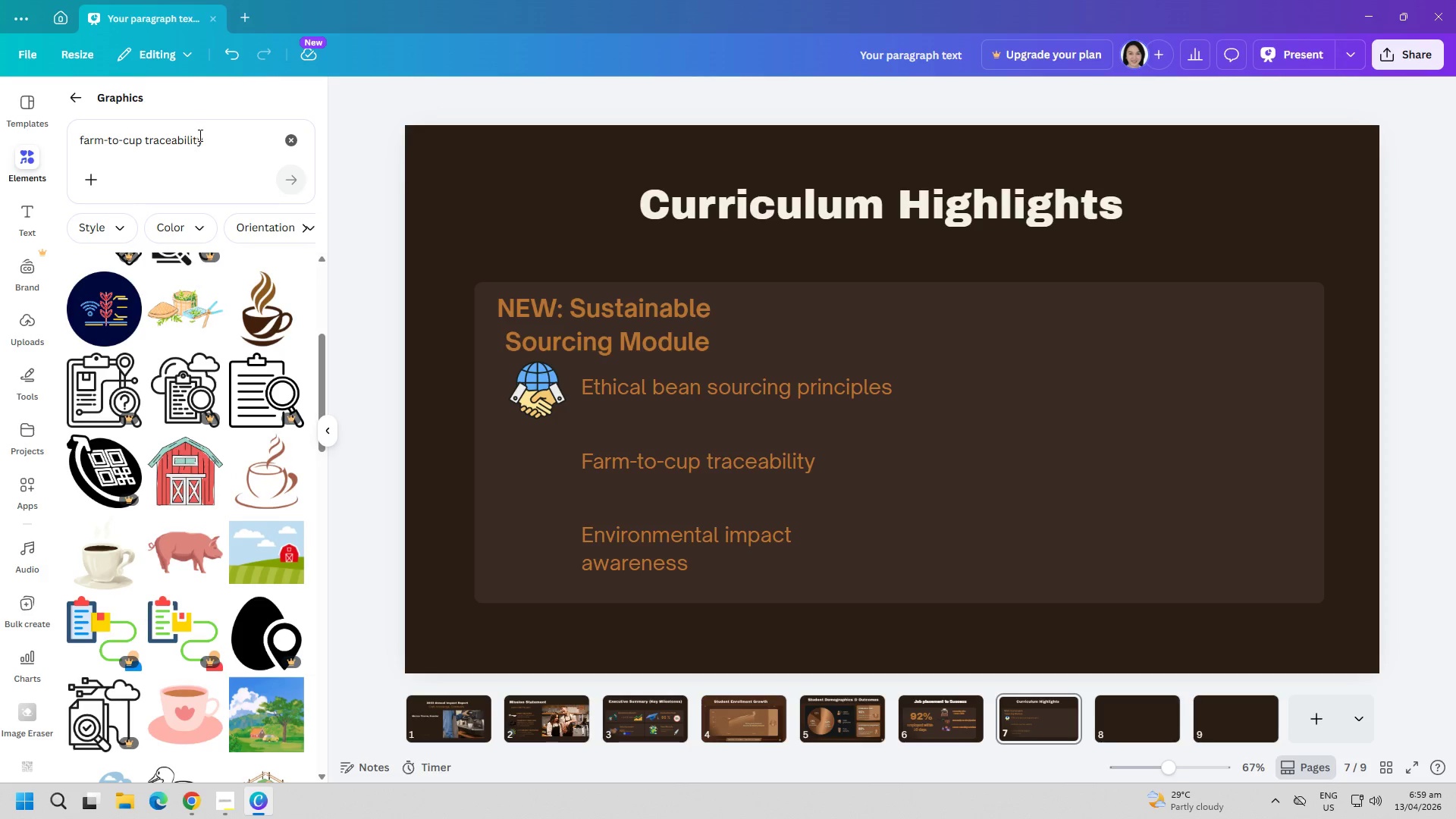 
left_click([207, 150])
 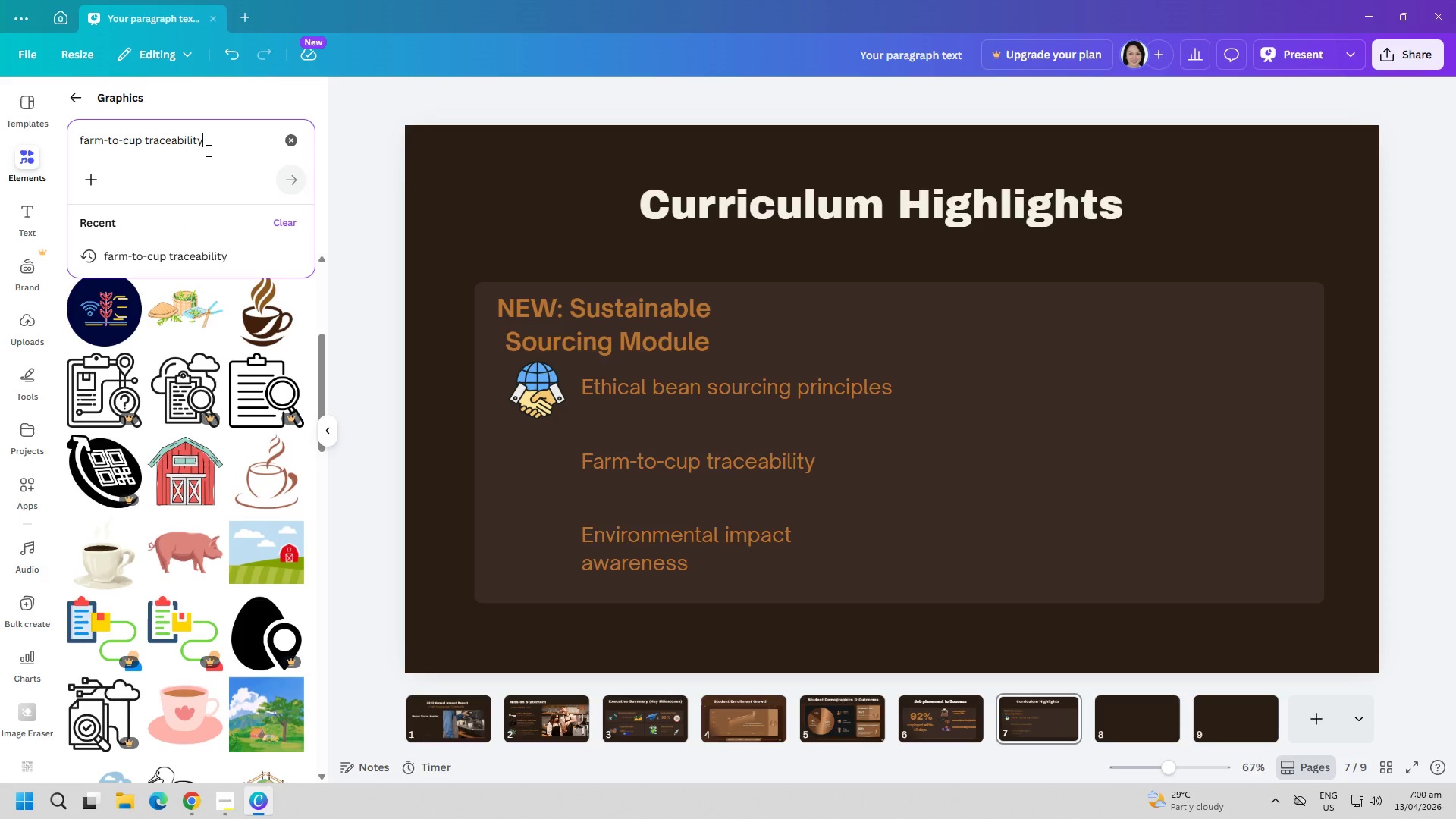 
key(Backspace)
 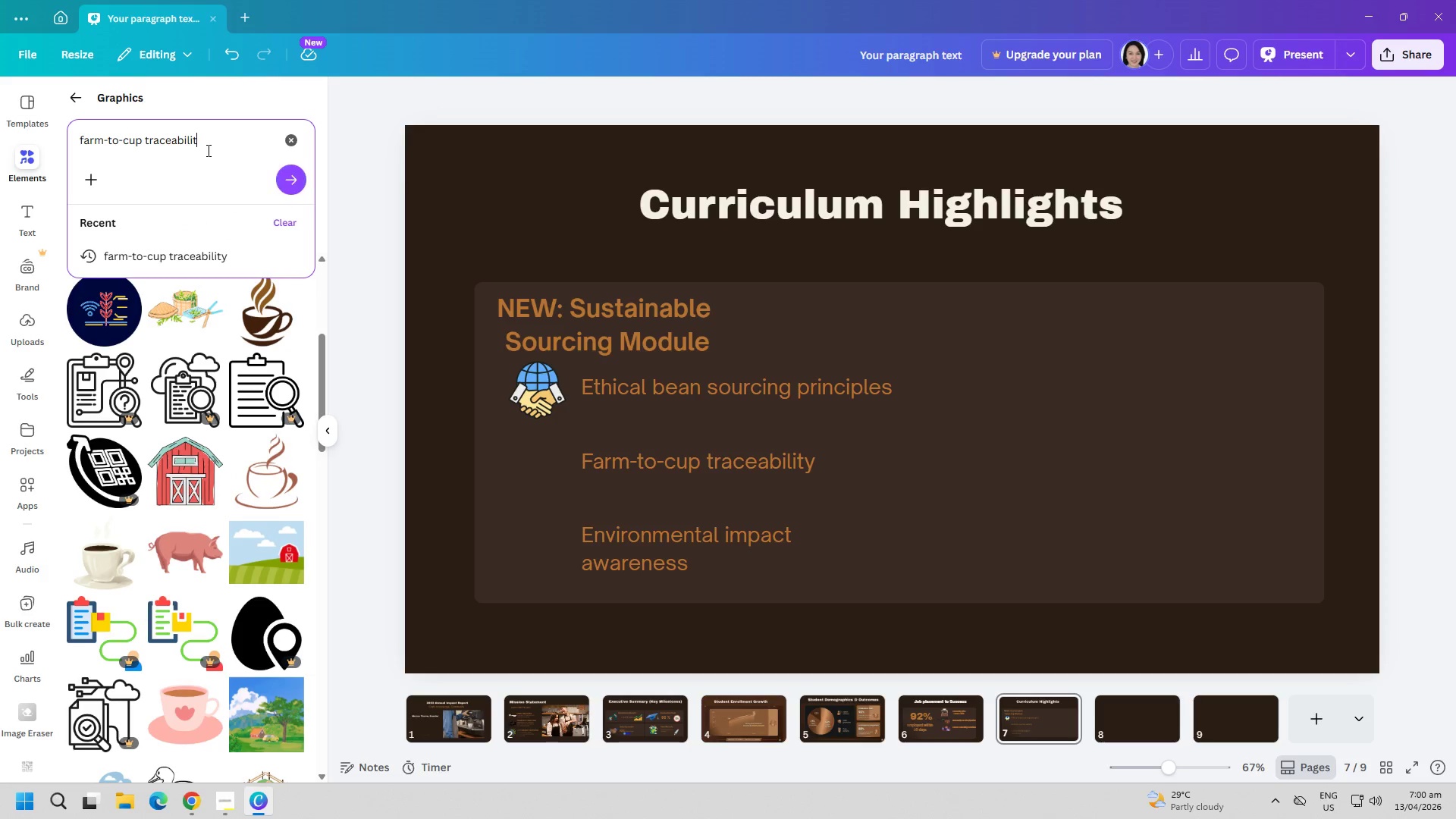 
key(Backspace)
 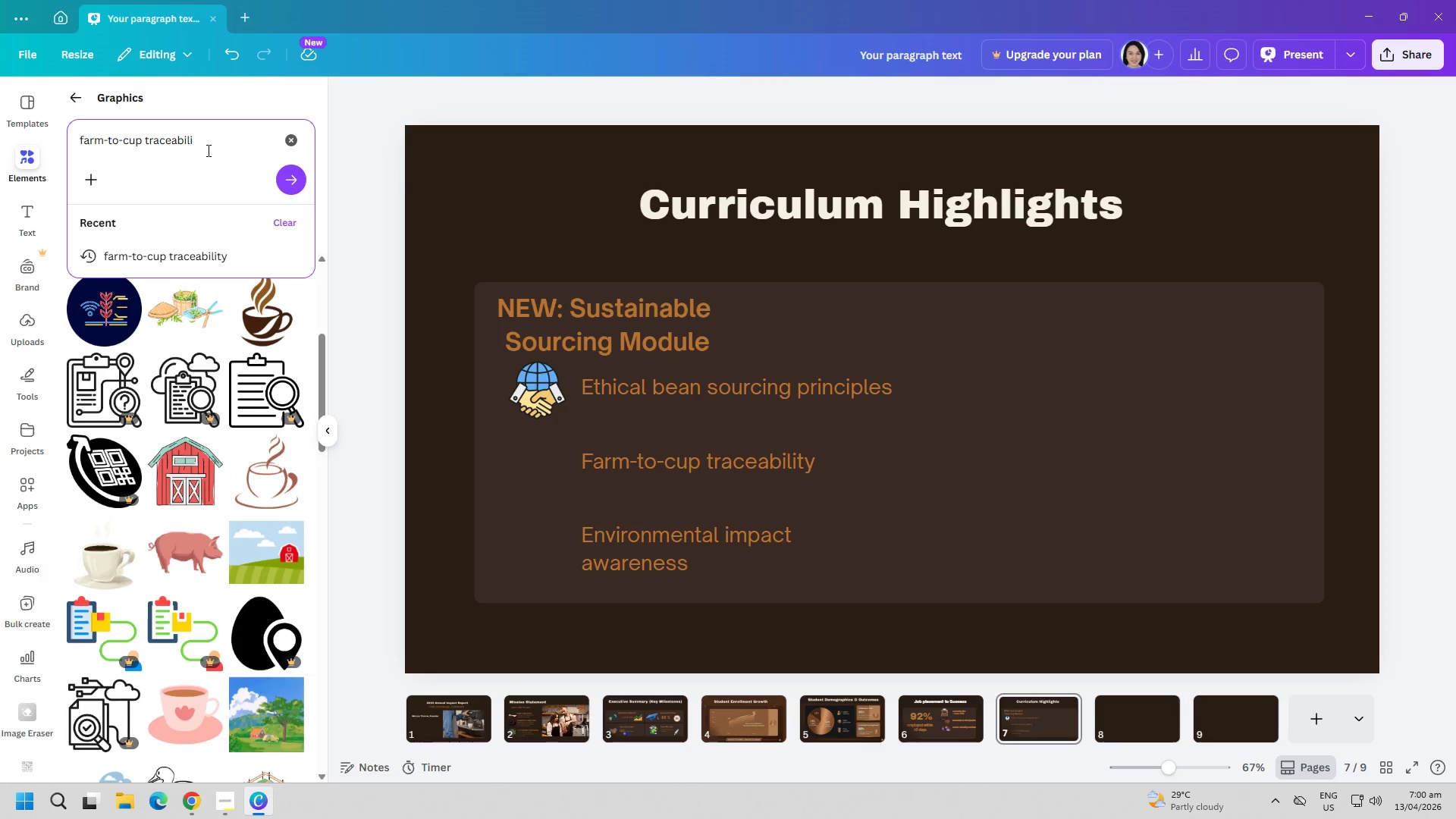 
key(Backspace)
 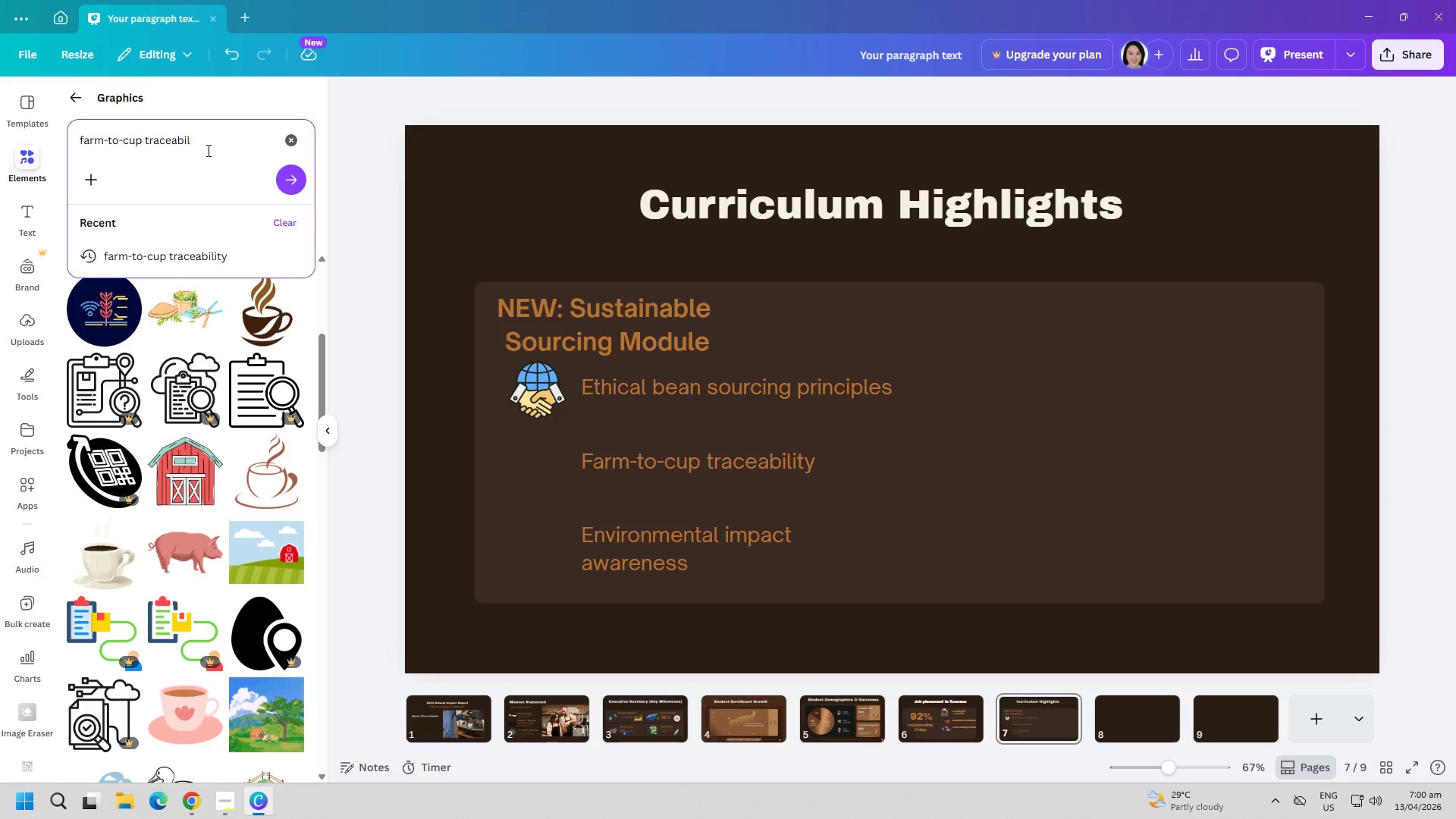 
key(Backspace)
 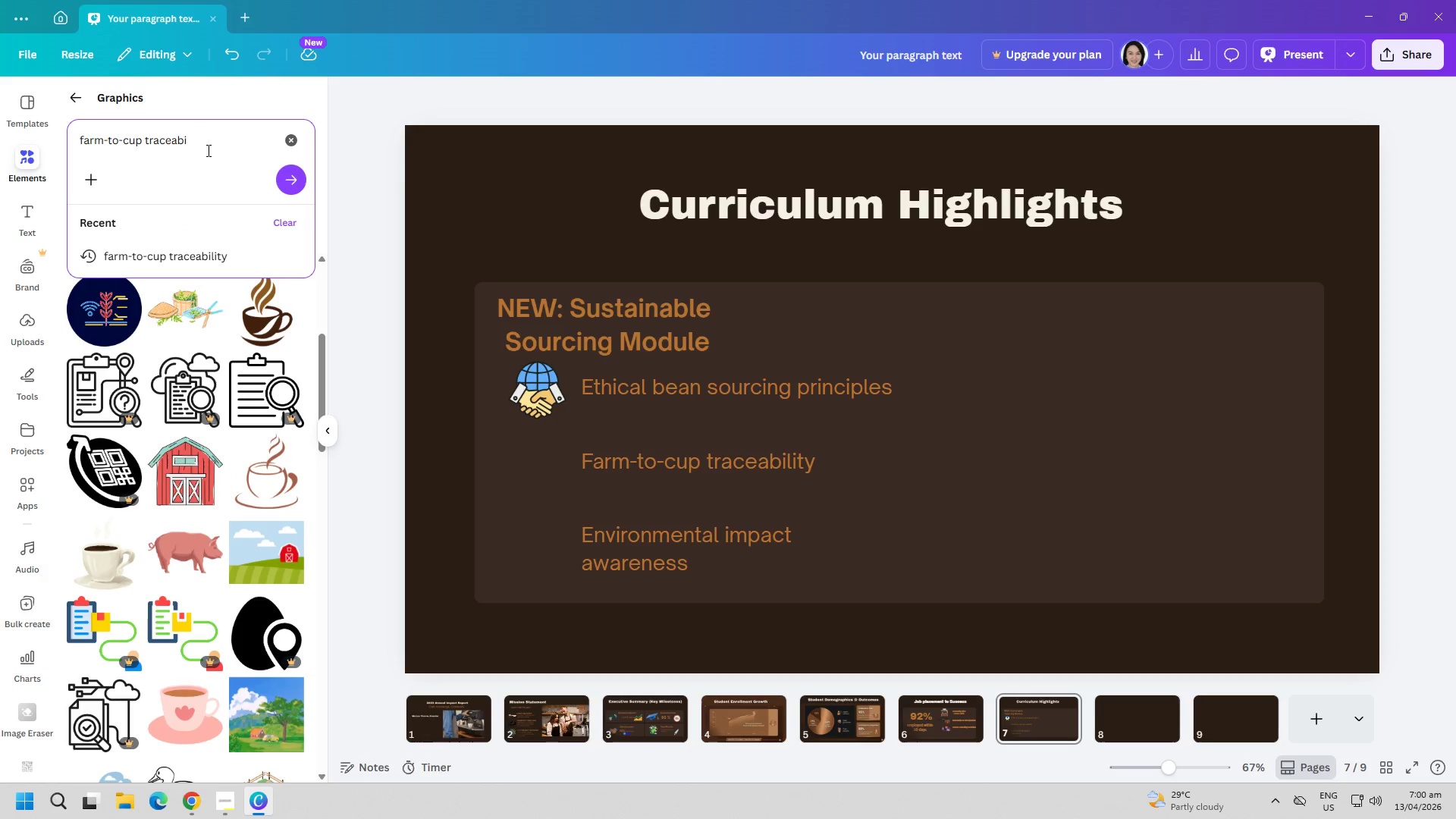 
key(Backspace)
 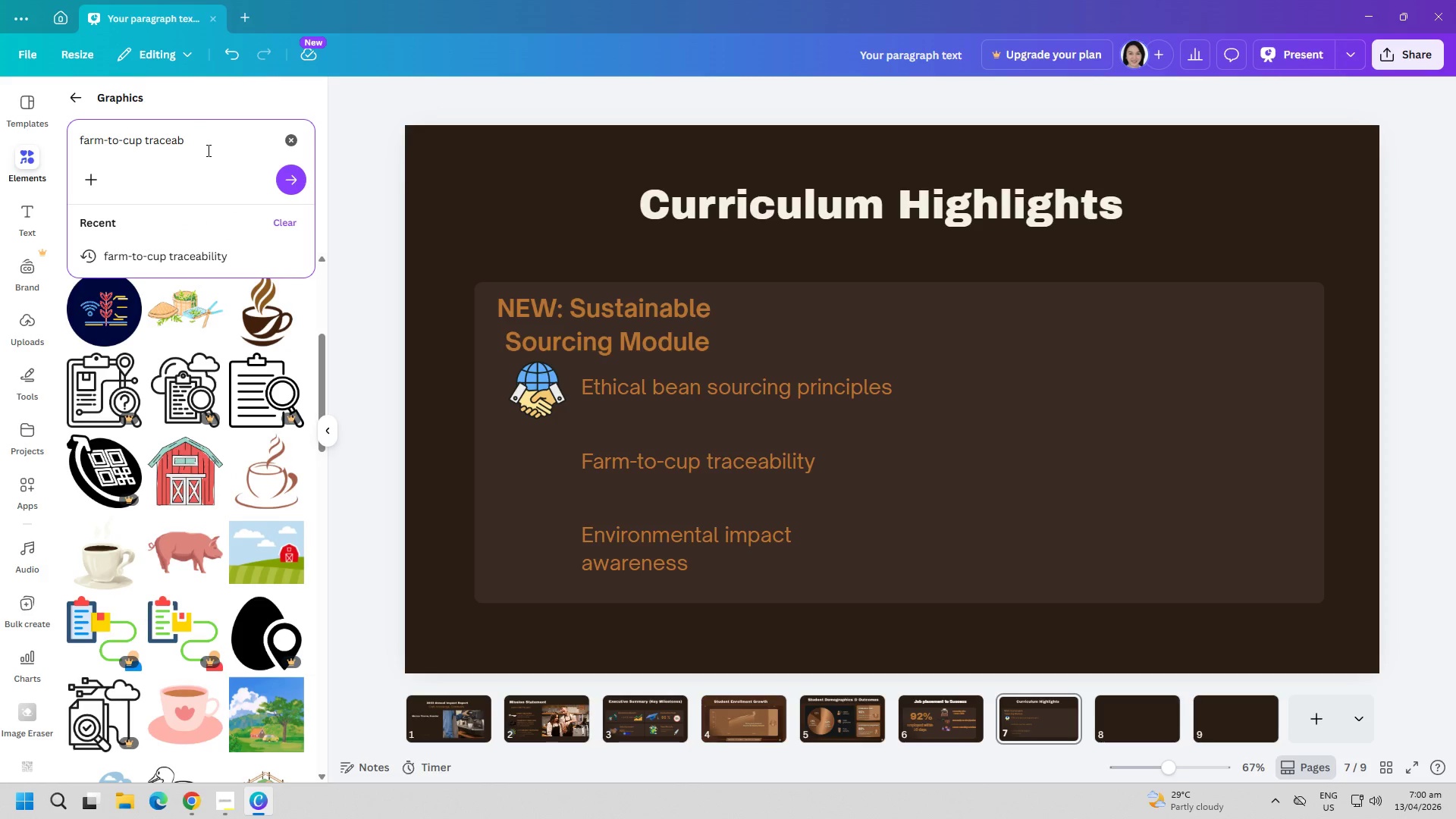 
key(Backspace)
 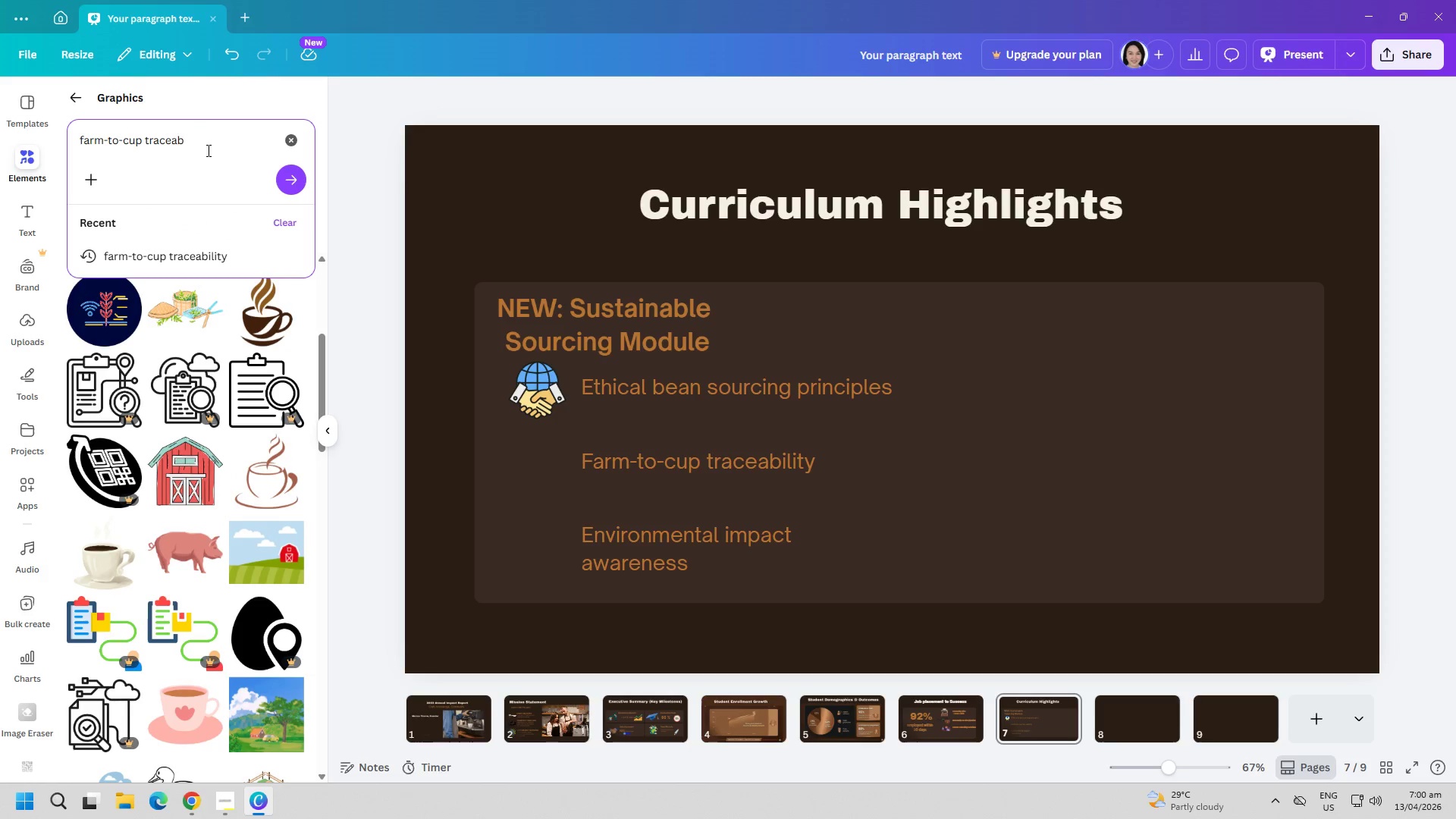 
key(Backspace)
 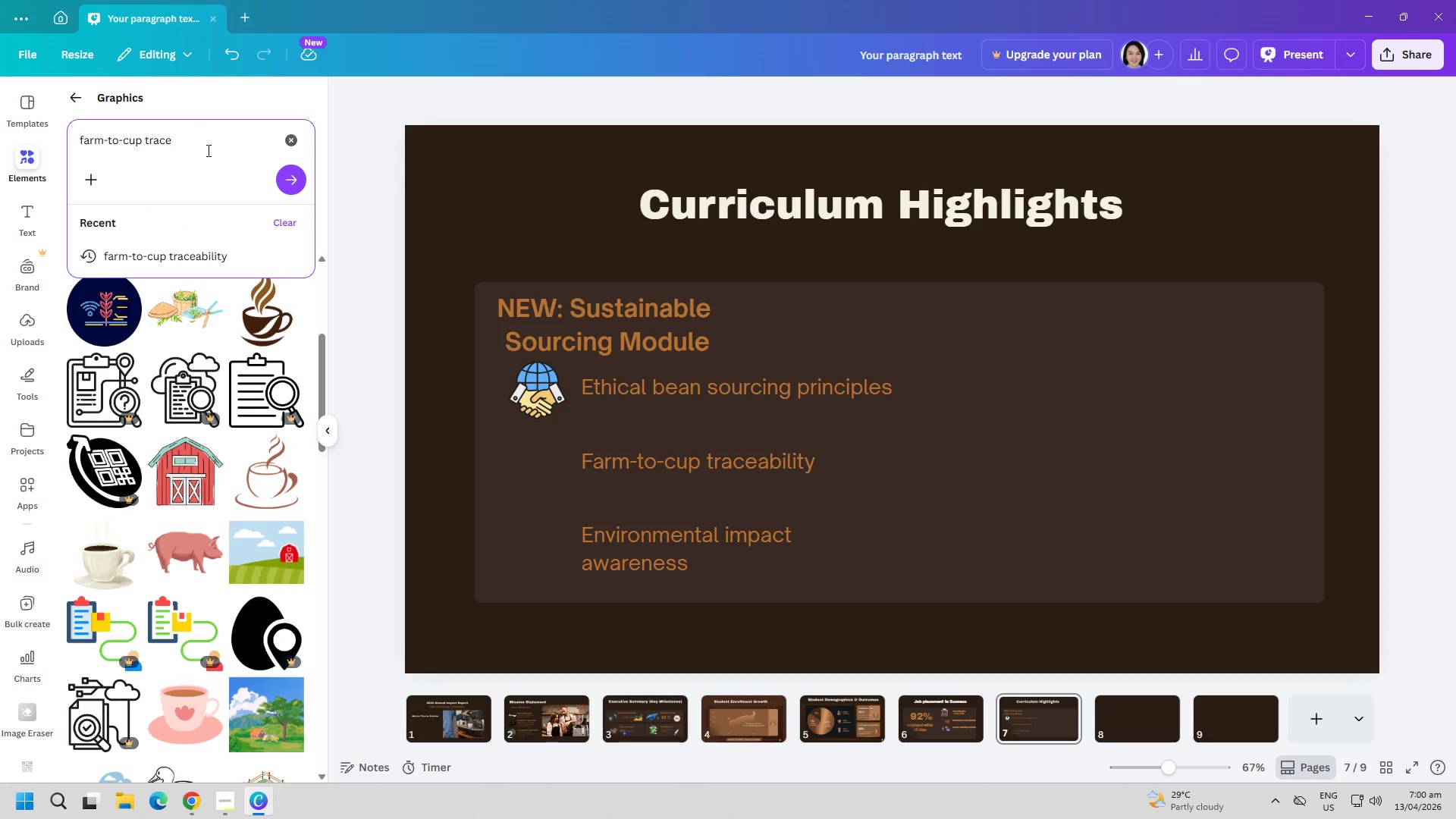 
key(Backspace)
 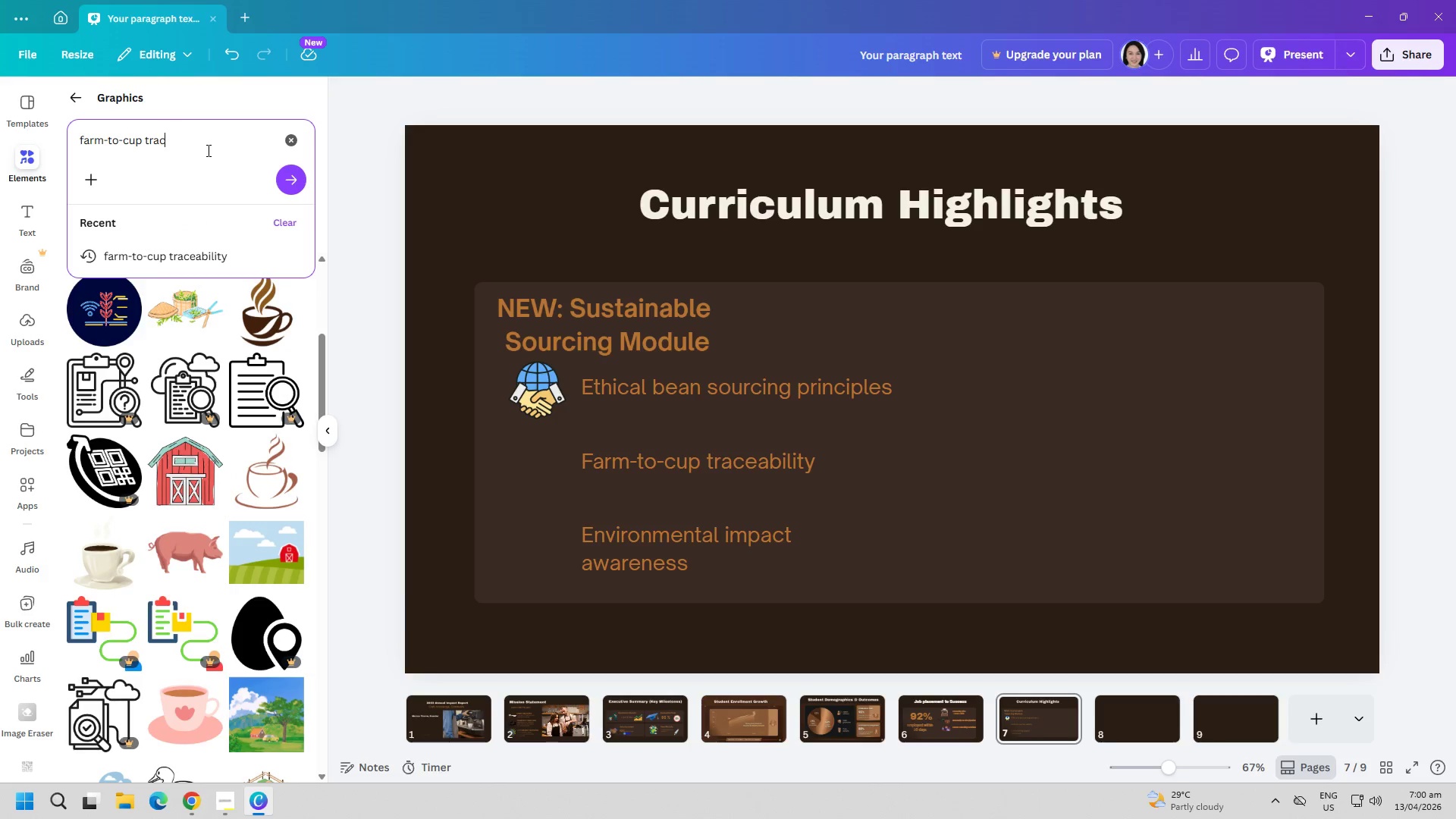 
key(Backspace)
 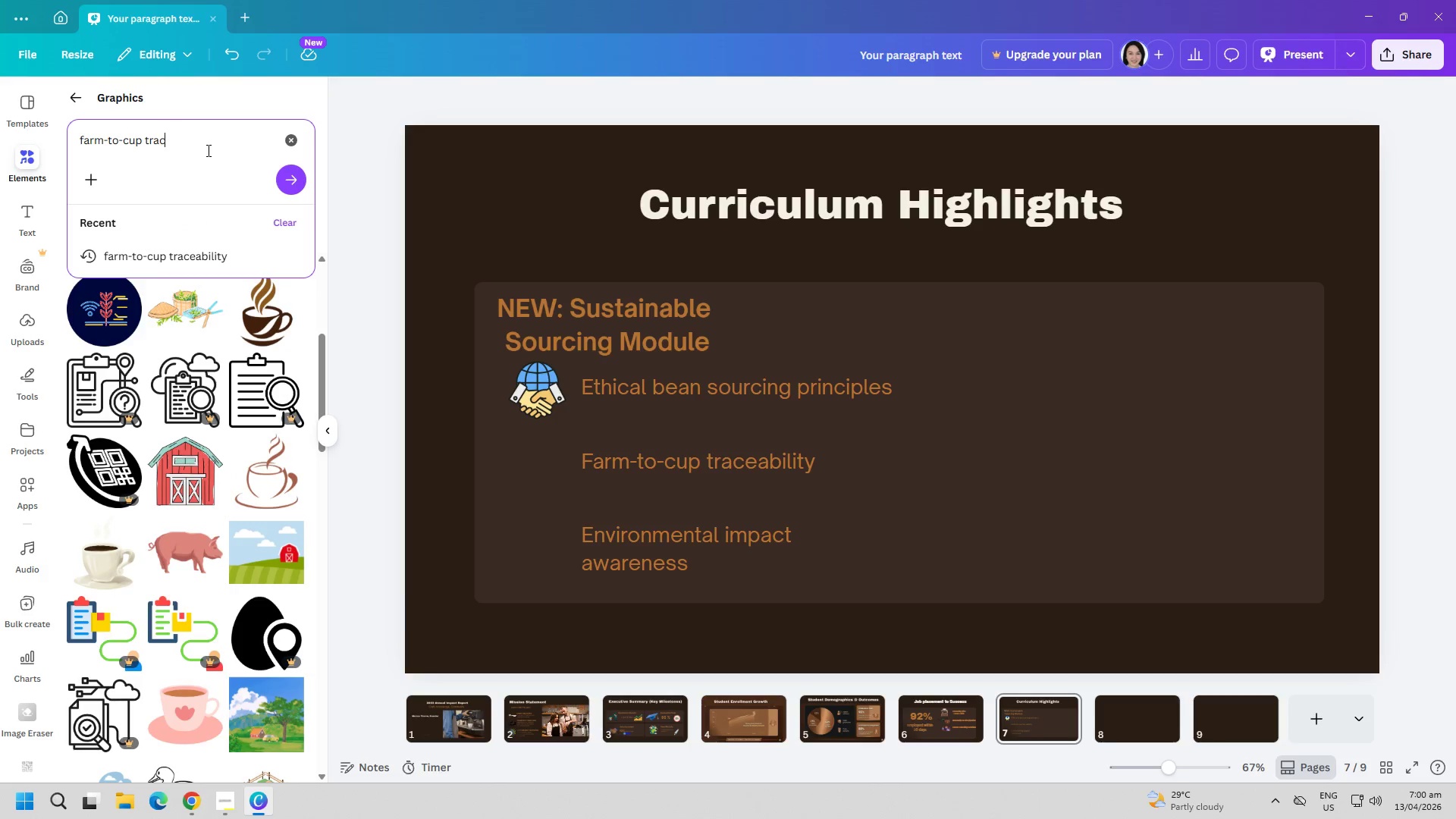 
key(Backspace)
 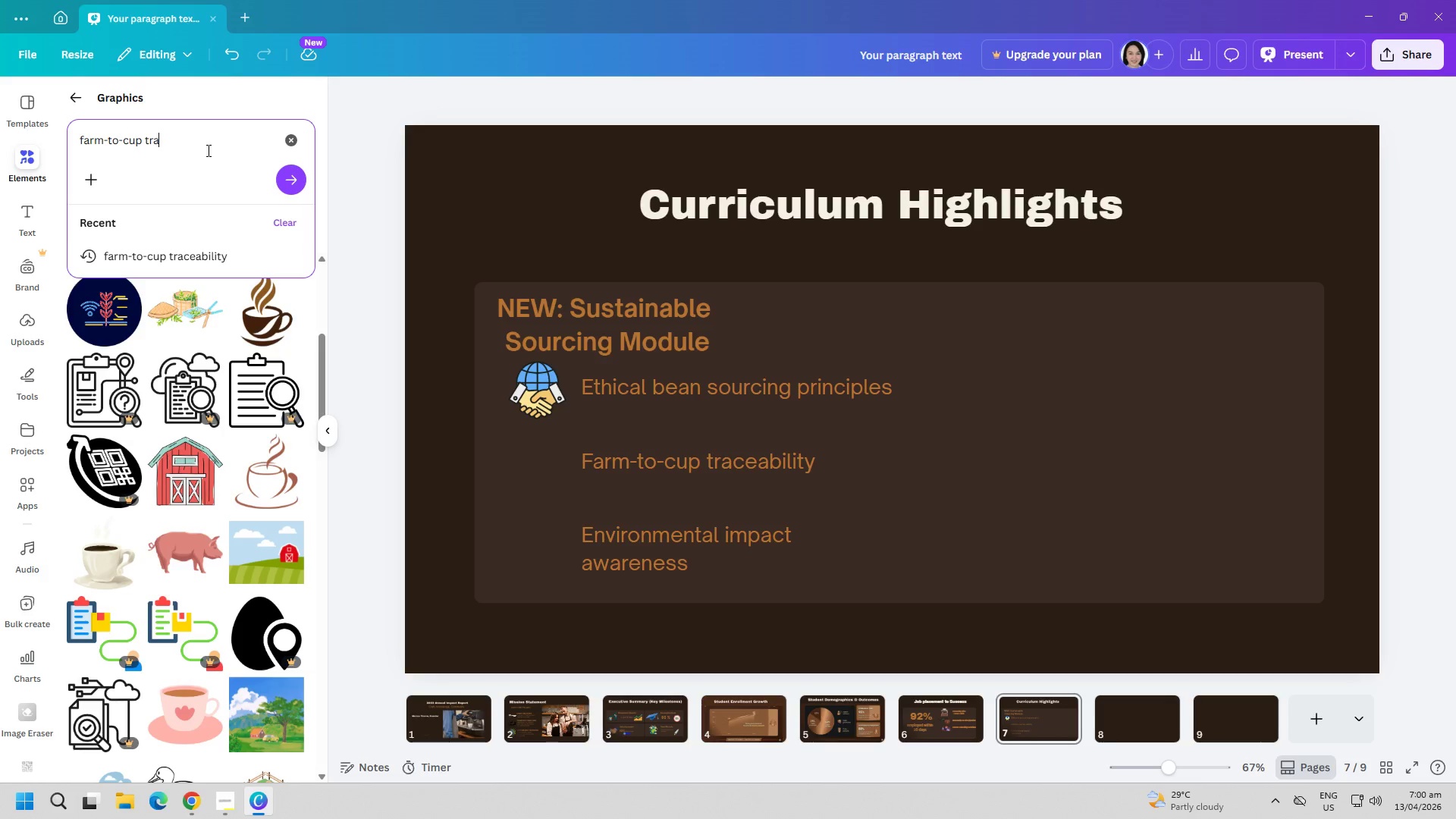 
key(Backspace)
 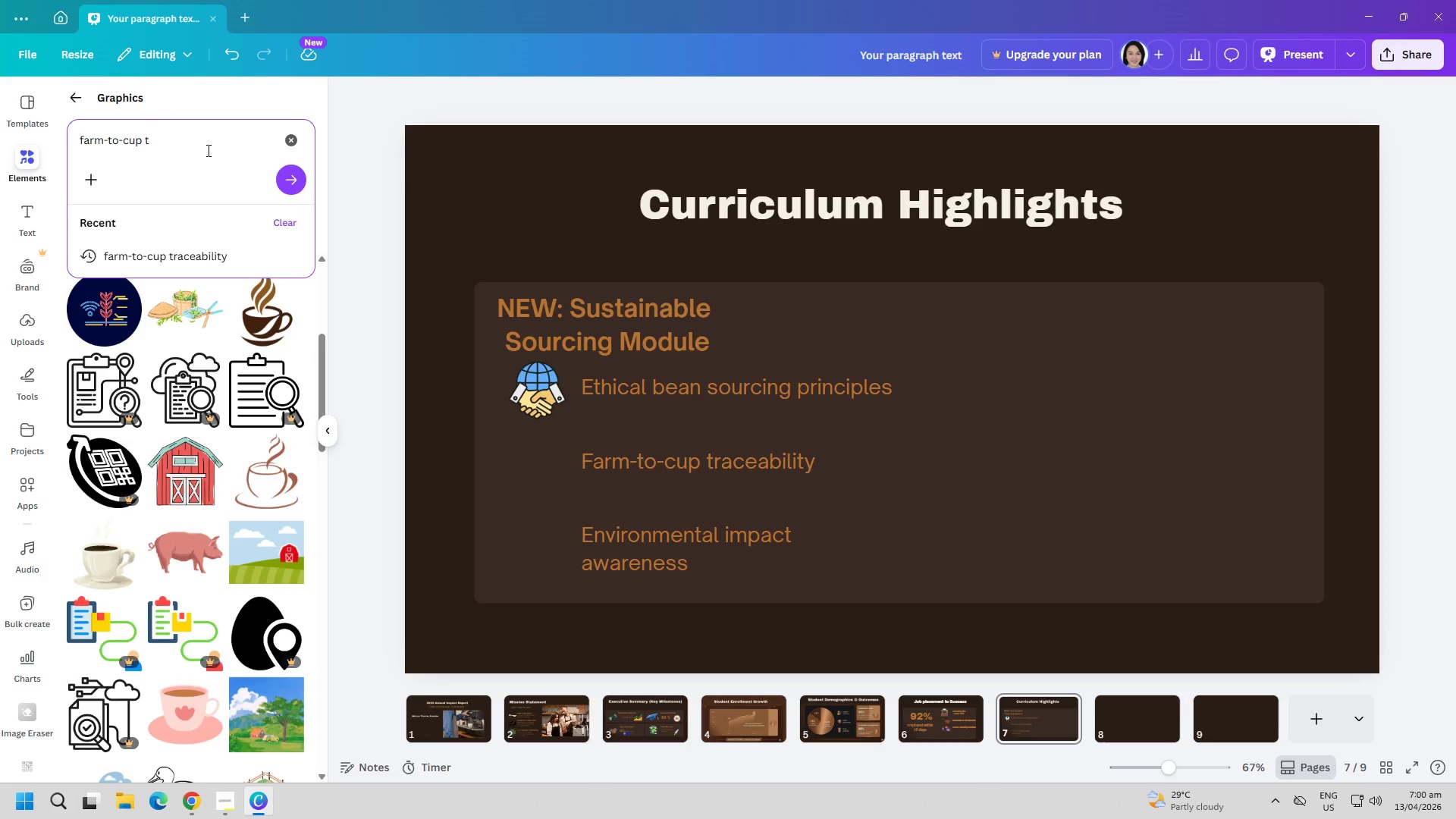 
key(Backspace)
 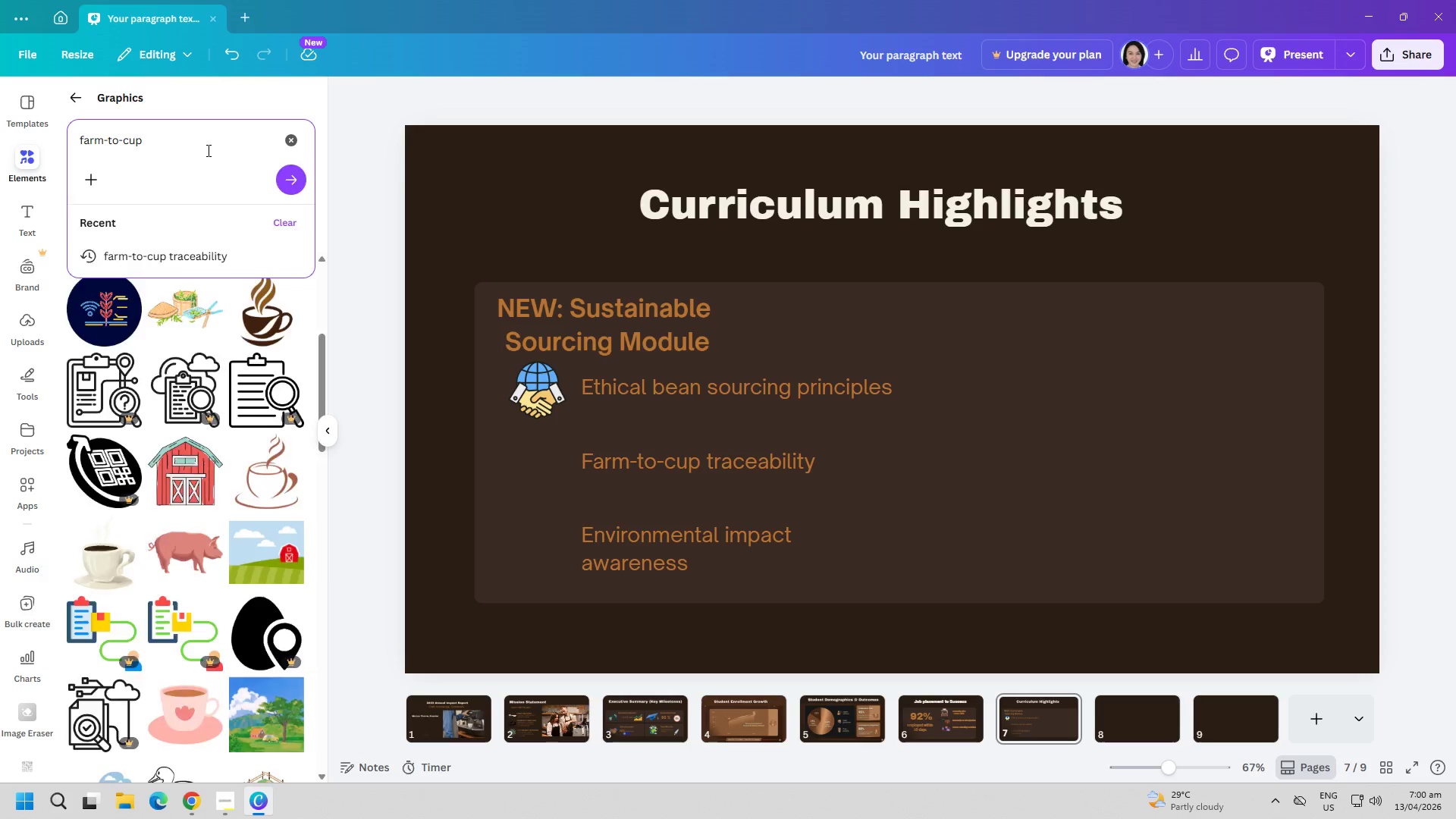 
key(Enter)
 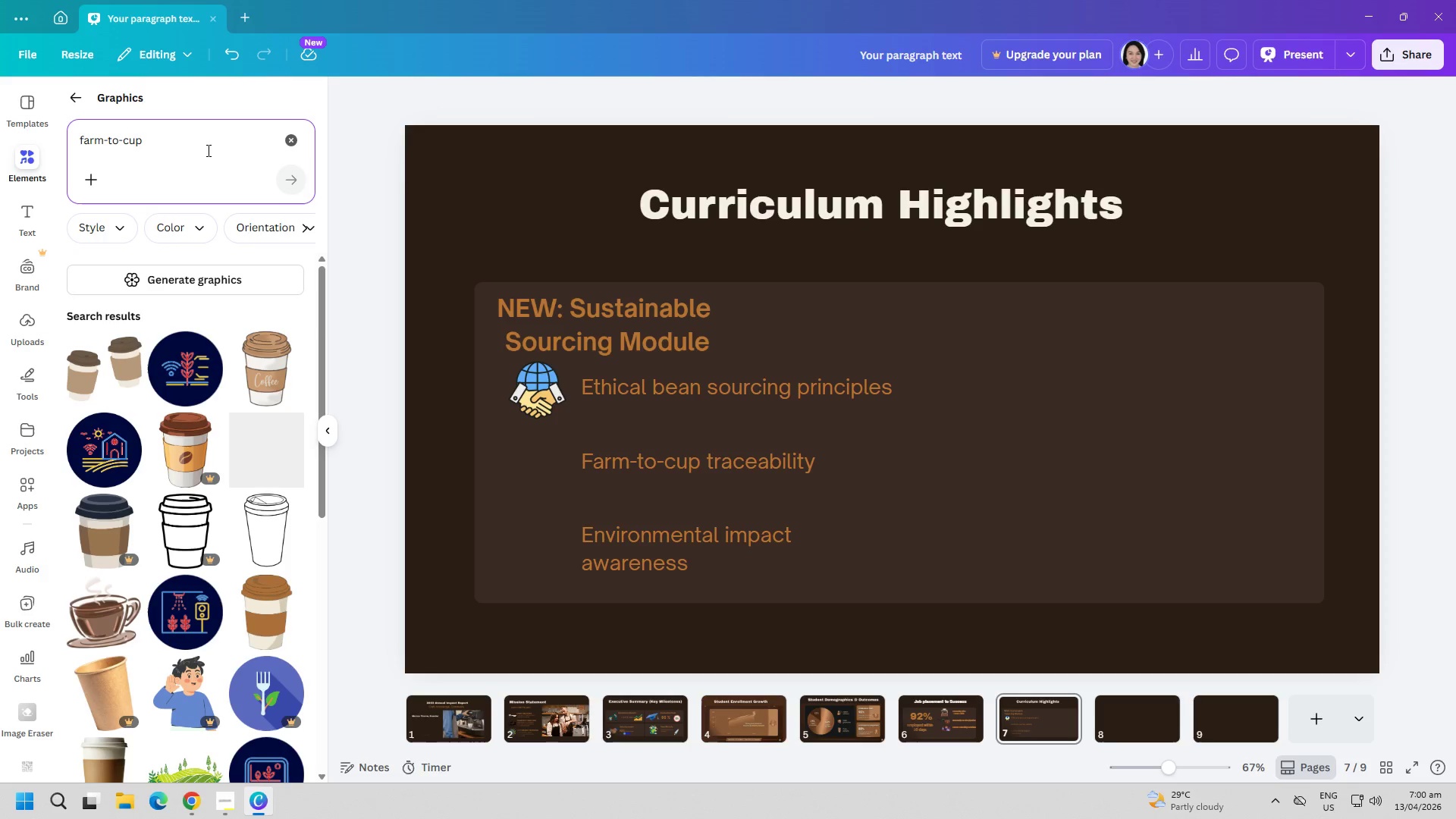 
scroll: coordinate [246, 479], scroll_direction: down, amount: 11.0
 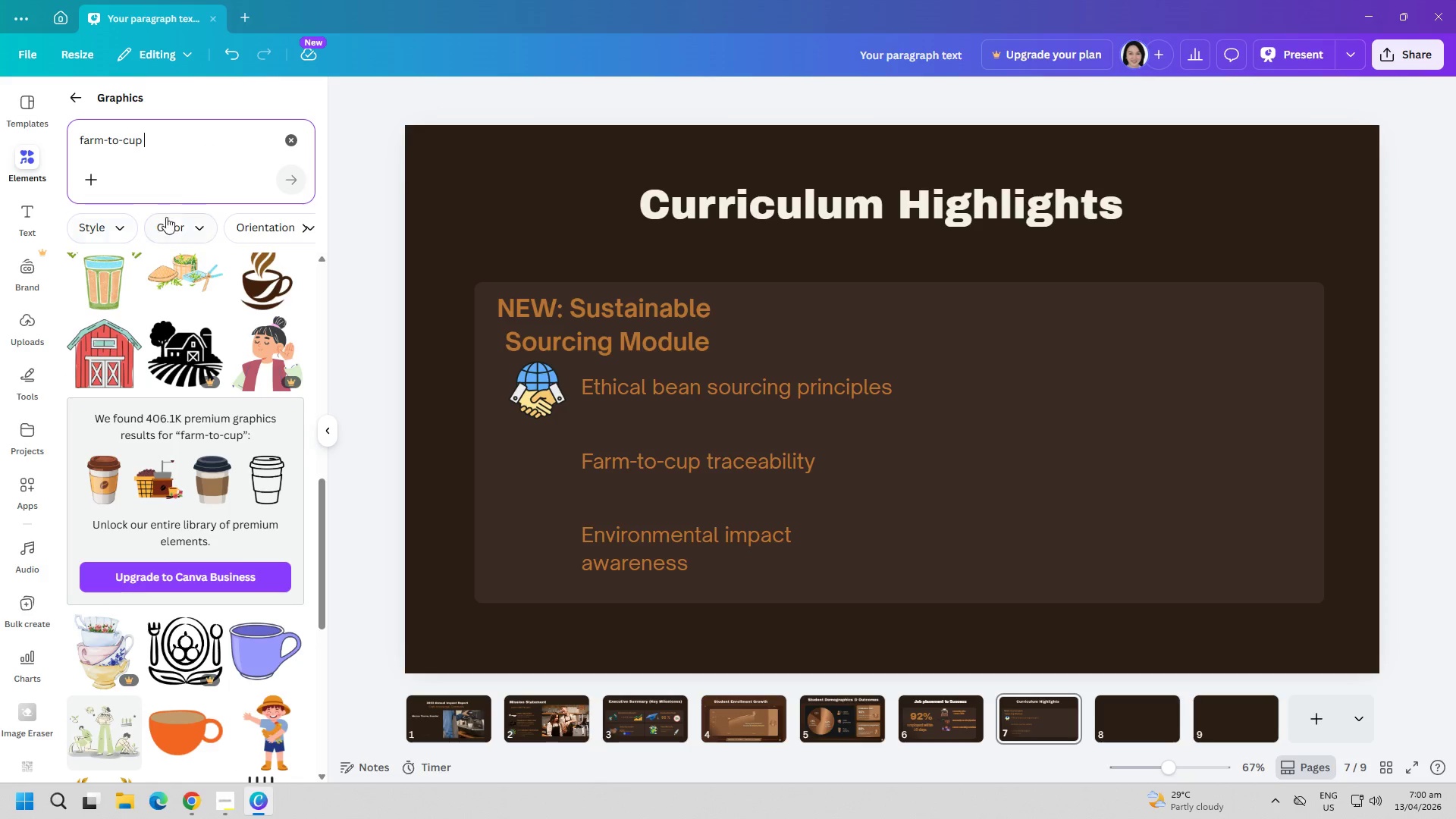 
left_click([173, 147])
 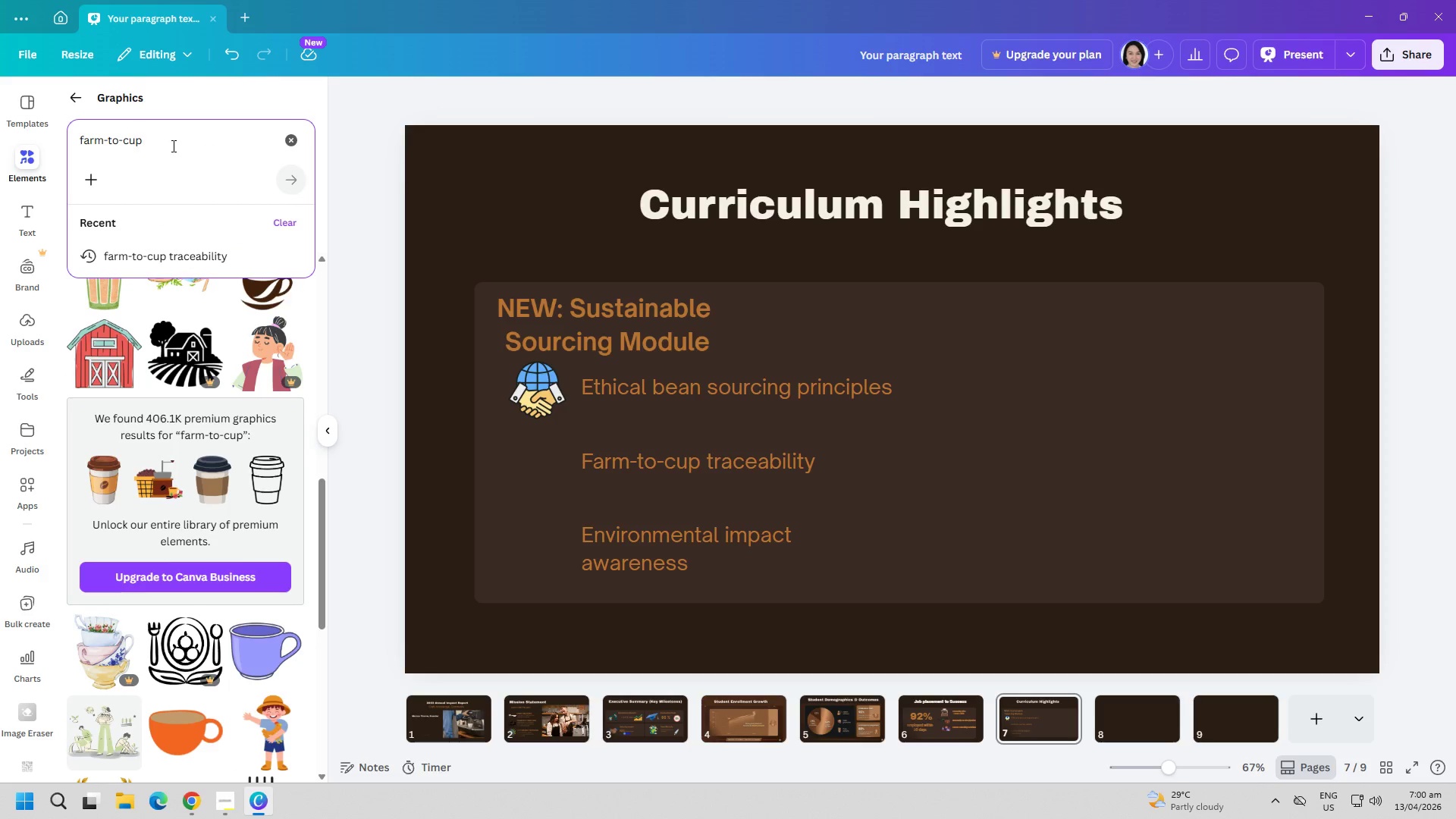 
key(Backspace)
key(Backspace)
key(Backspace)
key(Backspace)
type(m)
key(Backspace)
key(Backspace)
type(cup )
key(Backspace)
key(Backspace)
key(Backspace)
key(Backspace)
type(-cup location)
 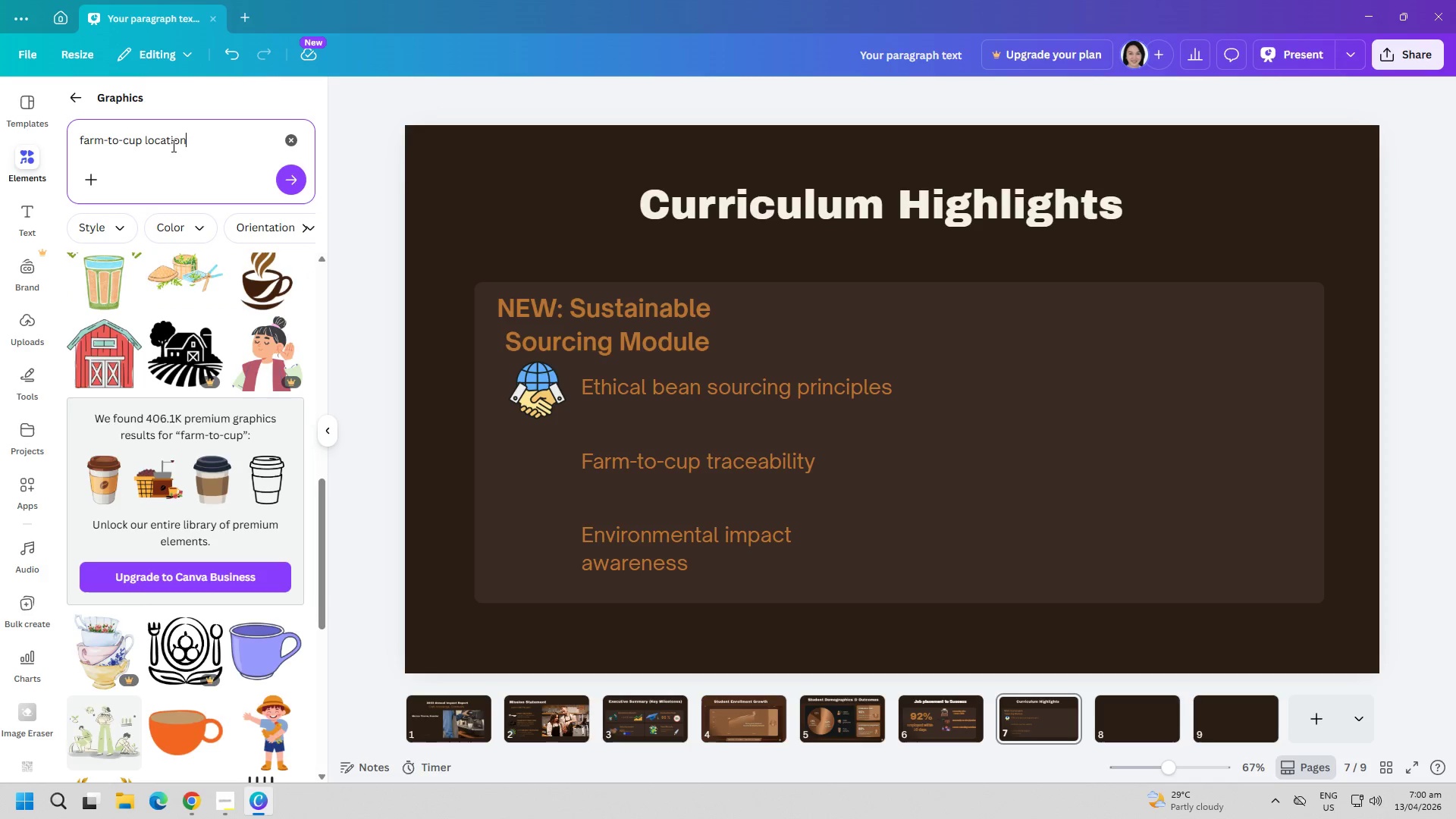 
key(Enter)
 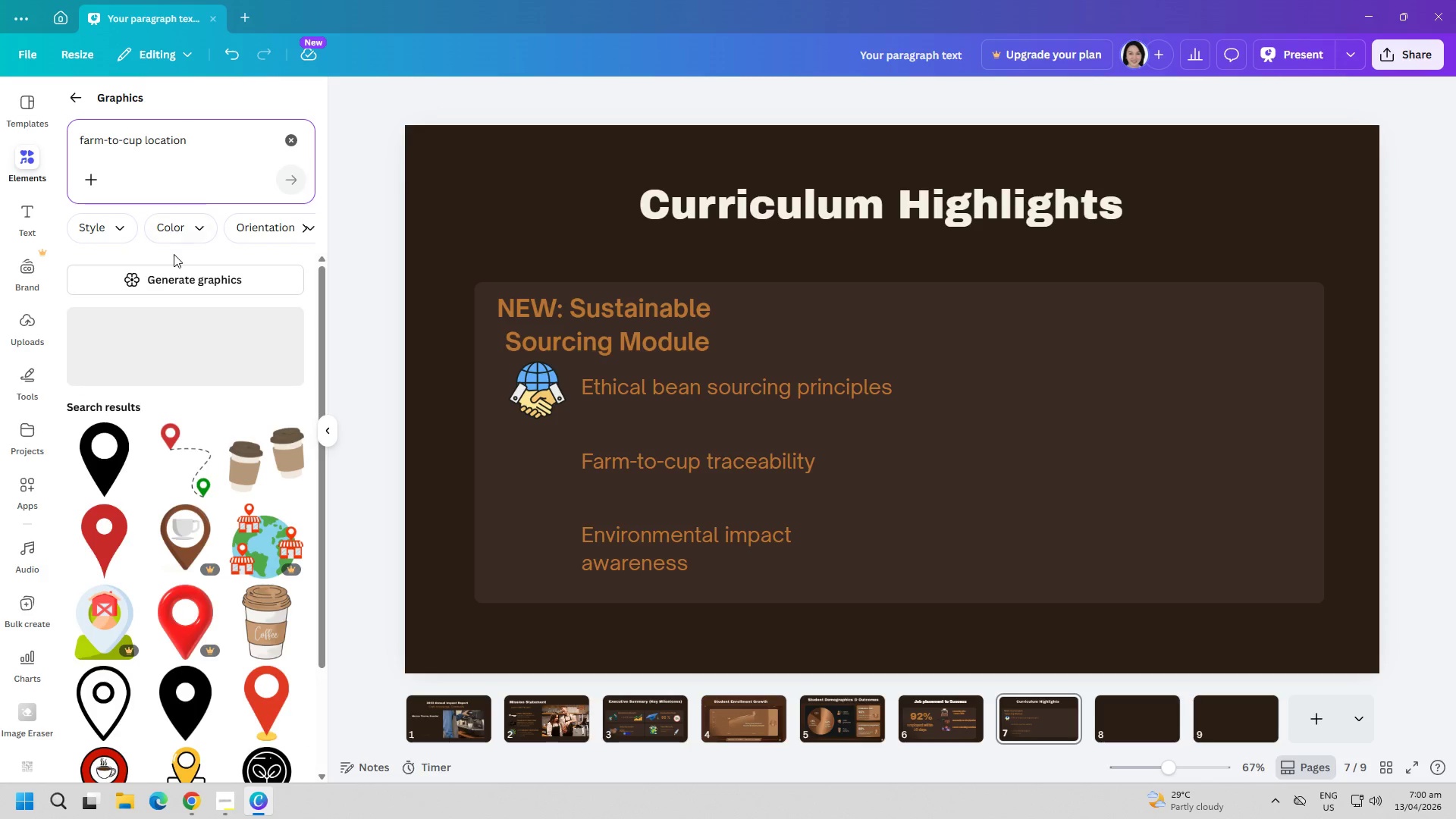 
mouse_move([193, 434])
 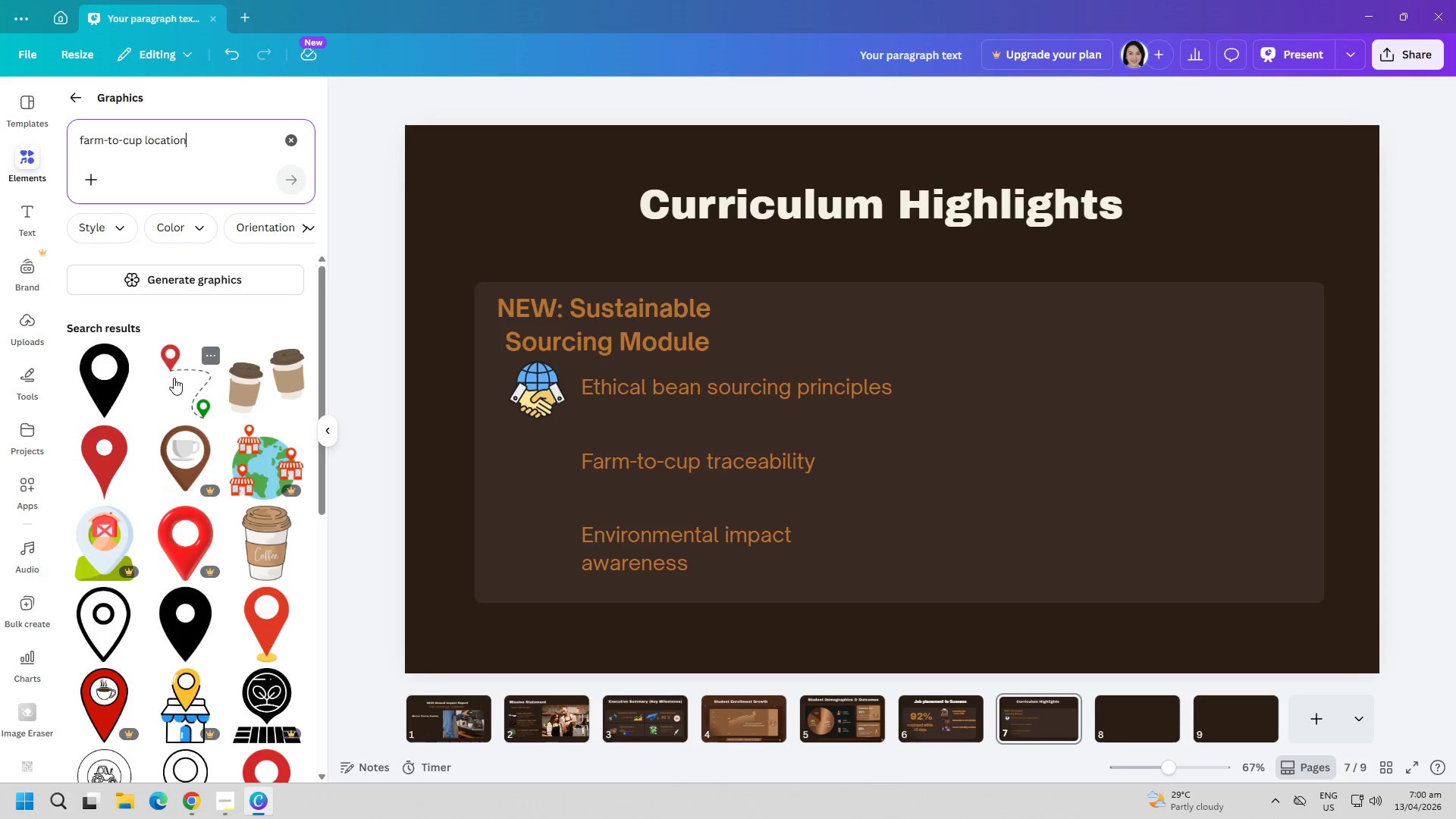 
scroll: coordinate [177, 669], scroll_direction: down, amount: 5.0
 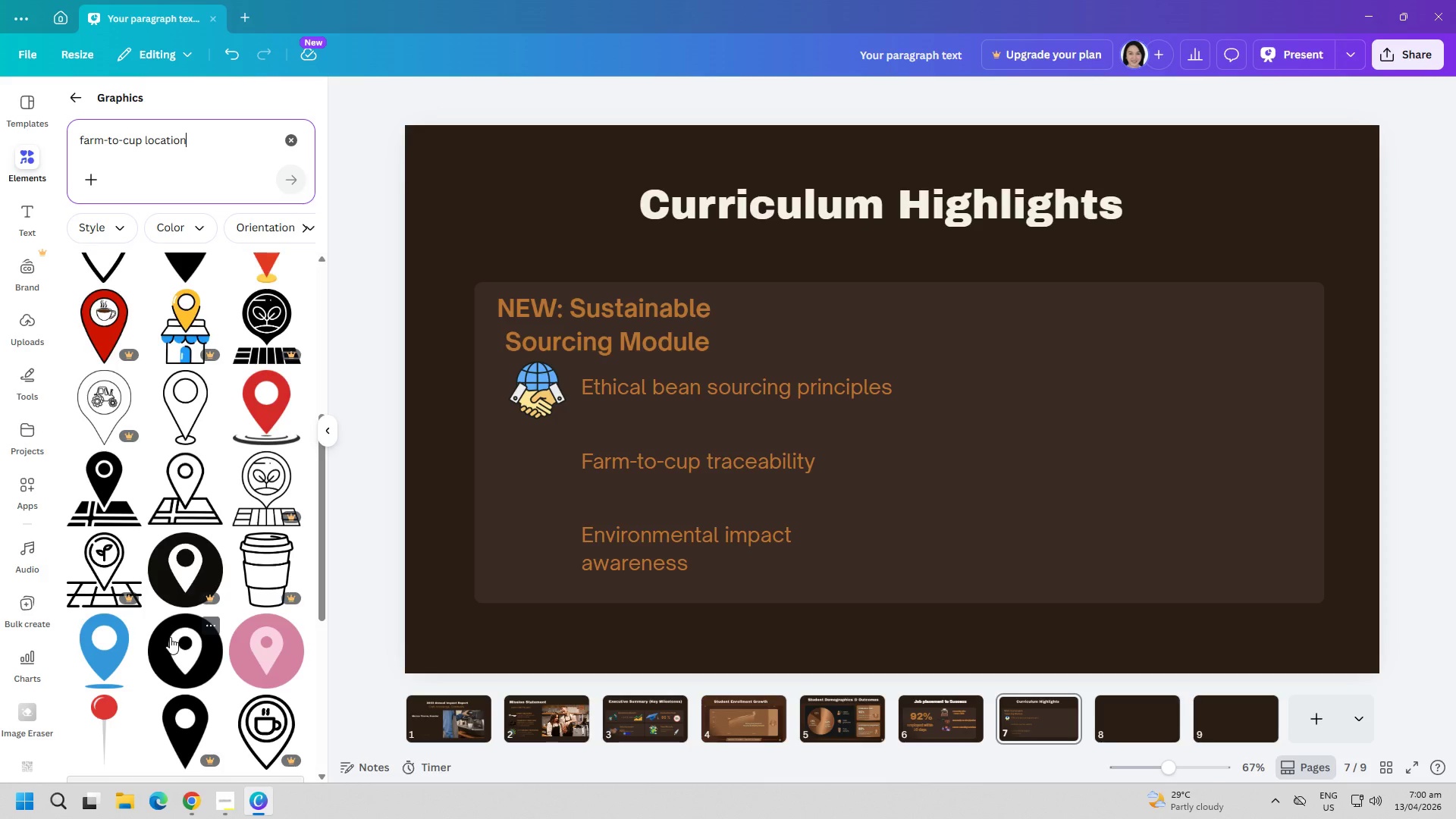 
left_click([189, 391])
 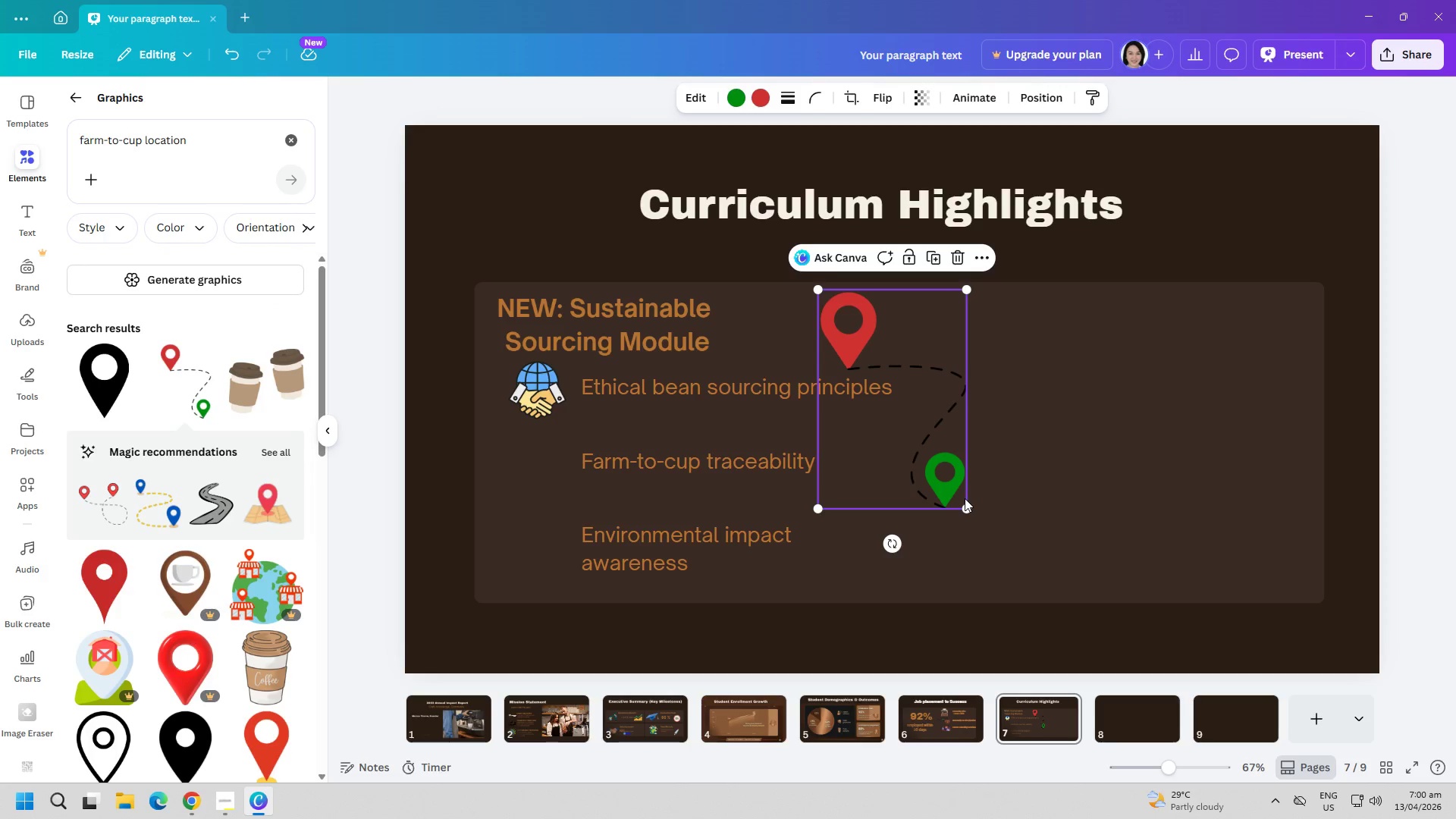 
scroll: coordinate [173, 614], scroll_direction: up, amount: 9.0
 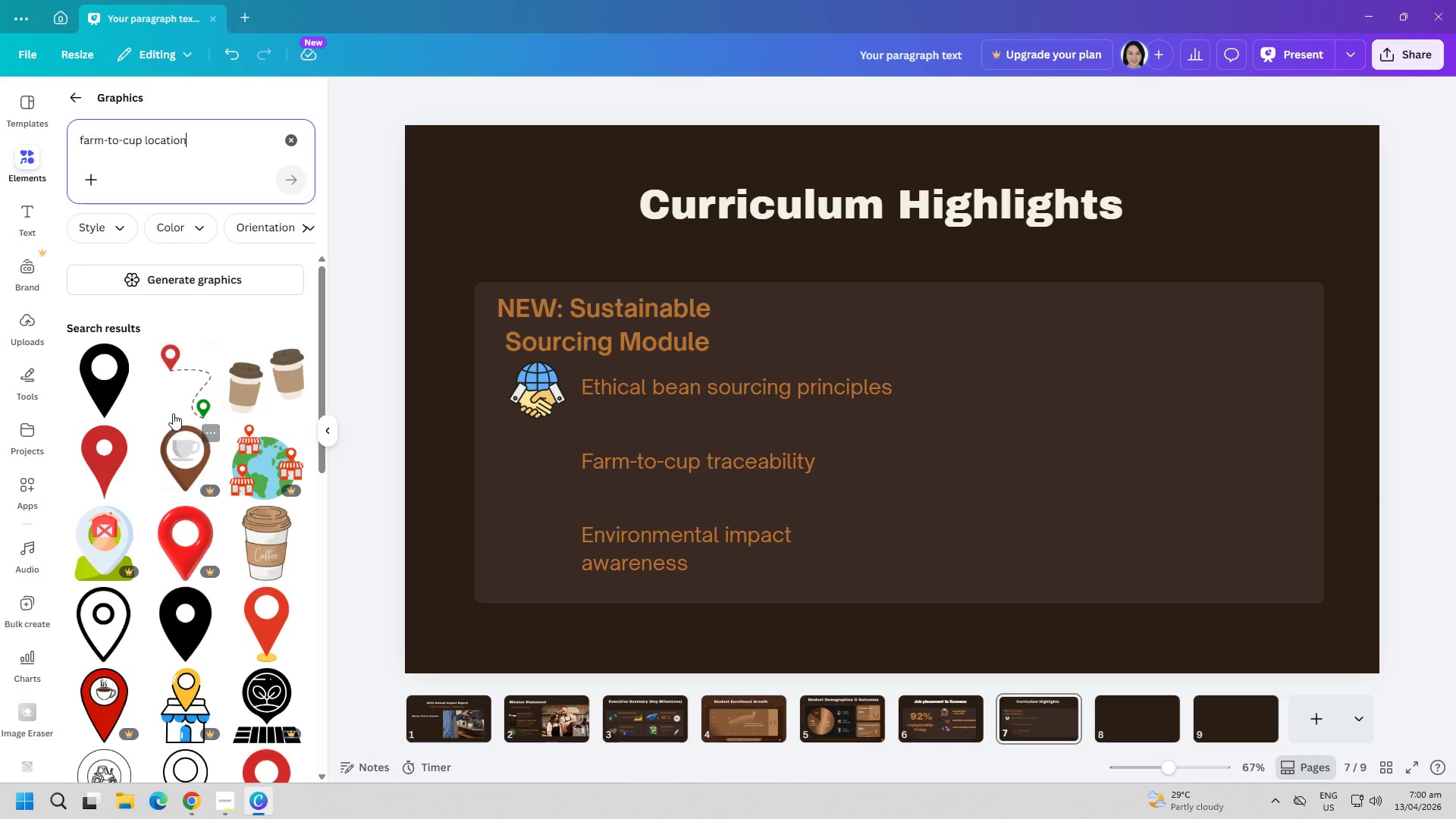 
left_click_drag(start_coordinate=[963, 505], to_coordinate=[840, 365])
 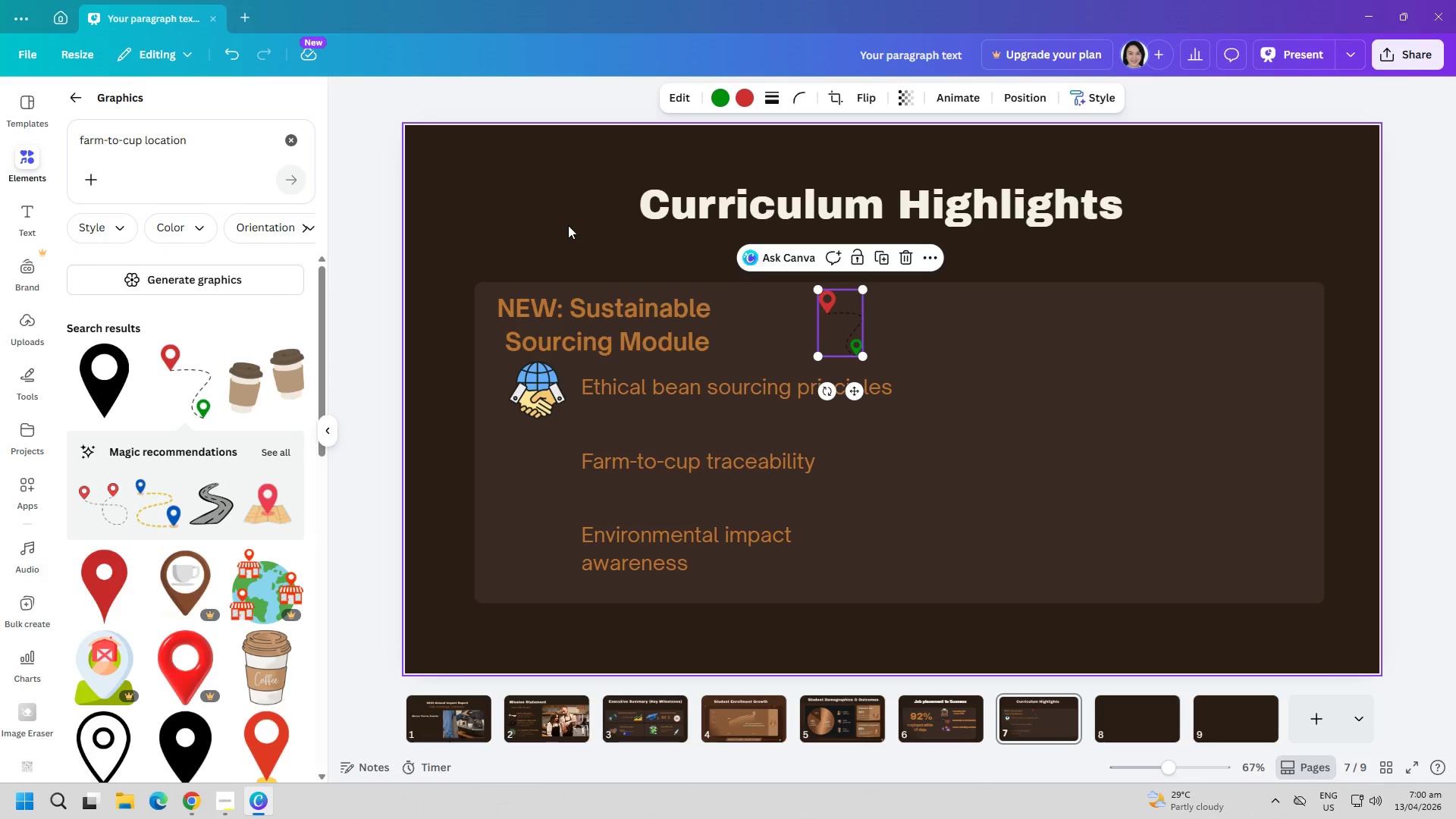 
left_click([568, 217])
 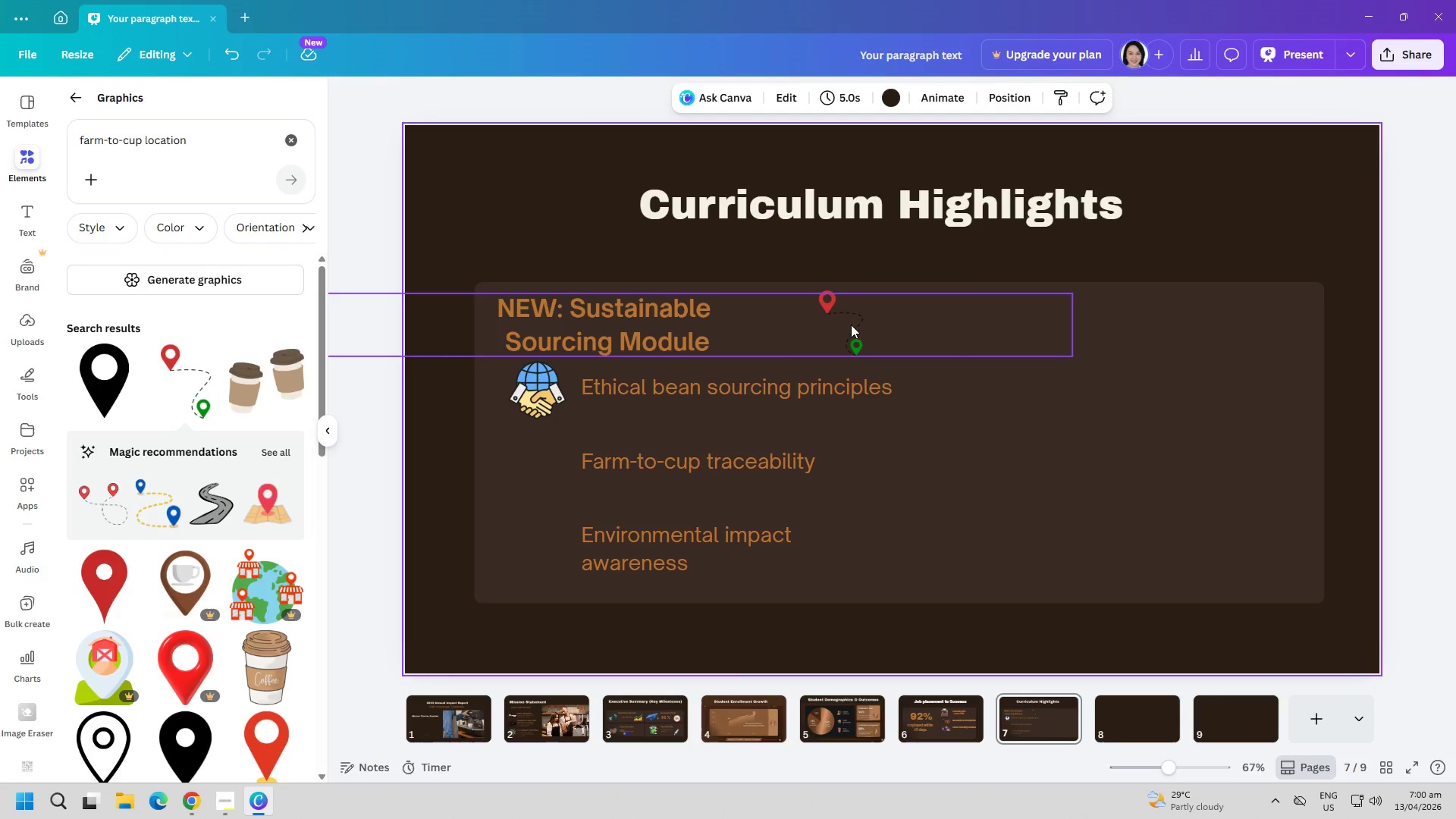 
left_click([815, 253])
 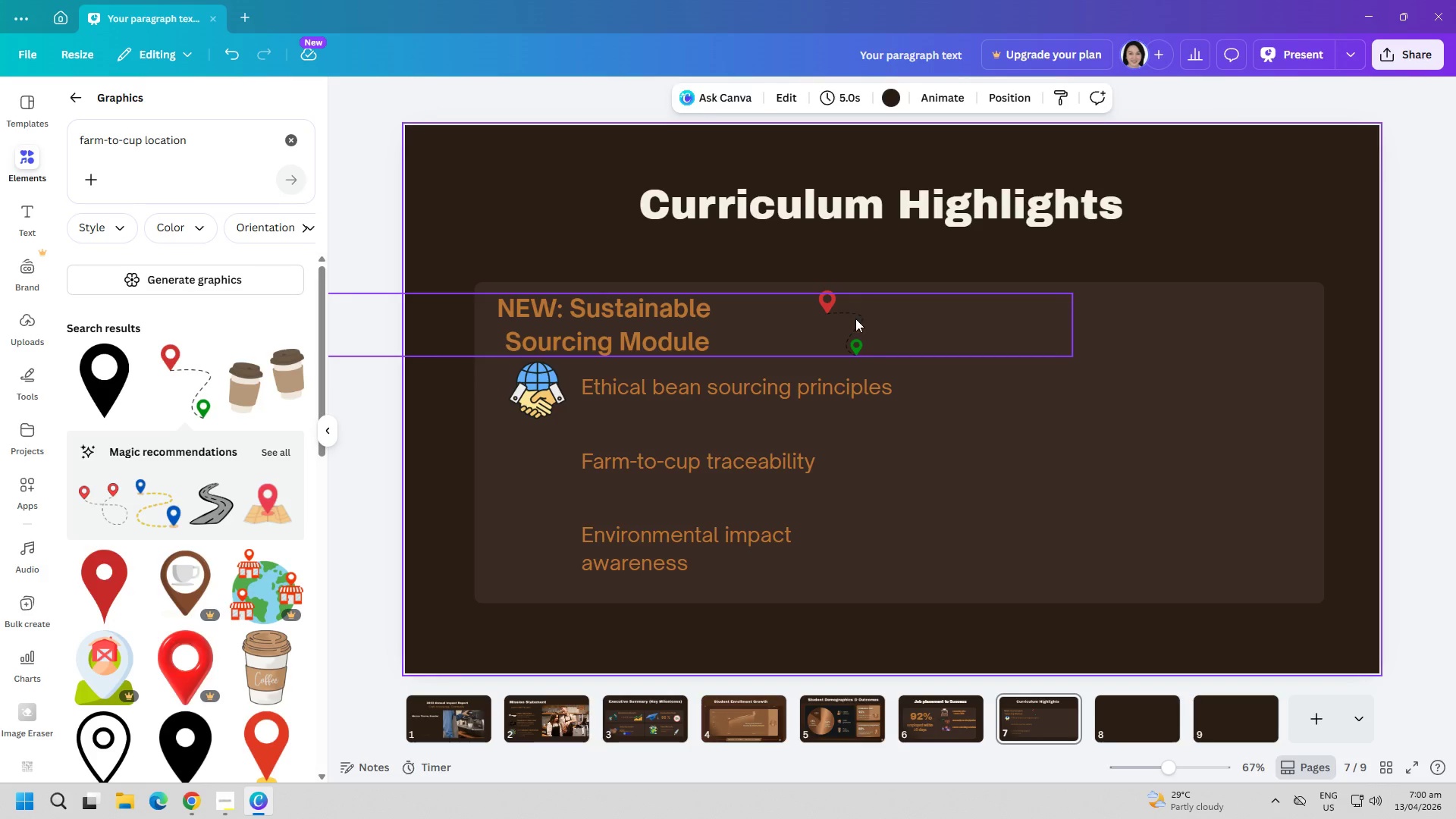 
left_click_drag(start_coordinate=[855, 318], to_coordinate=[849, 243])
 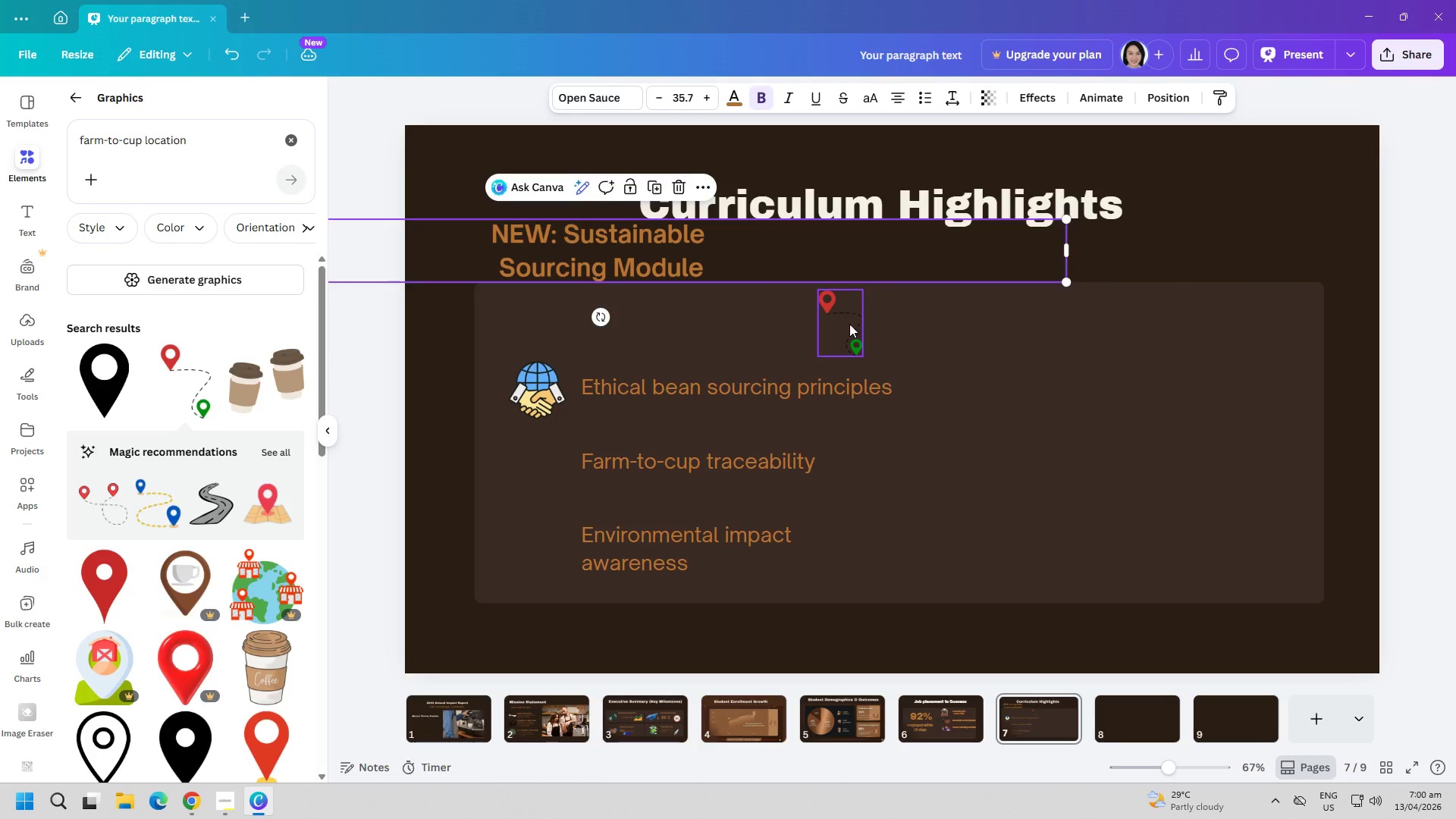 
left_click_drag(start_coordinate=[851, 328], to_coordinate=[554, 469])
 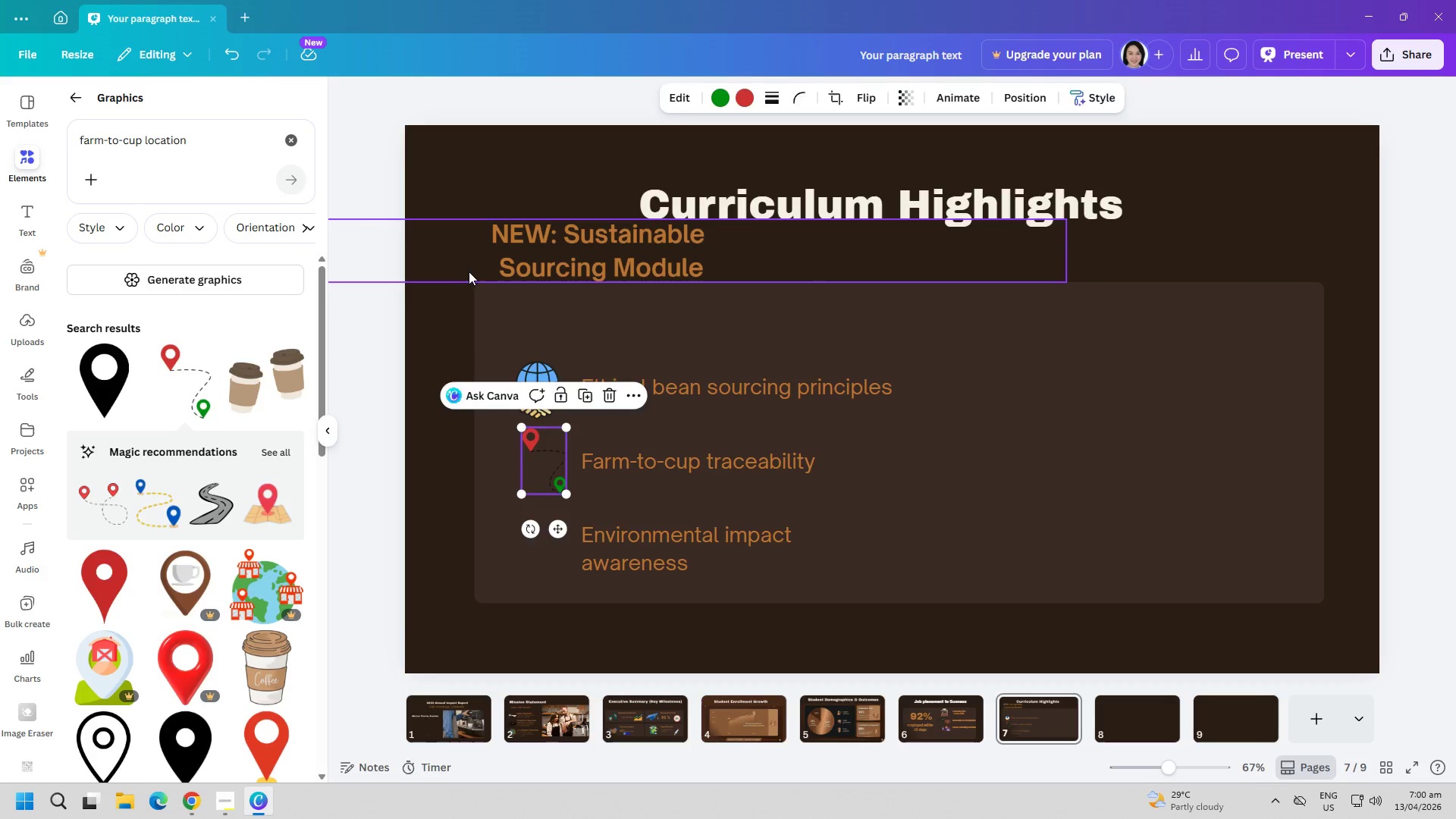 
left_click([469, 268])
 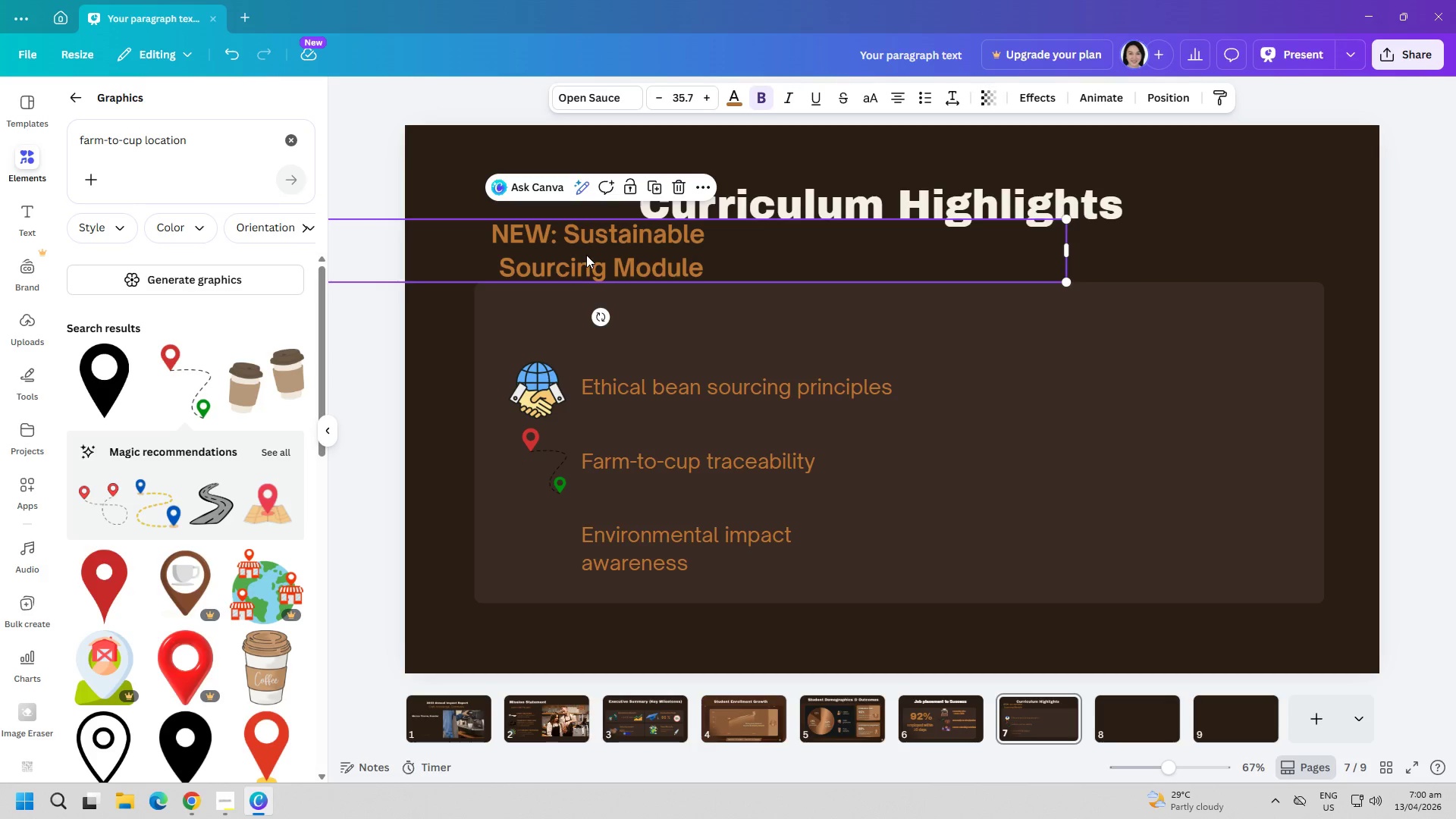 
left_click_drag(start_coordinate=[589, 253], to_coordinate=[638, 328])
 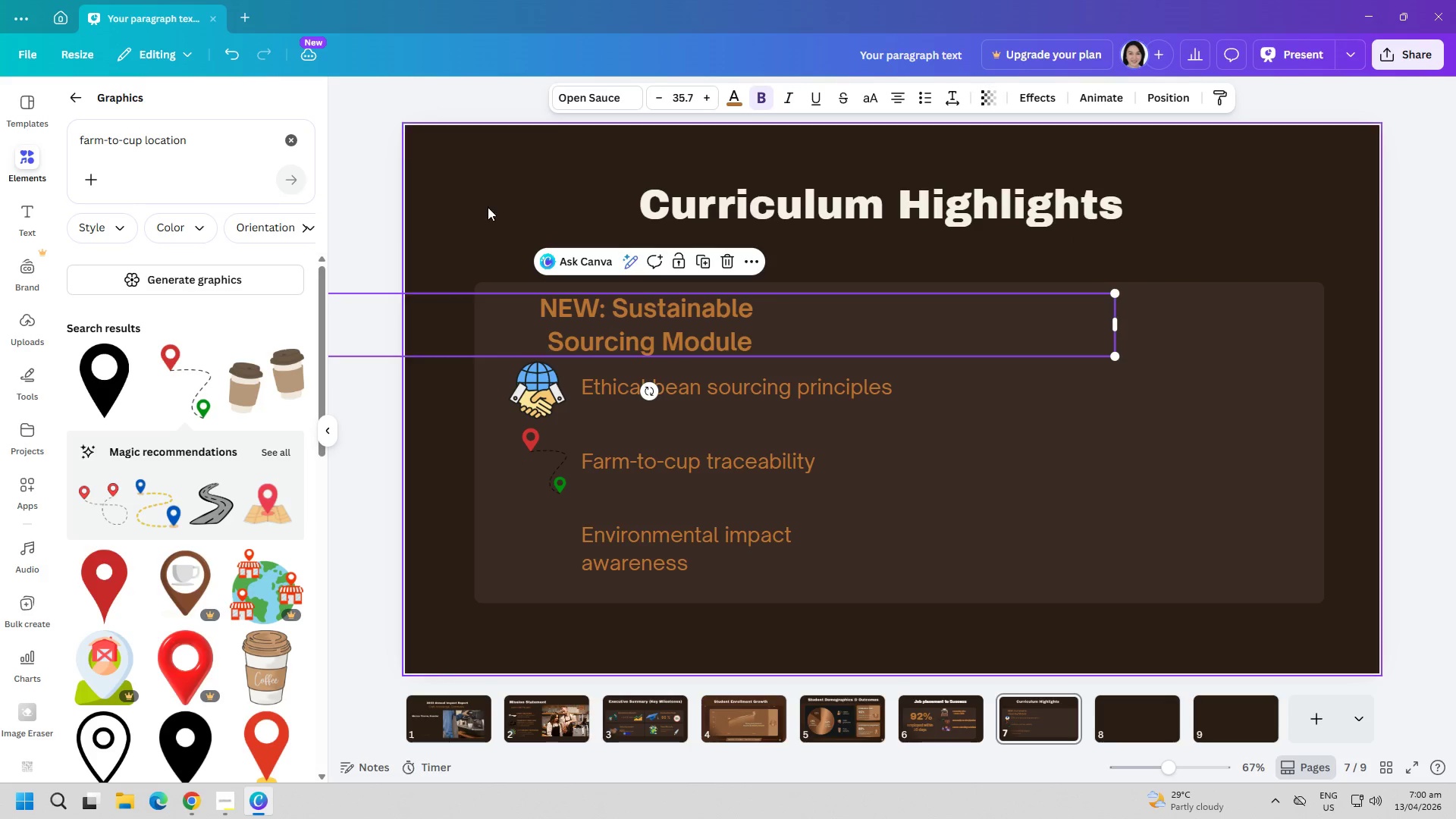 
left_click([488, 207])
 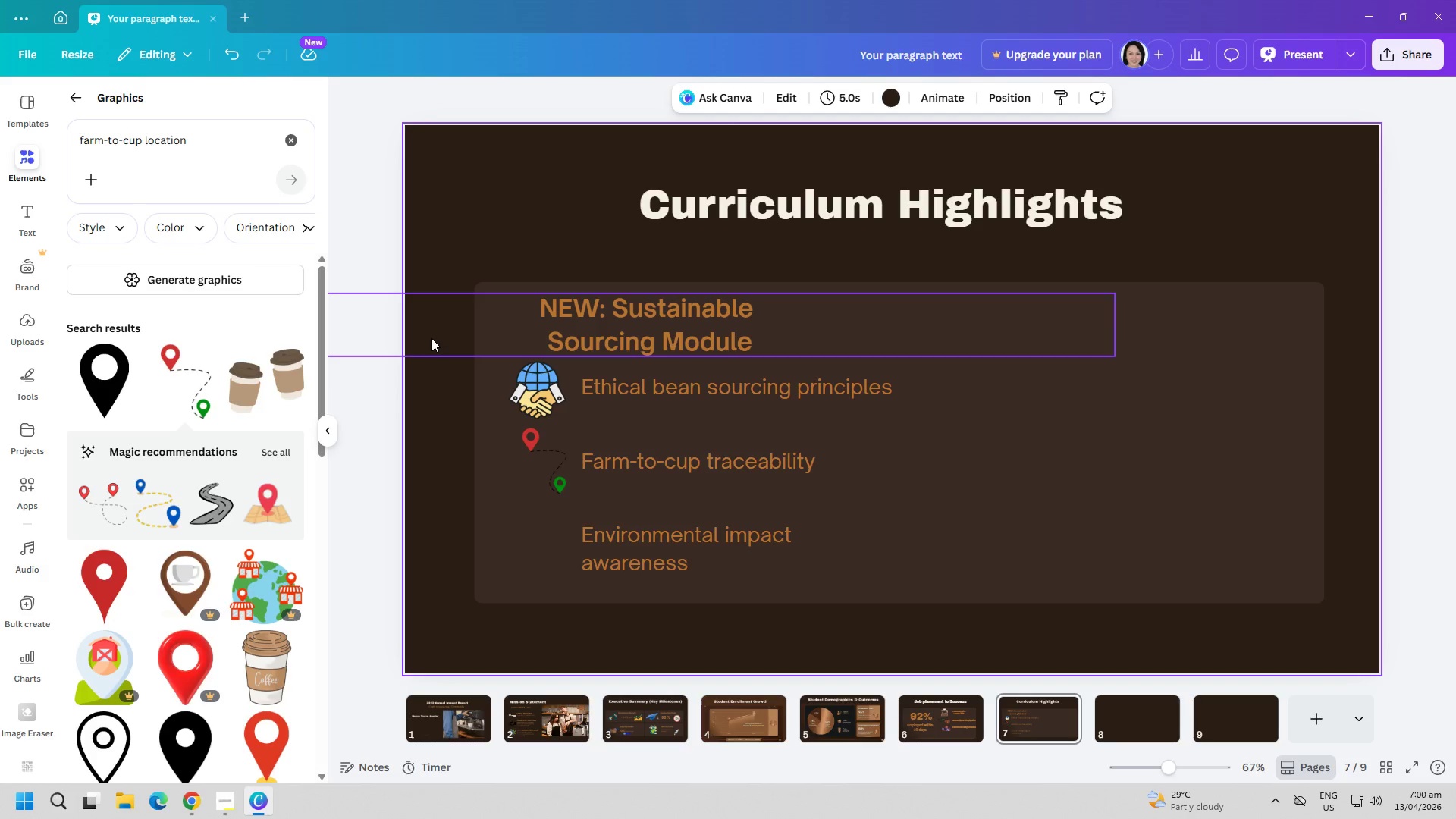 
left_click_drag(start_coordinate=[617, 325], to_coordinate=[582, 321])
 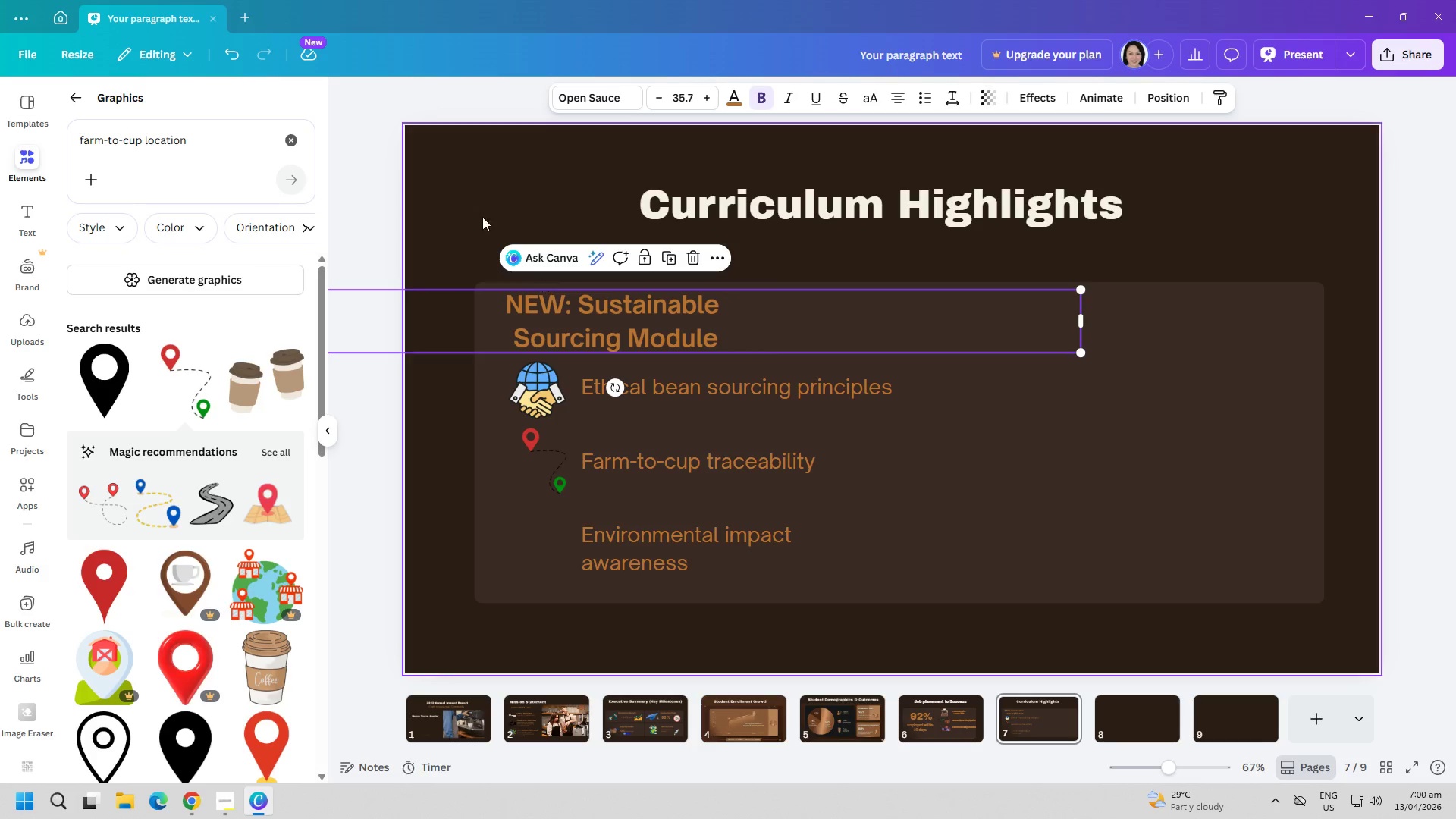 
left_click([472, 205])
 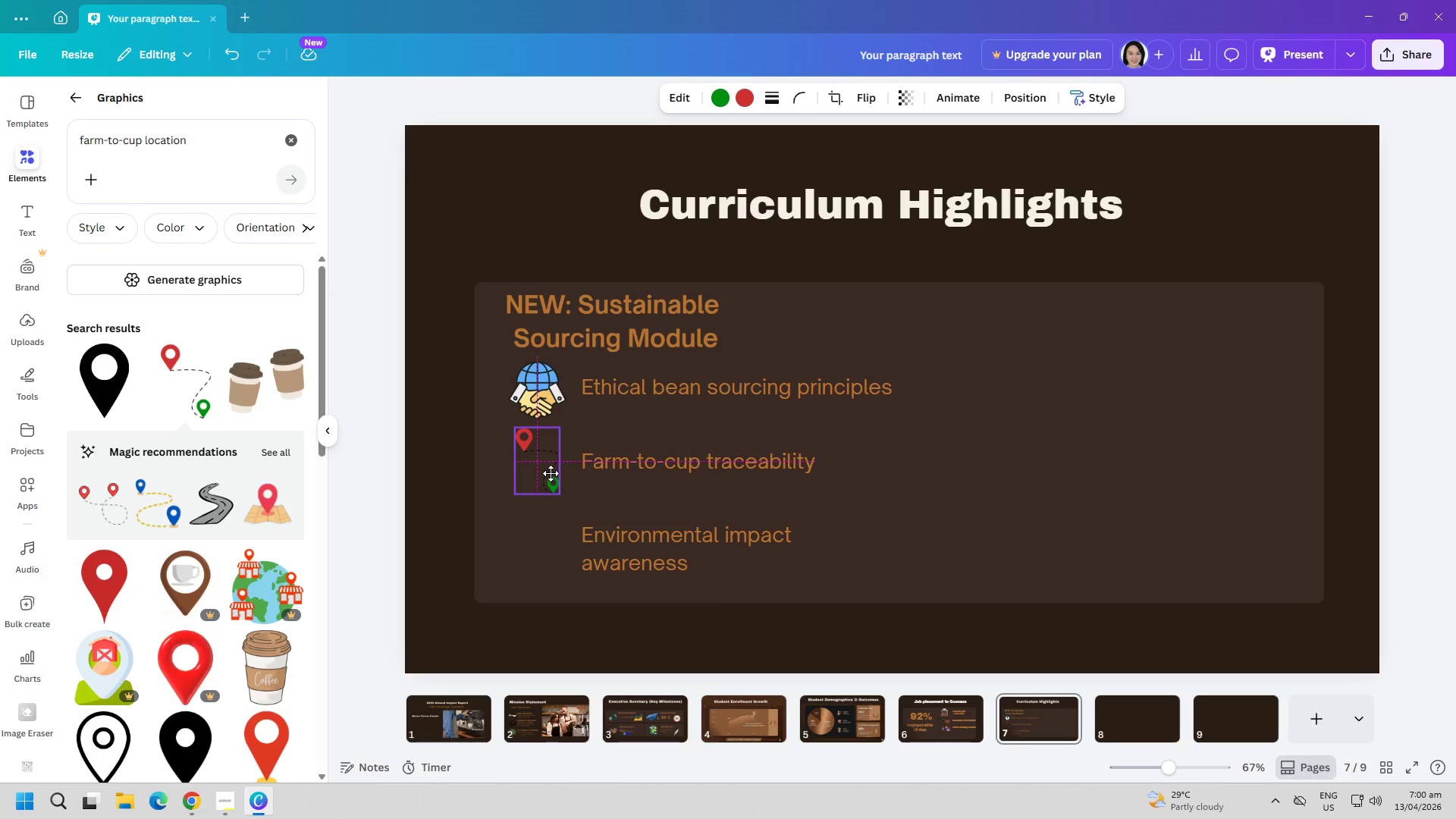 
left_click([444, 621])
 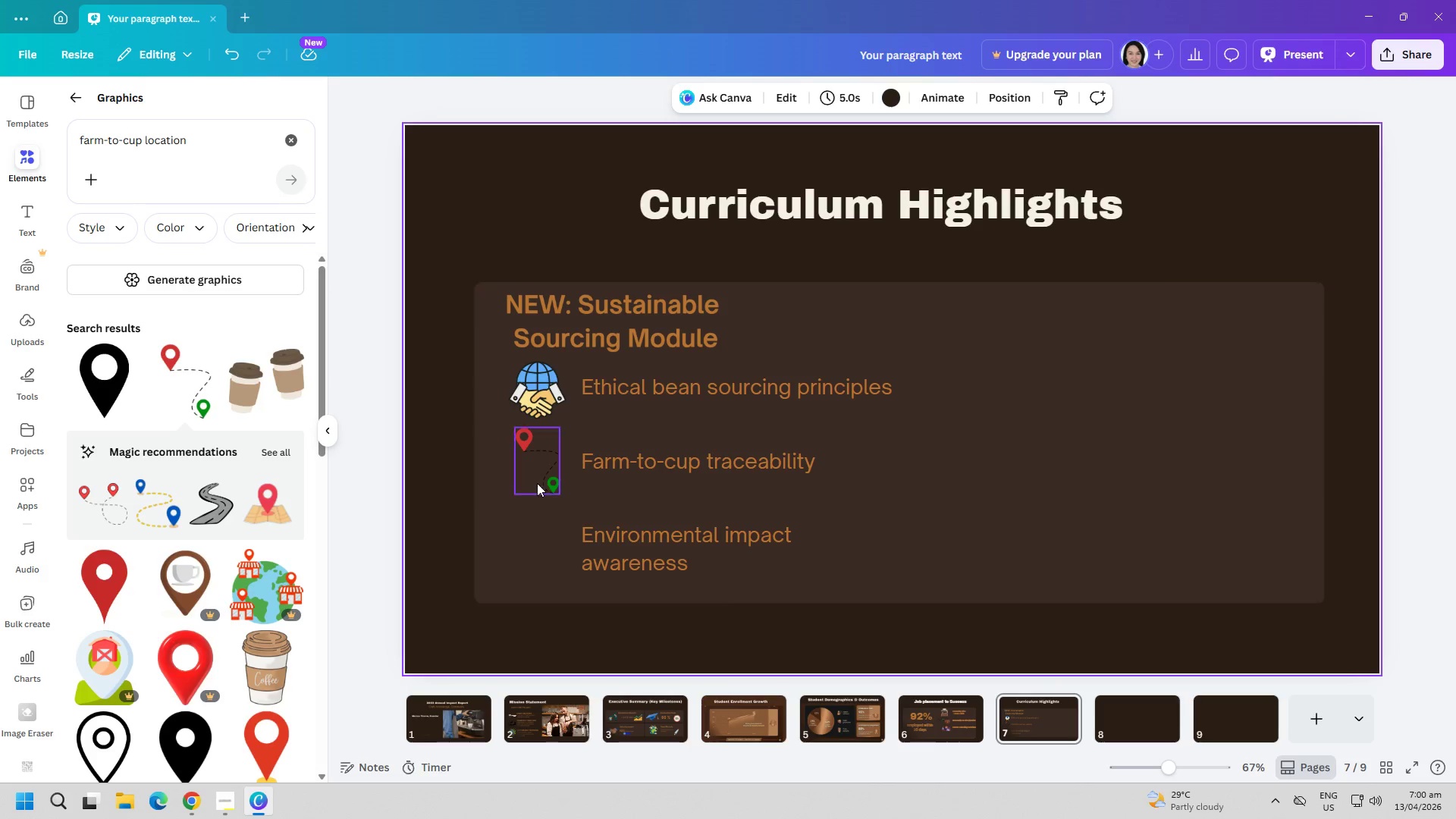 
left_click([540, 475])
 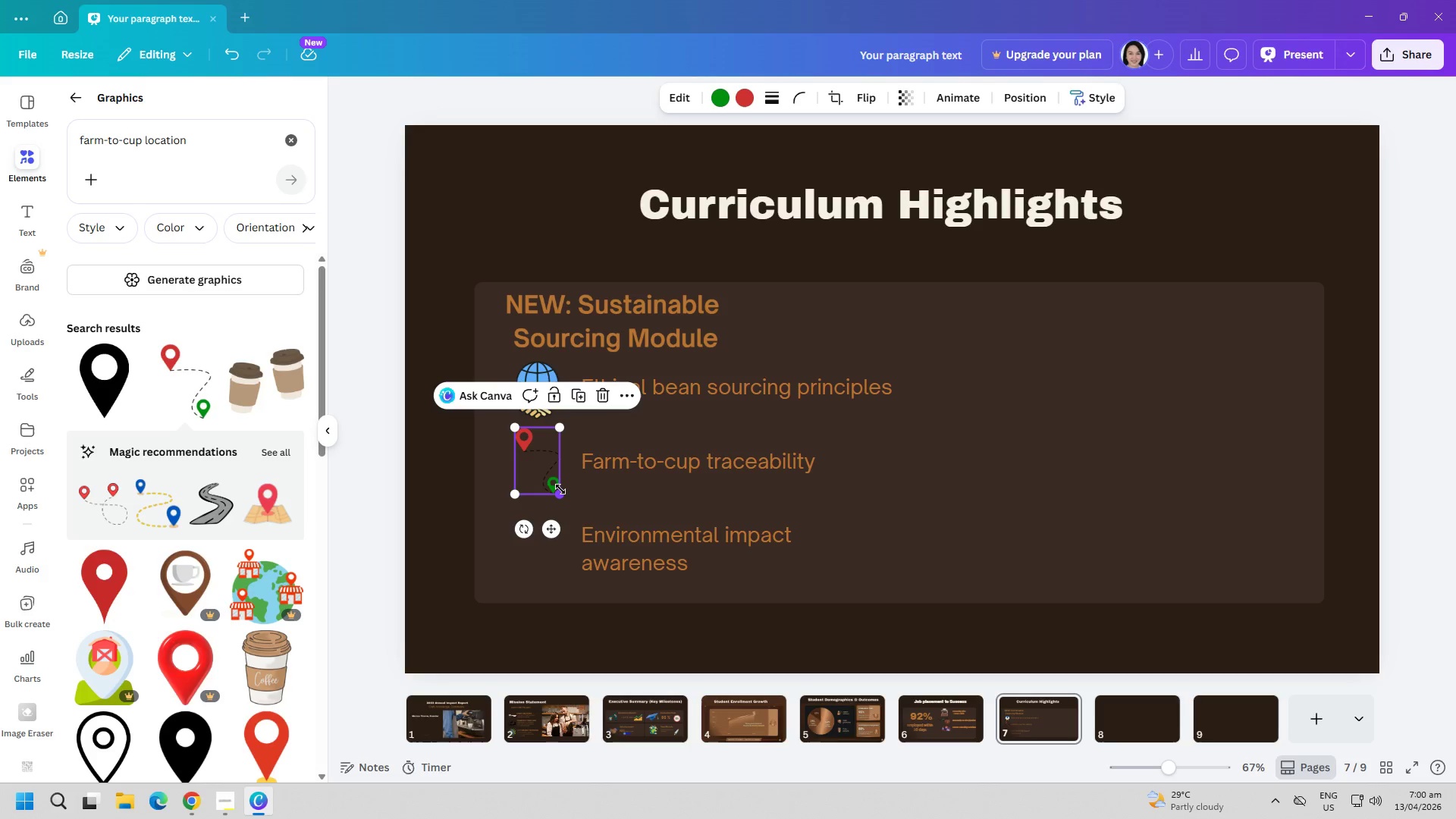 
left_click_drag(start_coordinate=[560, 489], to_coordinate=[551, 489])
 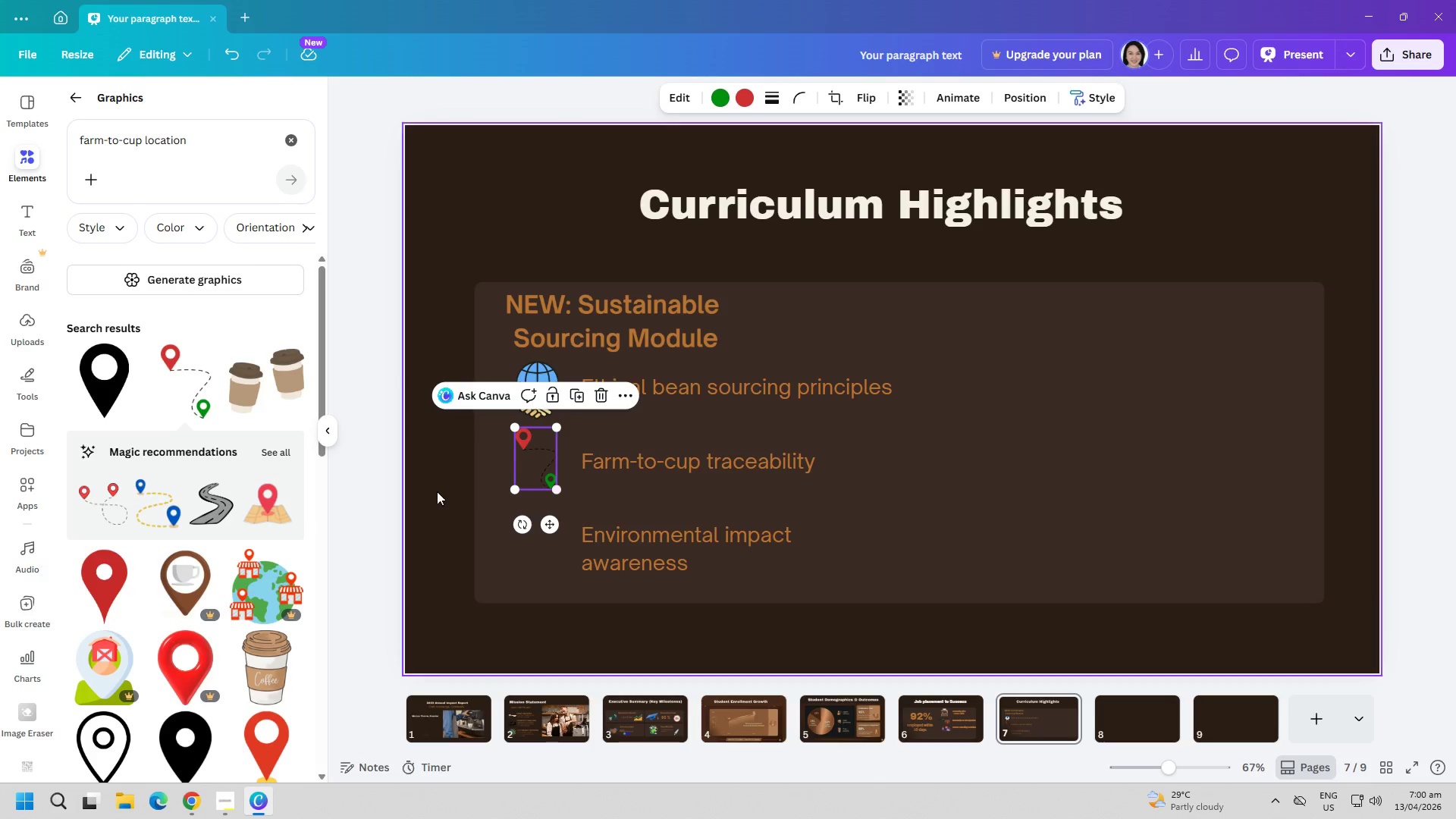 
double_click([431, 490])
 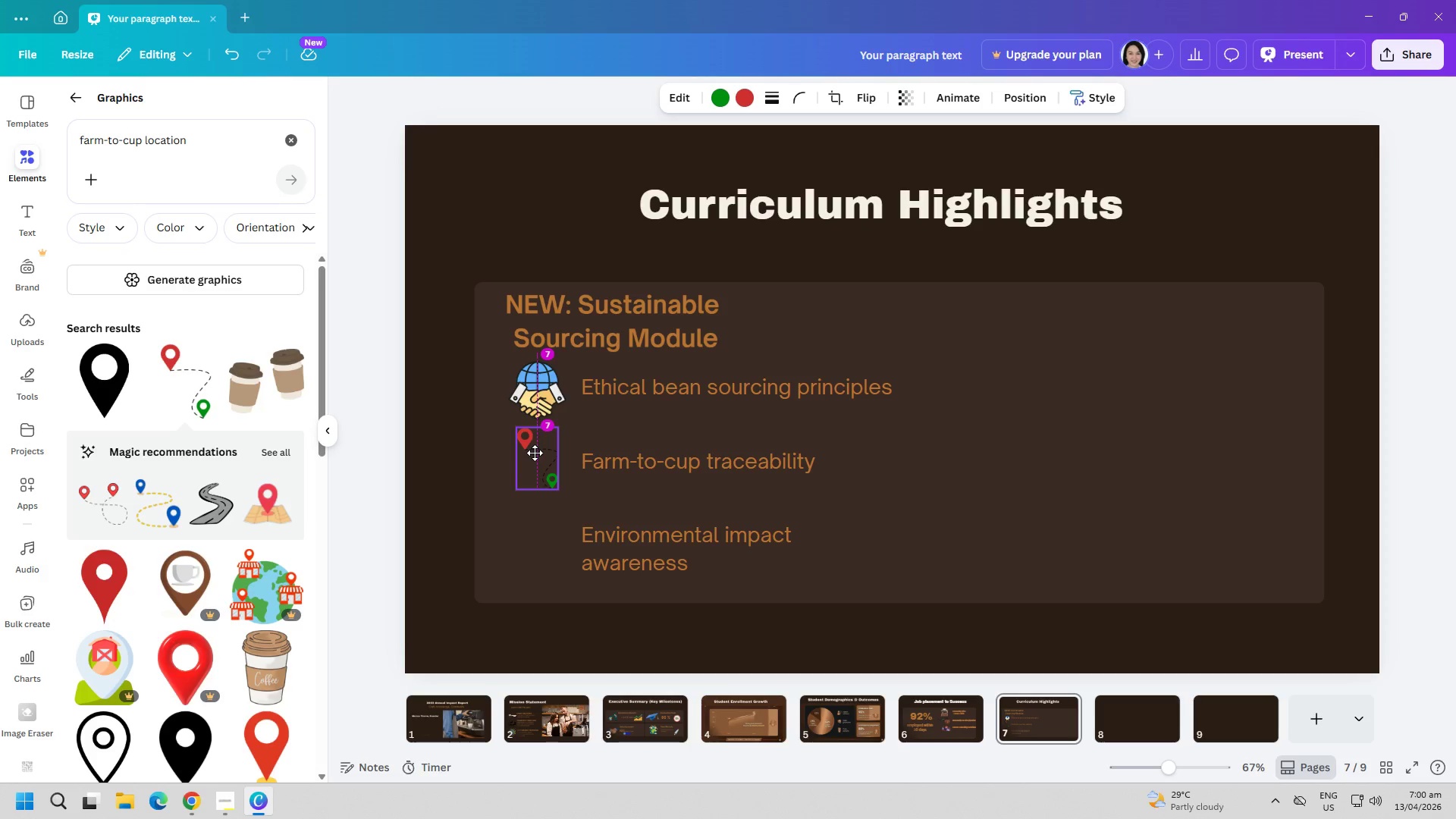 
left_click([465, 244])
 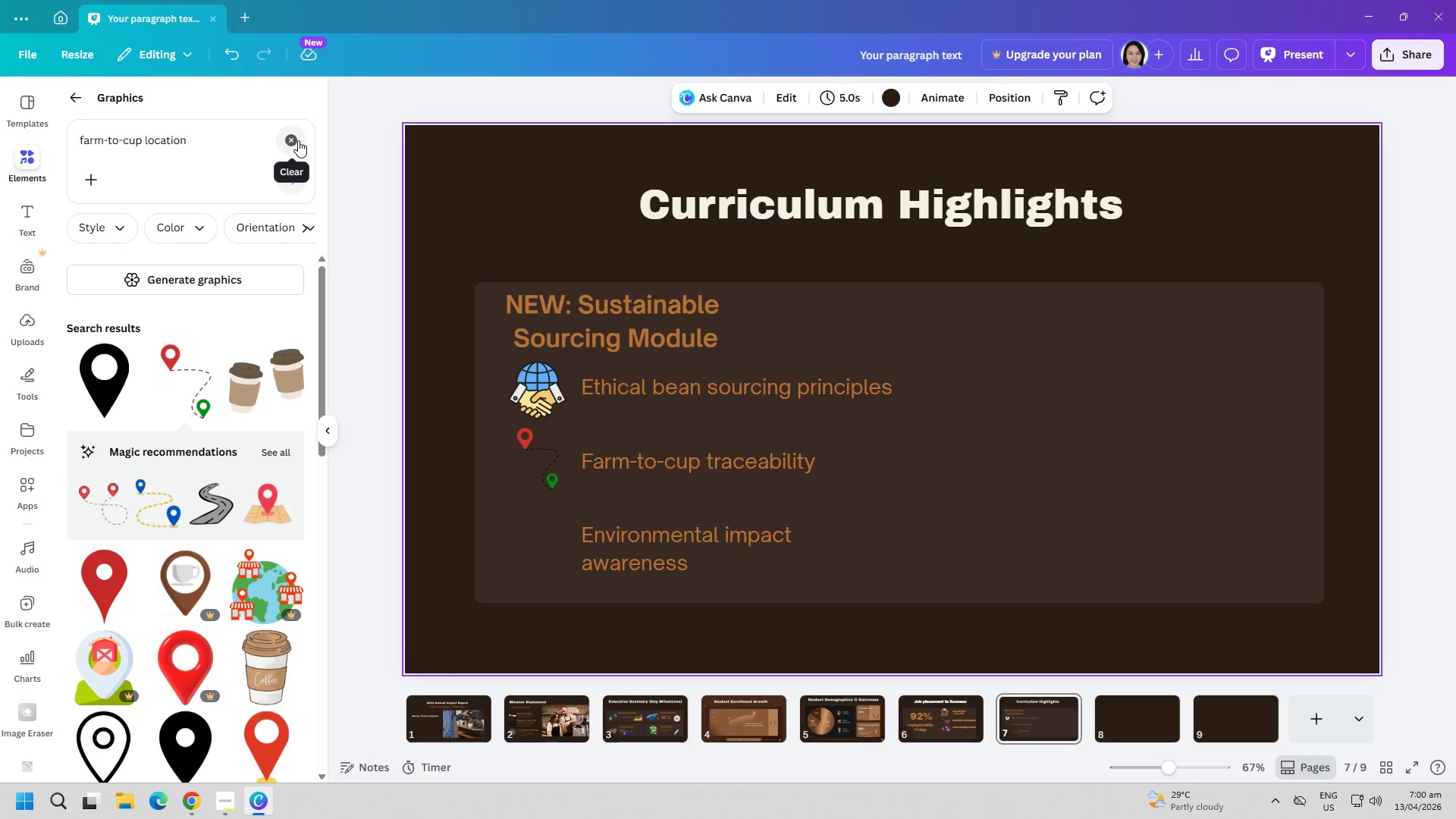 
left_click([297, 140])
 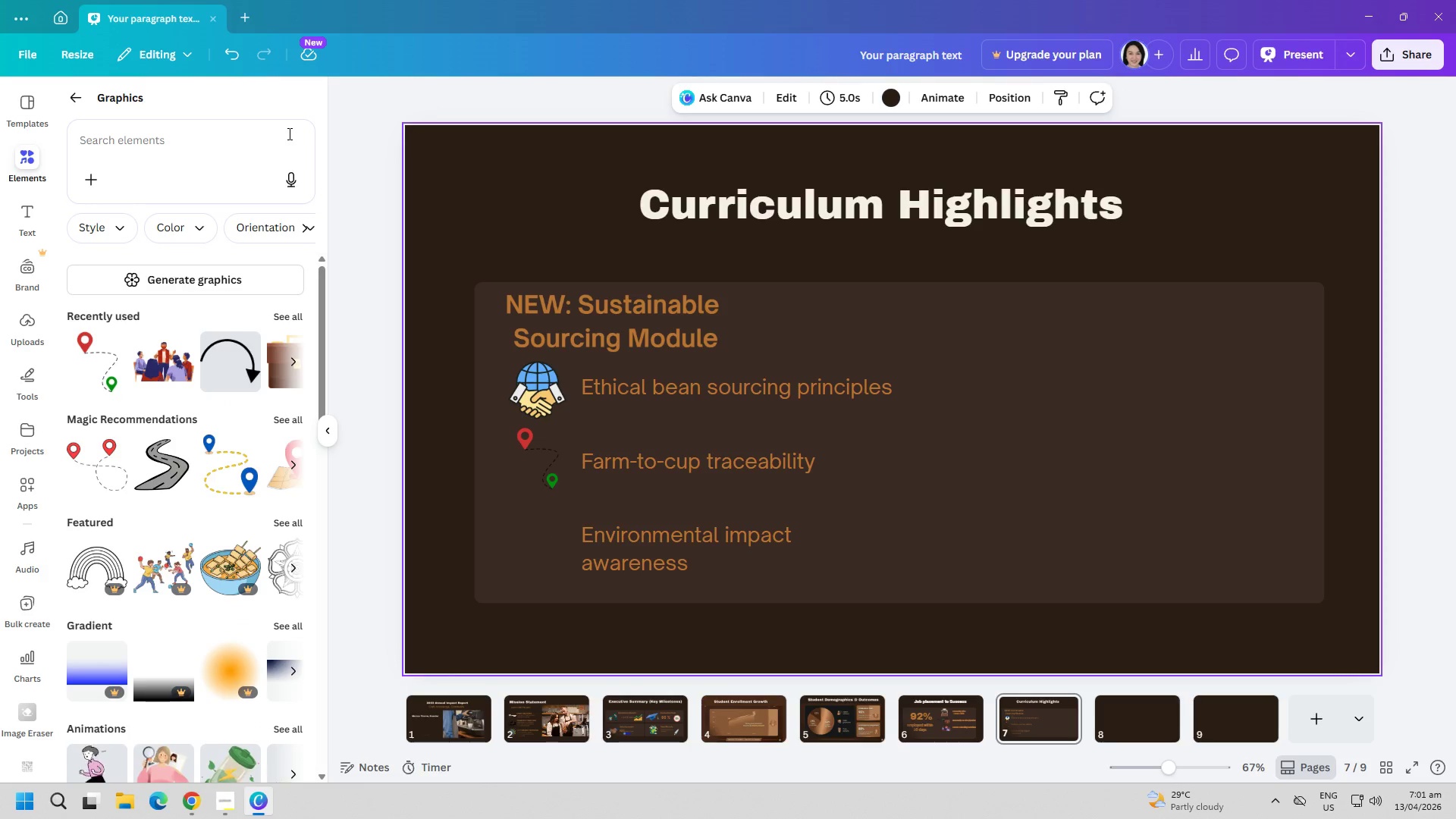 
type(eenvironmental impact awareness)
 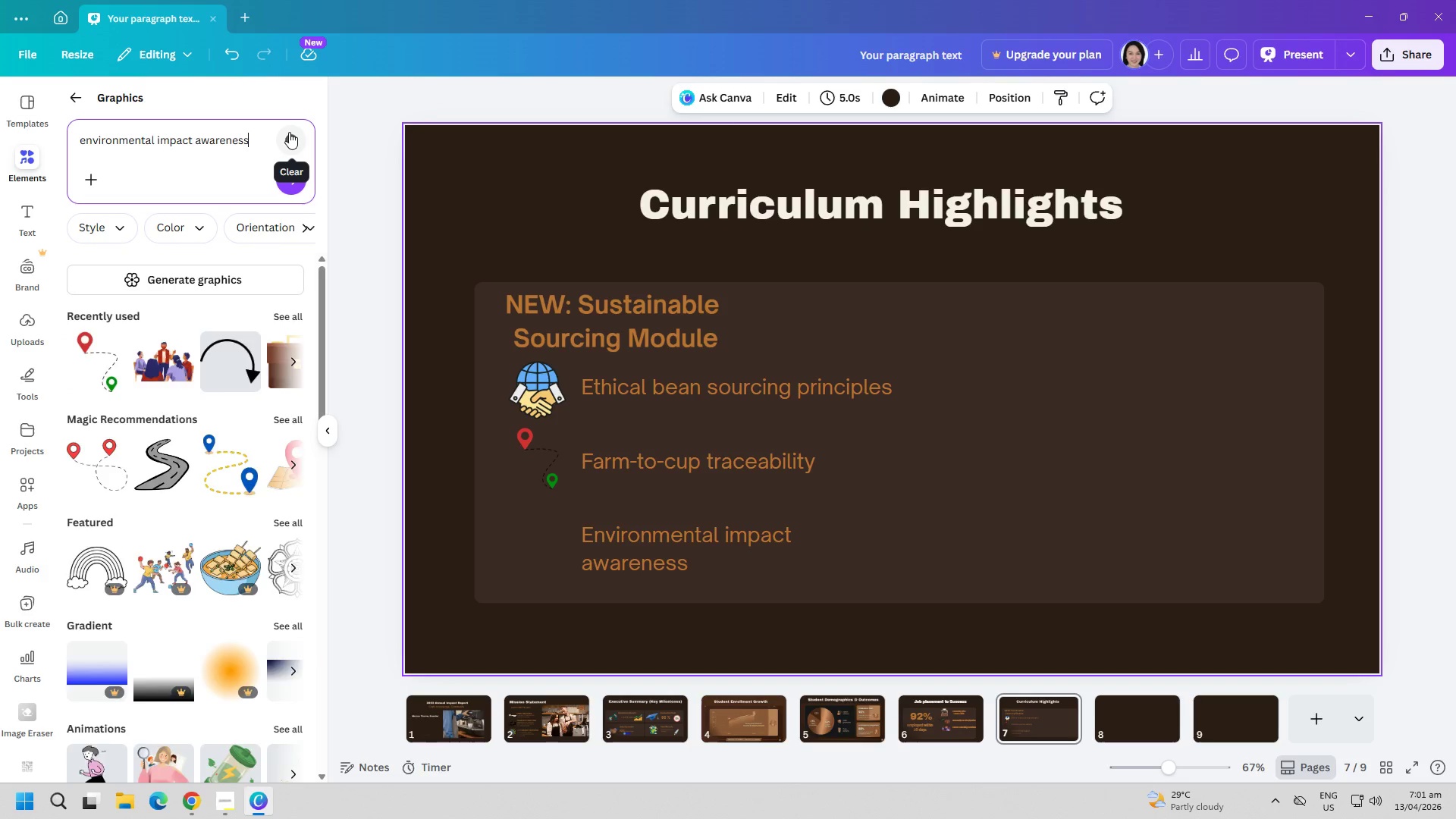 
key(Enter)
 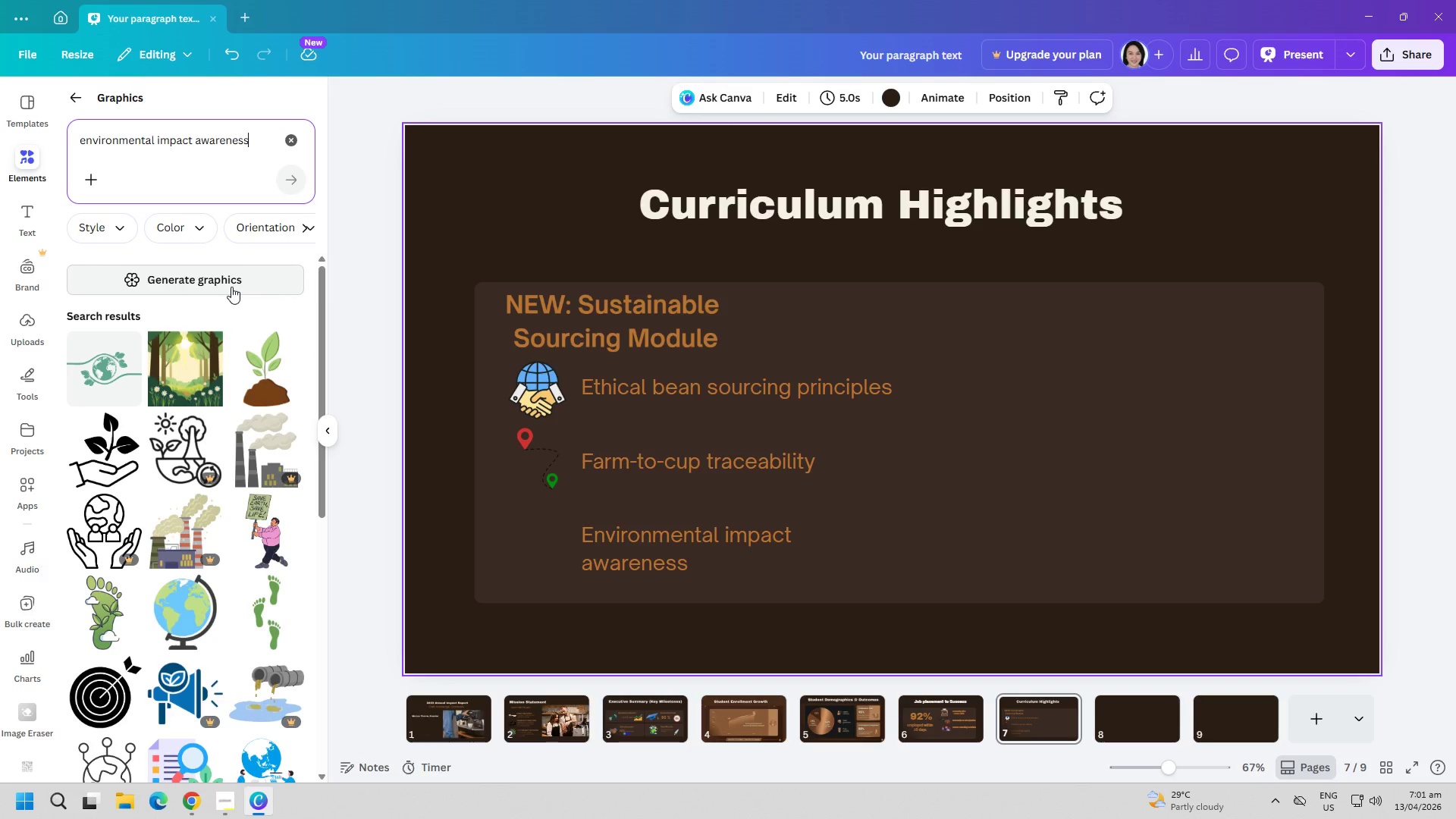 
mouse_move([221, 355])
 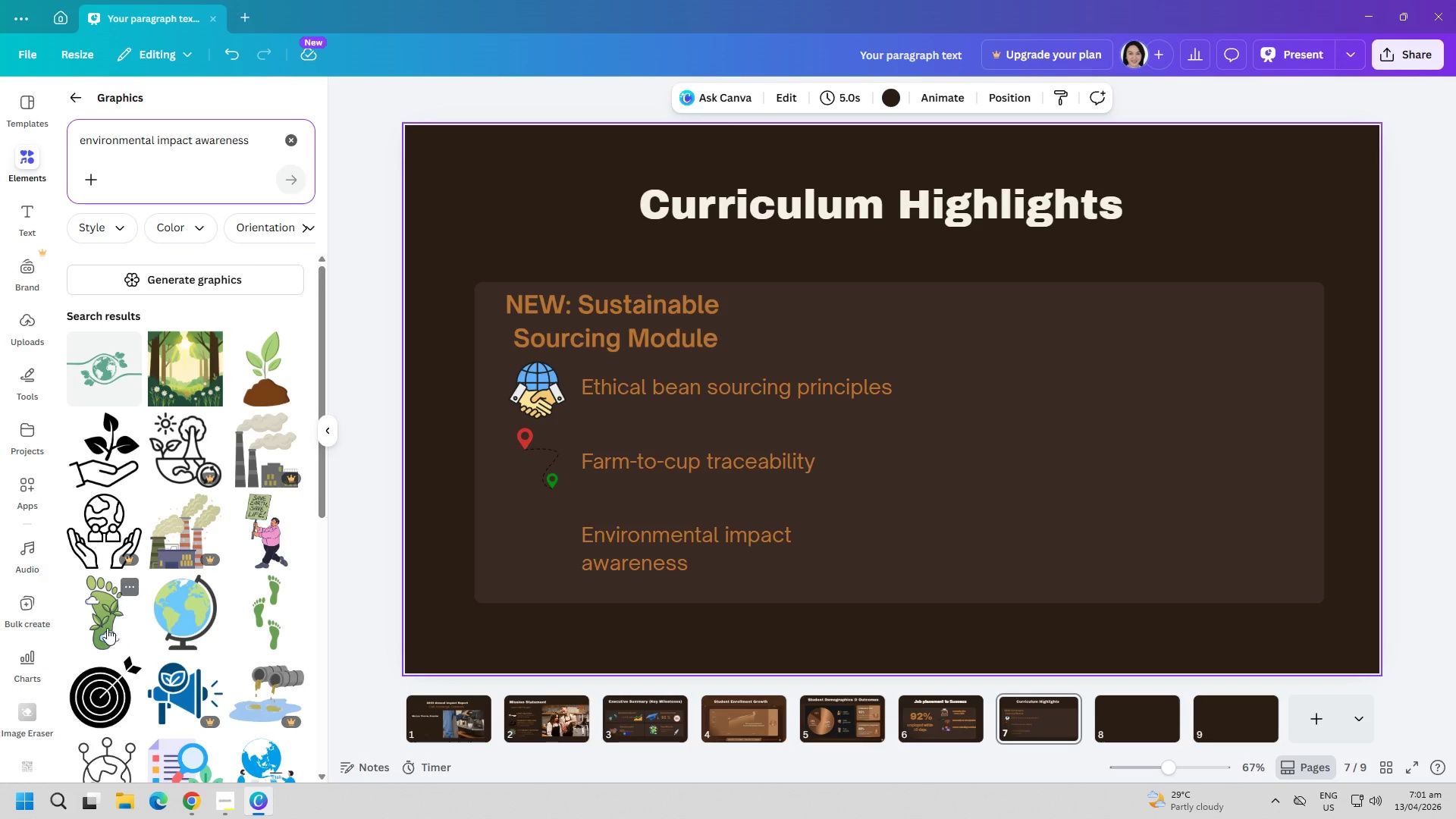 
left_click([107, 626])
 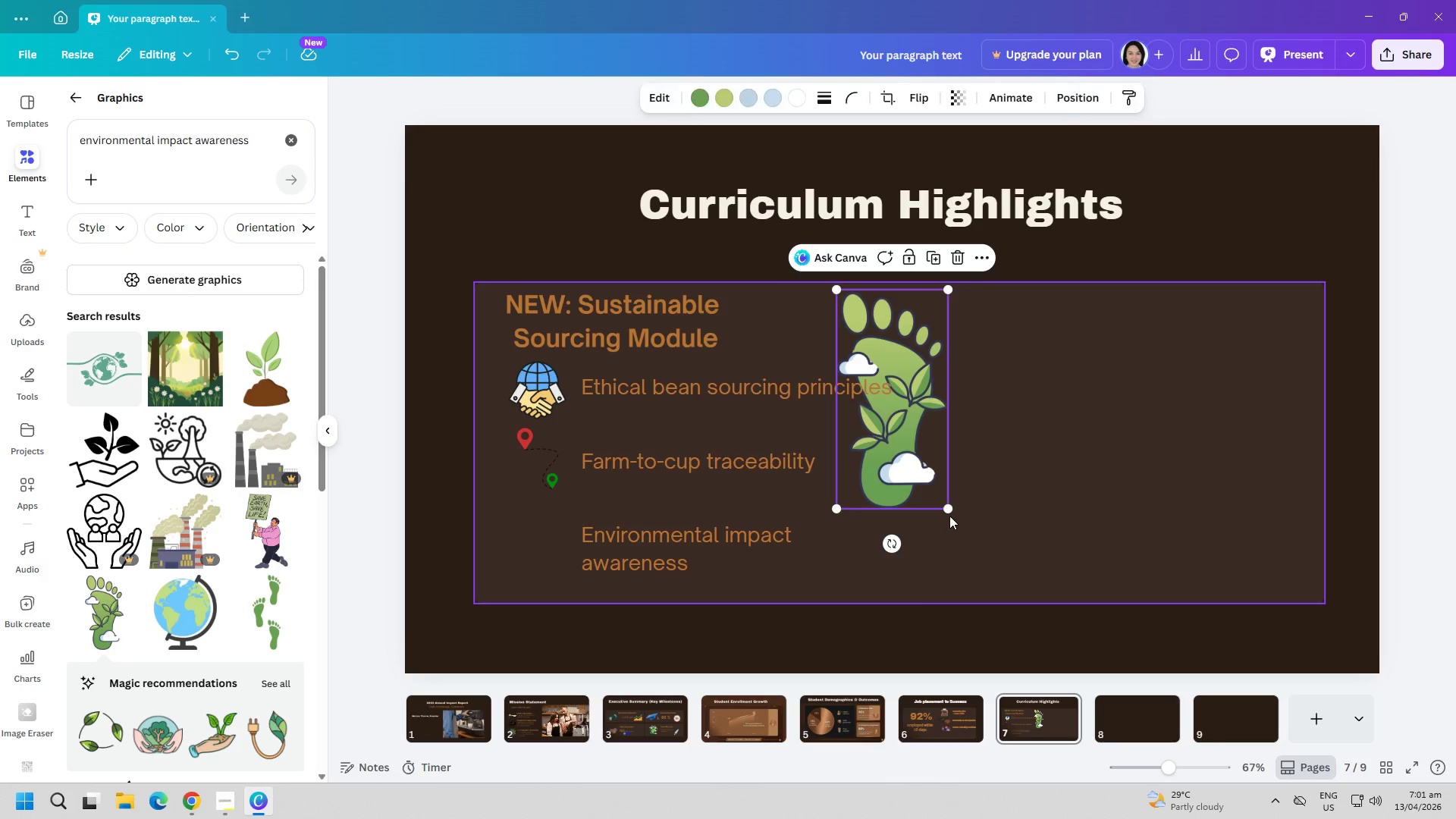 
left_click_drag(start_coordinate=[951, 512], to_coordinate=[926, 457])
 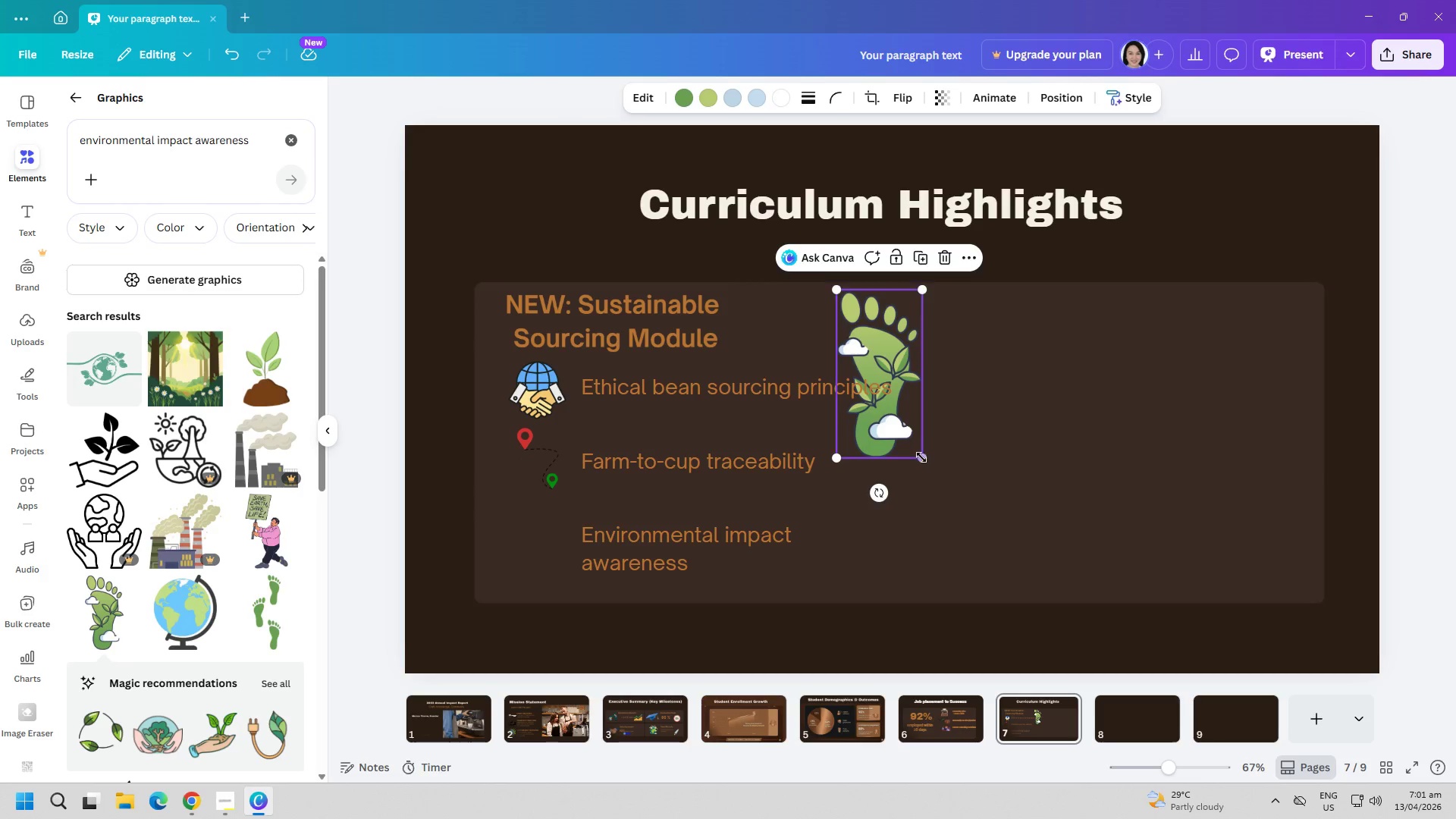 
left_click_drag(start_coordinate=[926, 459], to_coordinate=[882, 367])
 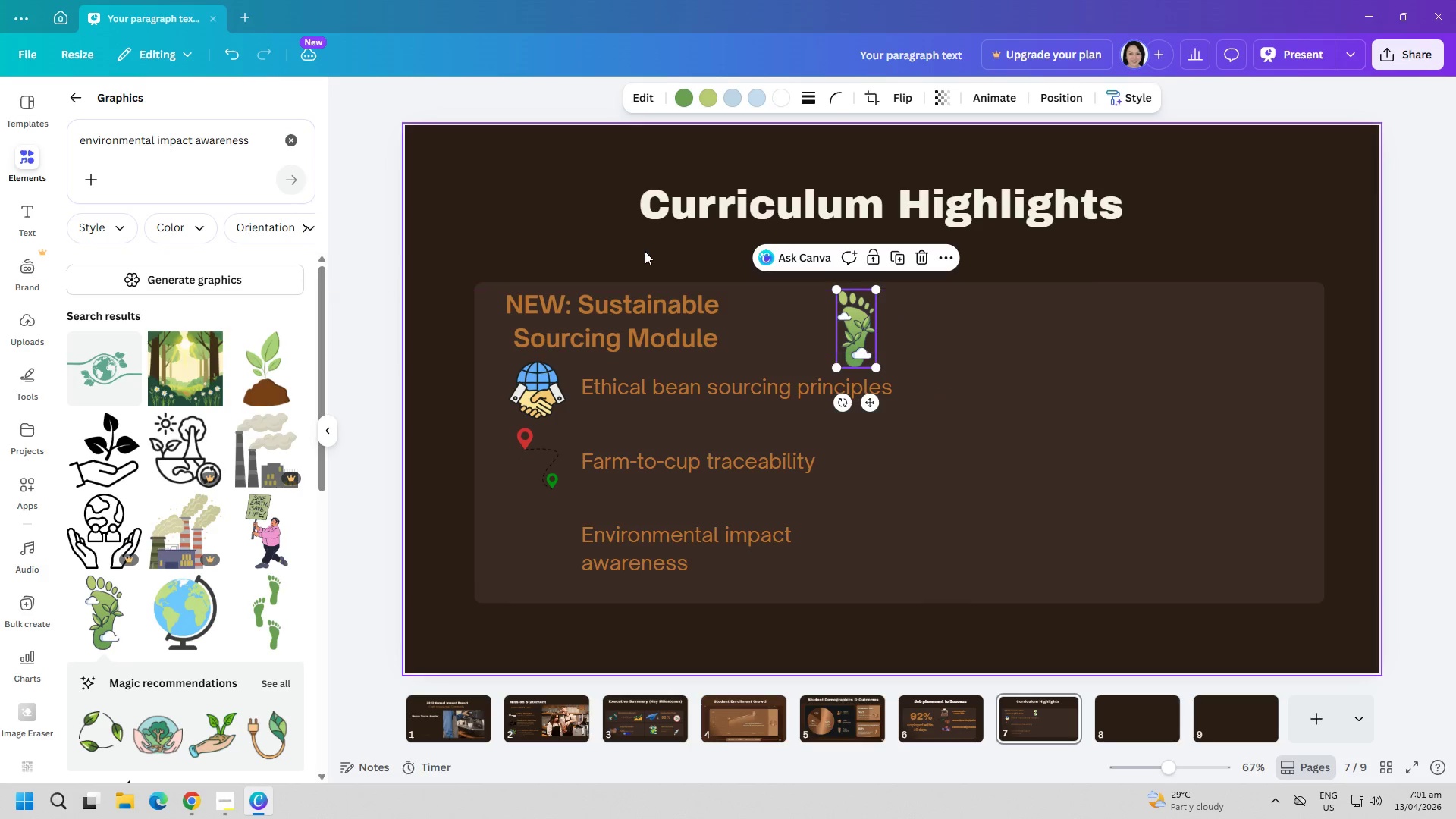 
left_click([609, 236])
 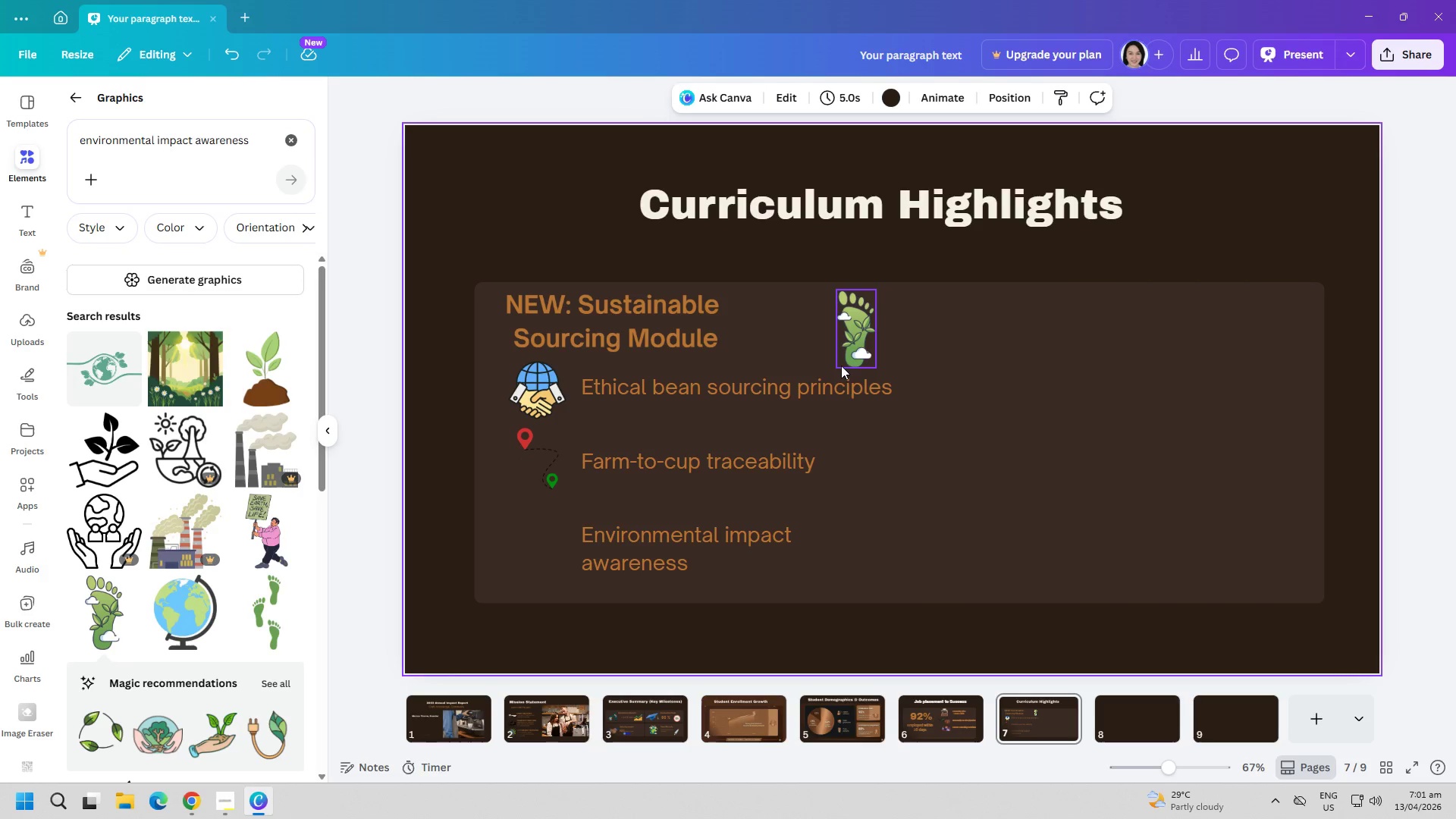 
left_click_drag(start_coordinate=[852, 362], to_coordinate=[541, 580])
 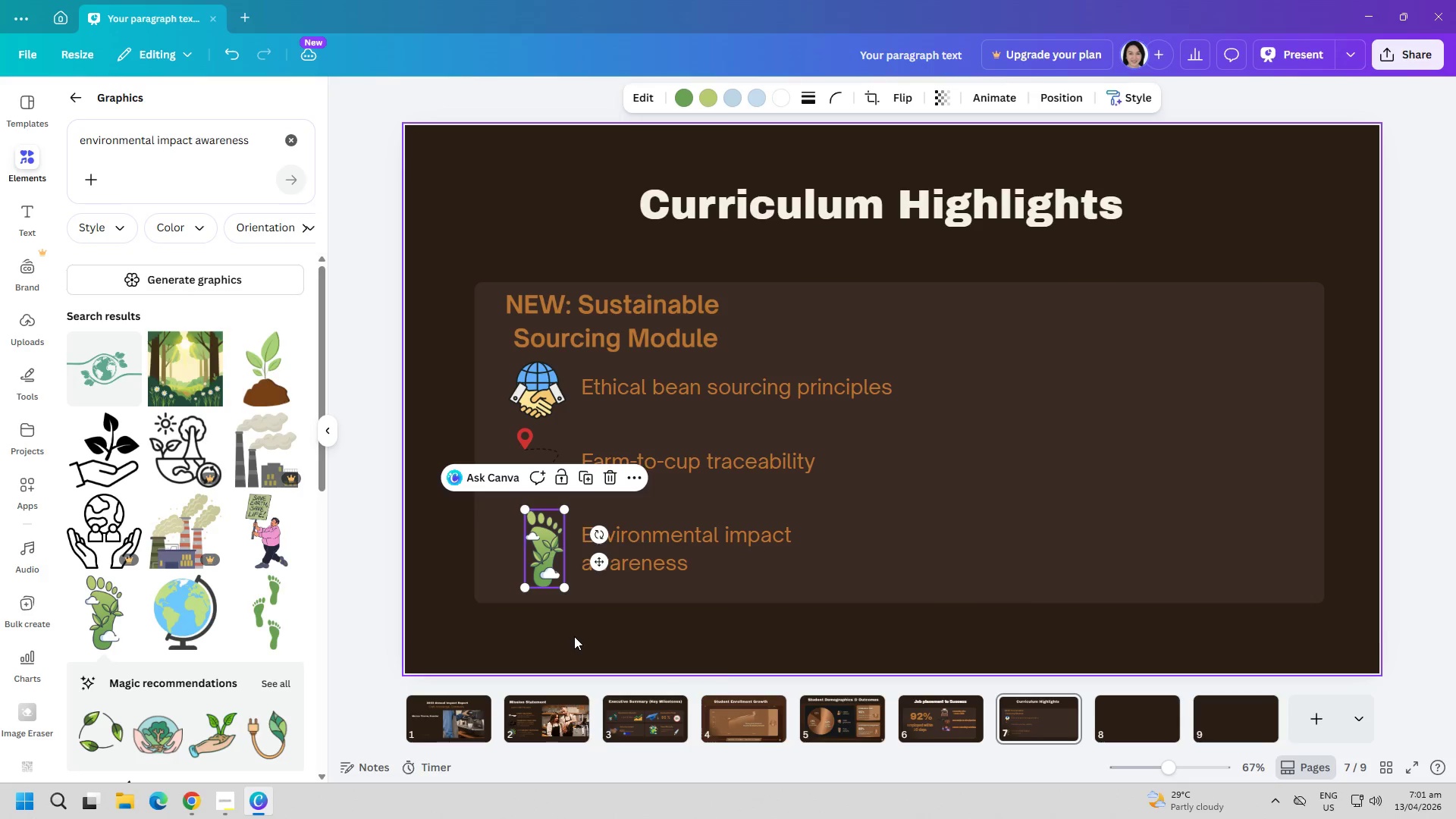 
left_click([576, 636])
 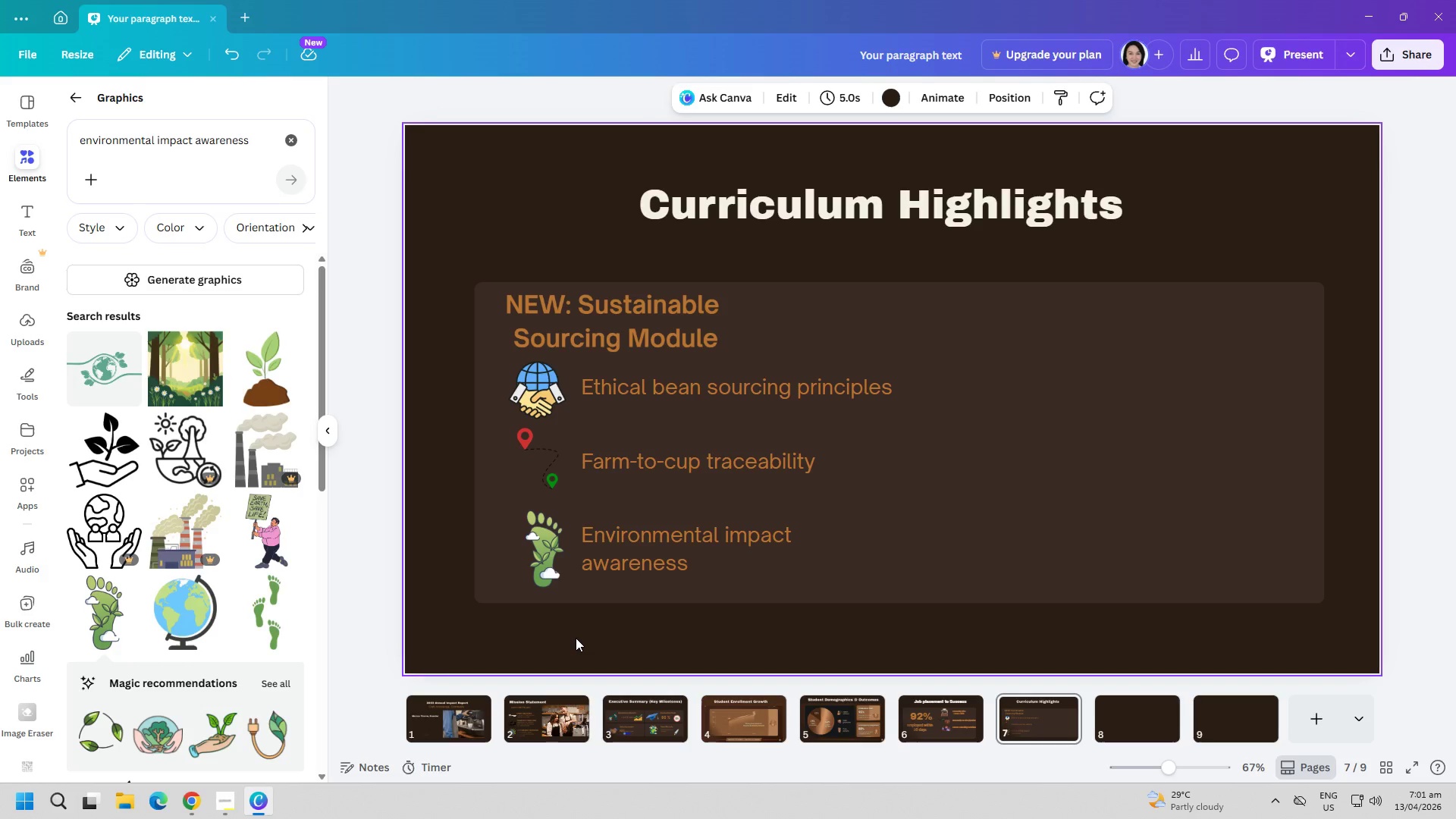 
double_click([552, 328])
 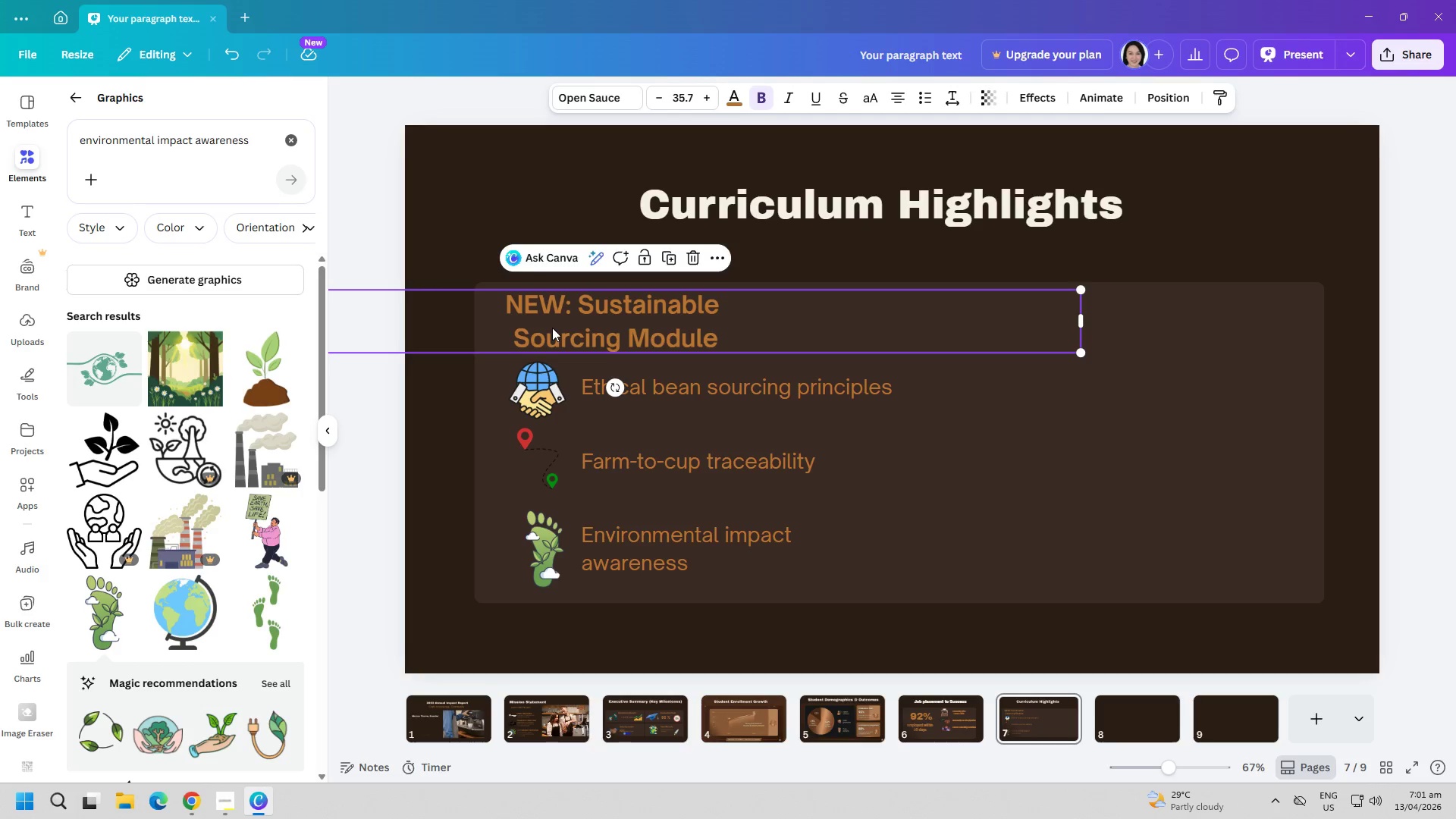 
triple_click([552, 328])
 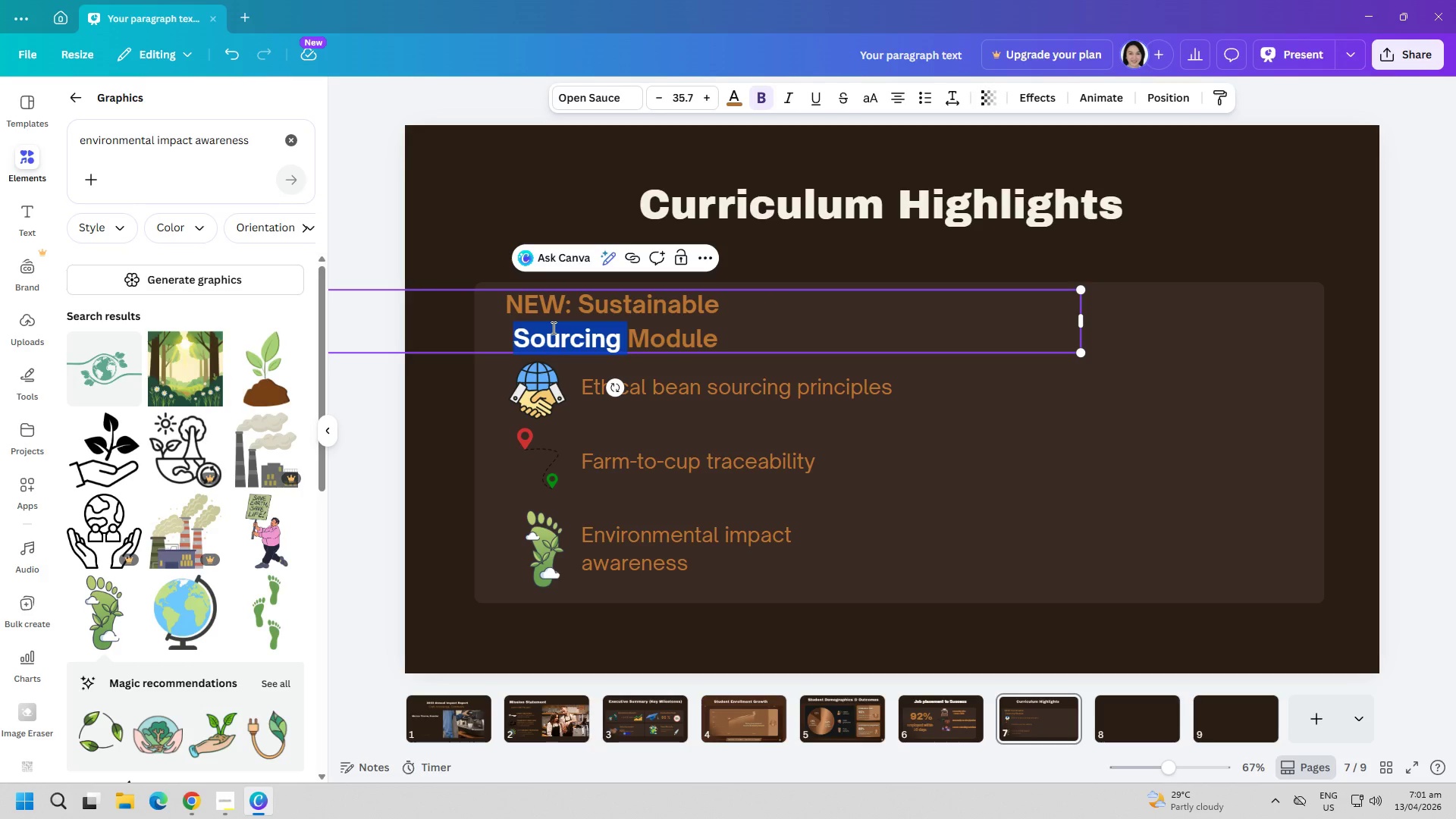 
key(Control+ControlLeft)
 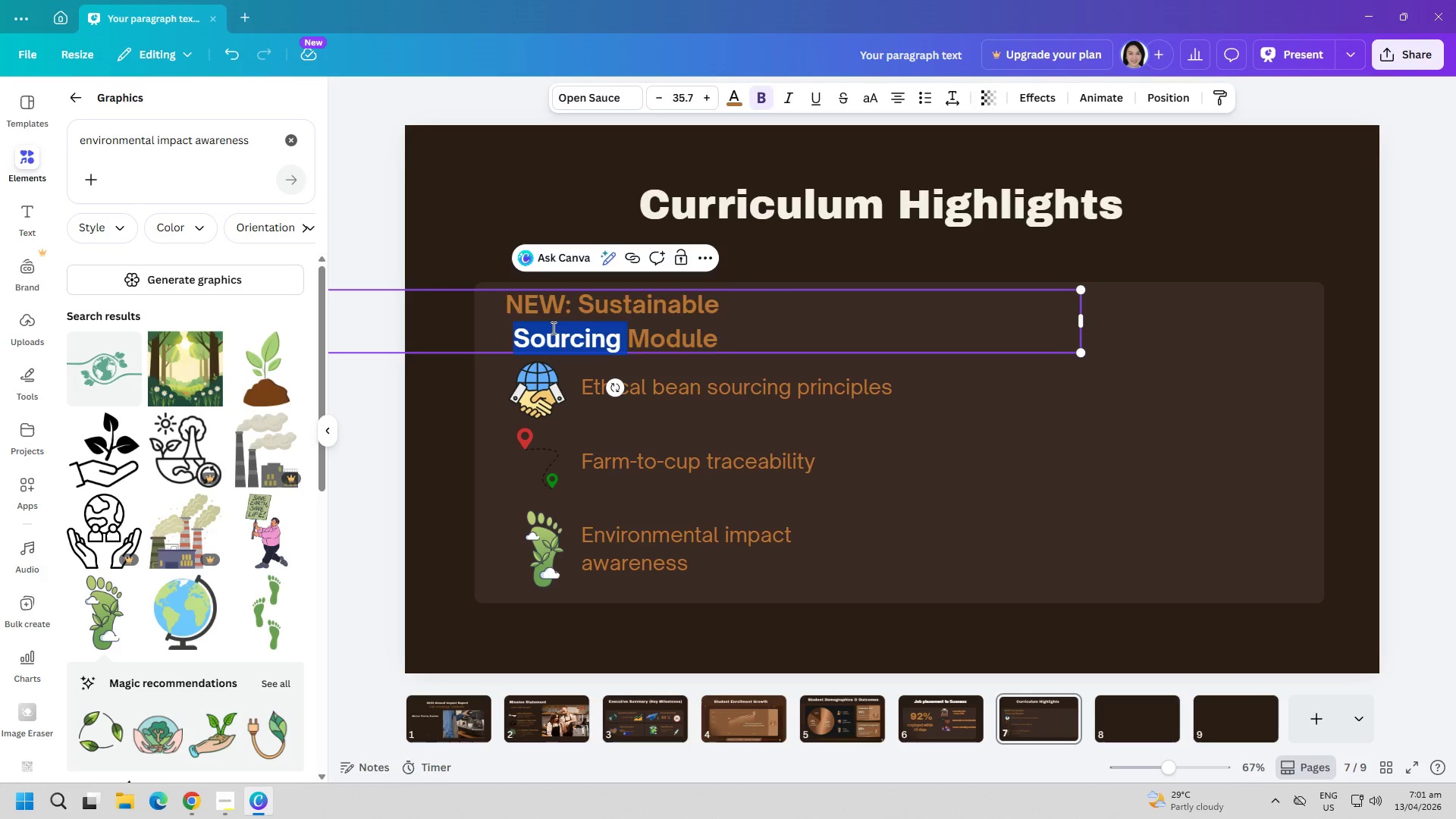 
key(Control+A)
 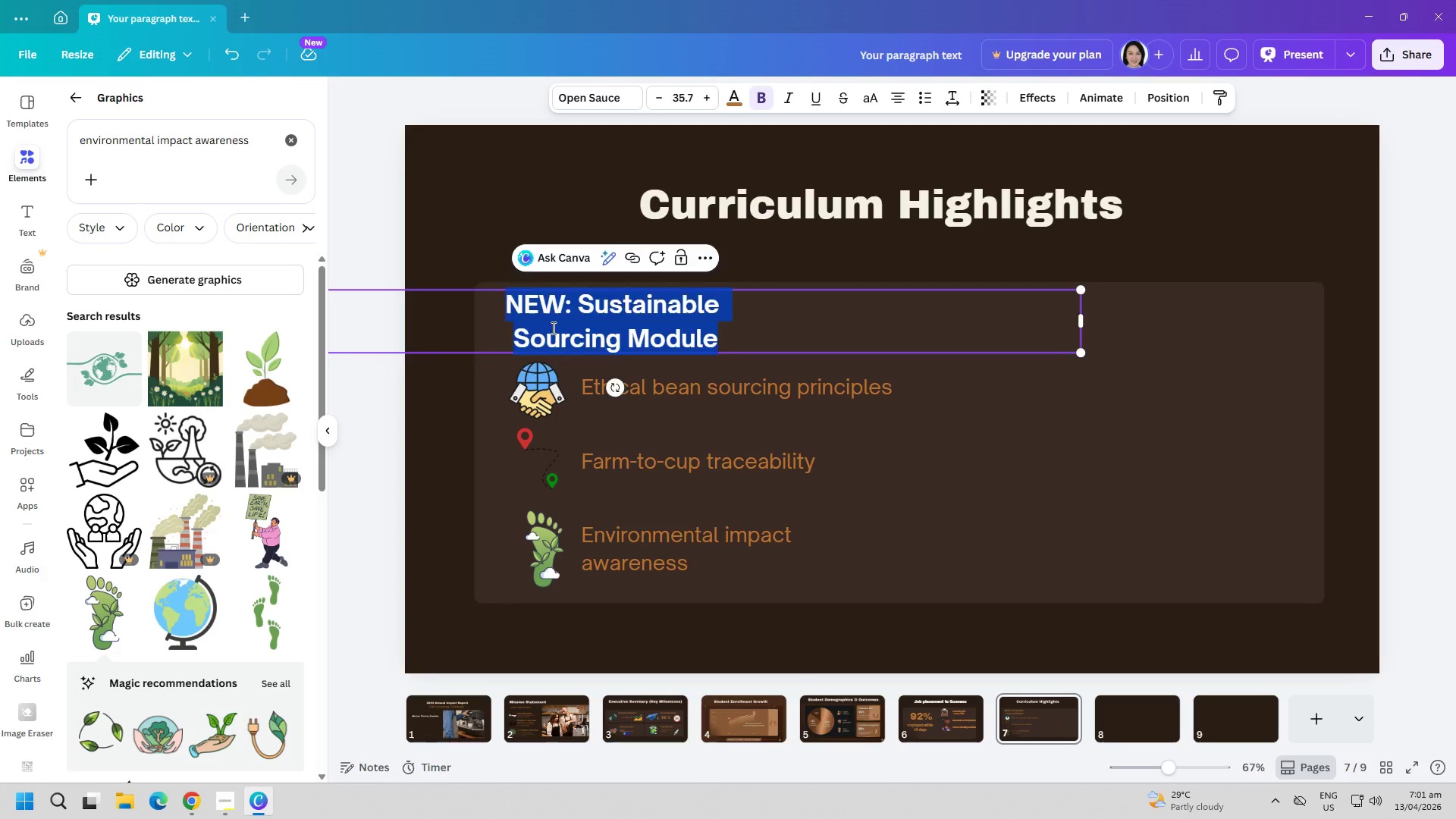 
key(C)
 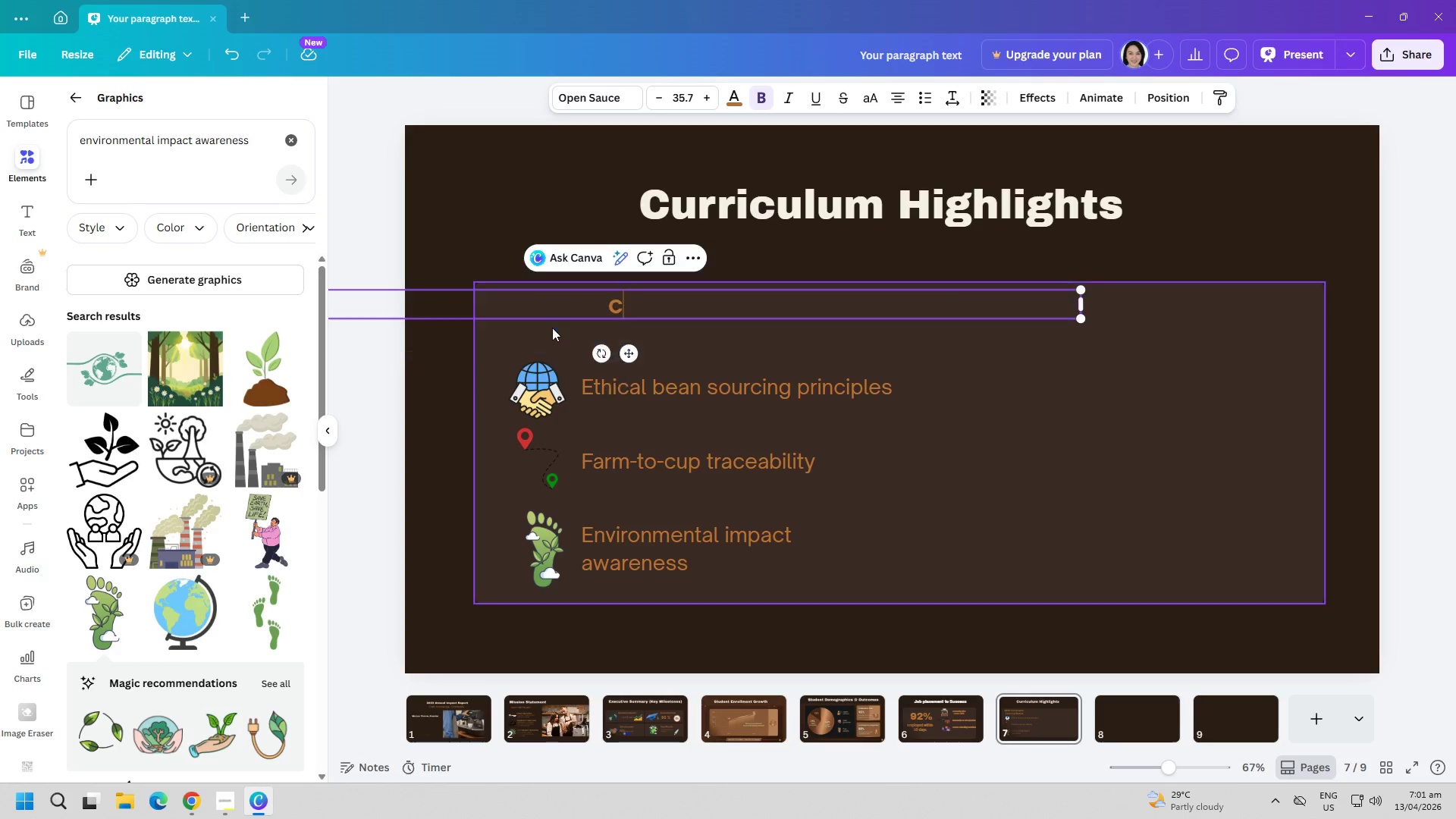 
key(Control+ControlLeft)
 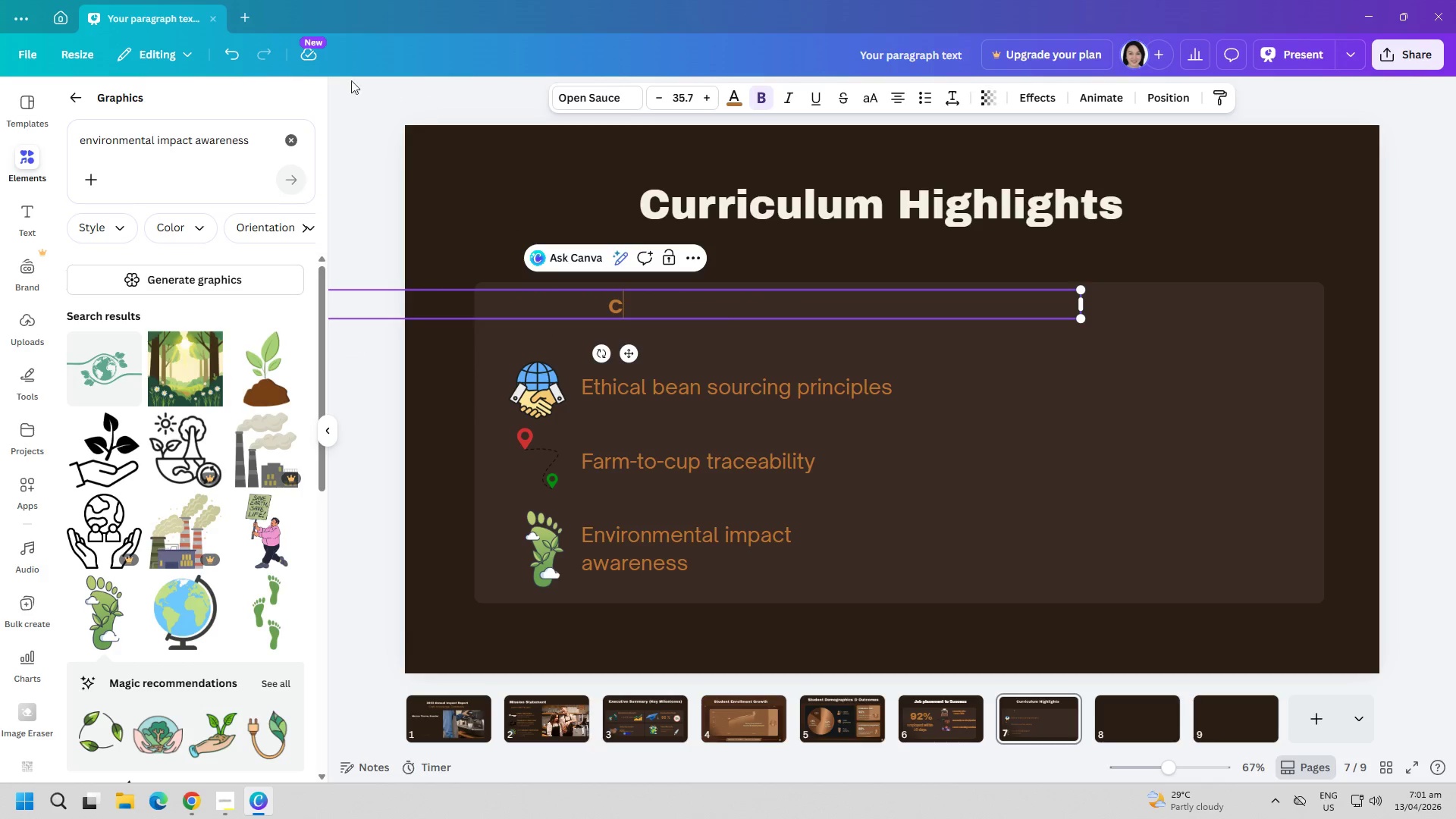 
left_click([233, 56])
 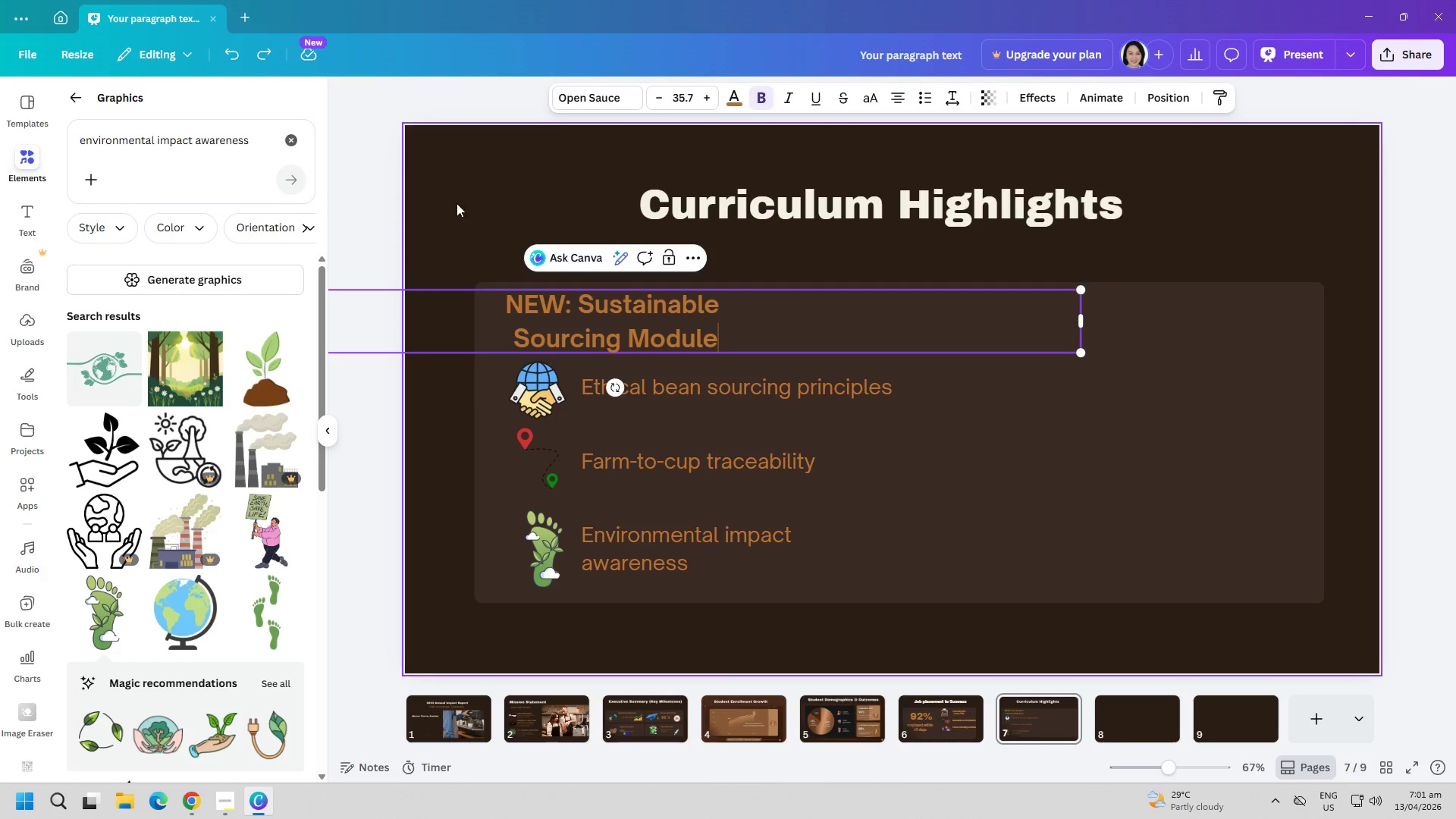 
key(Control+ControlLeft)
 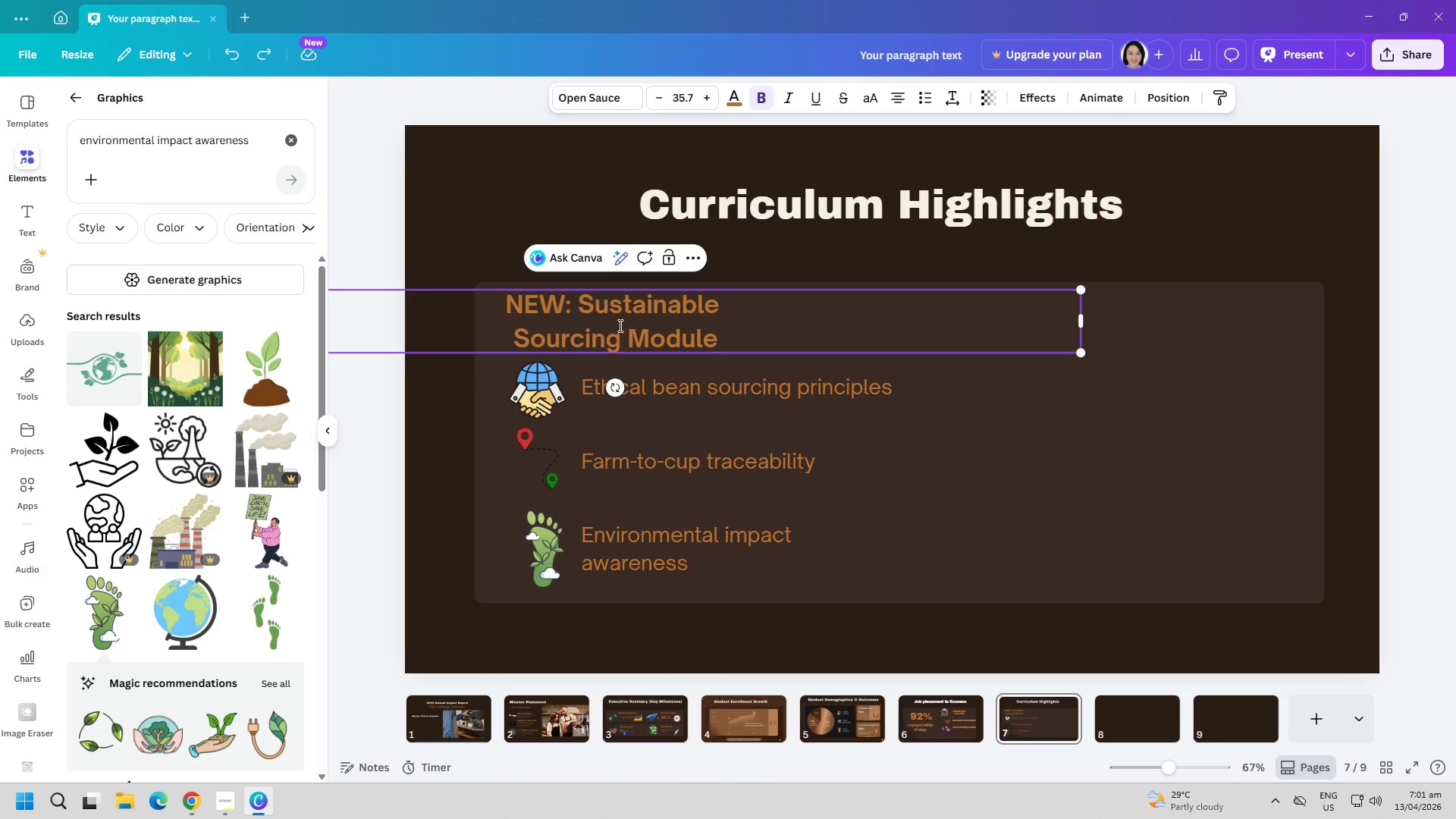 
key(Control+A)
 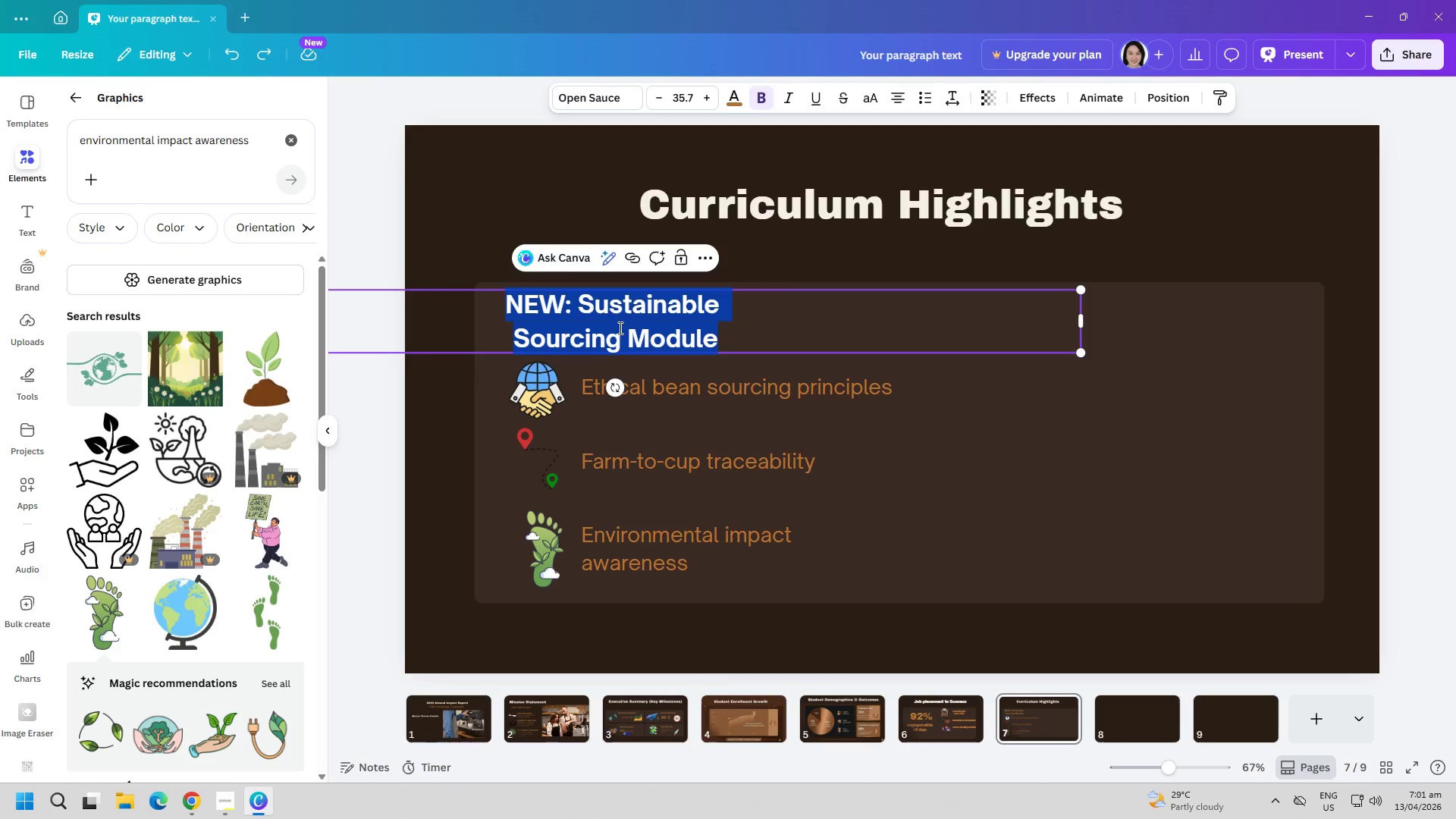 
key(Control+ControlLeft)
 